 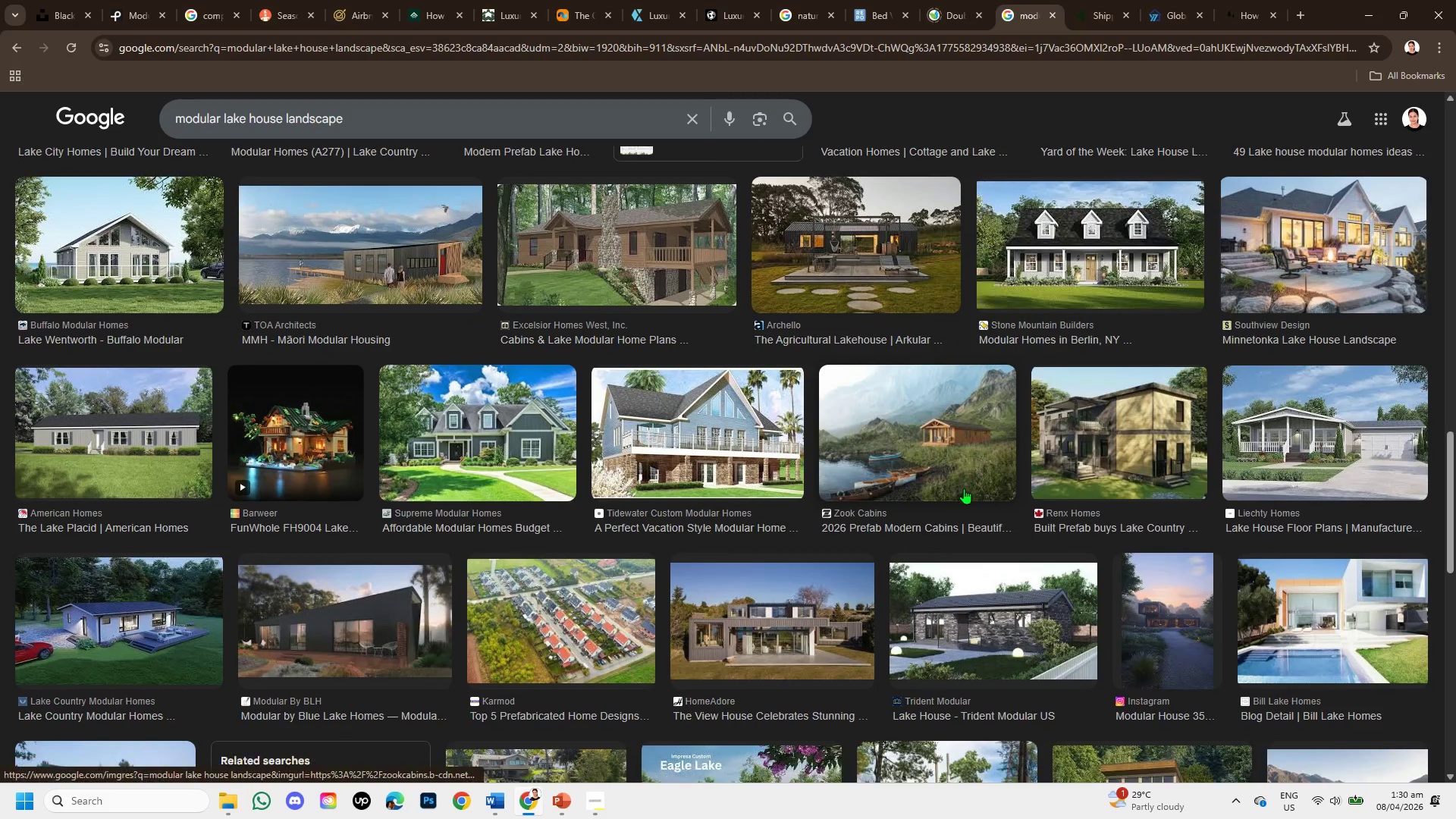 
scroll: coordinate [901, 544], scroll_direction: down, amount: 7.0
 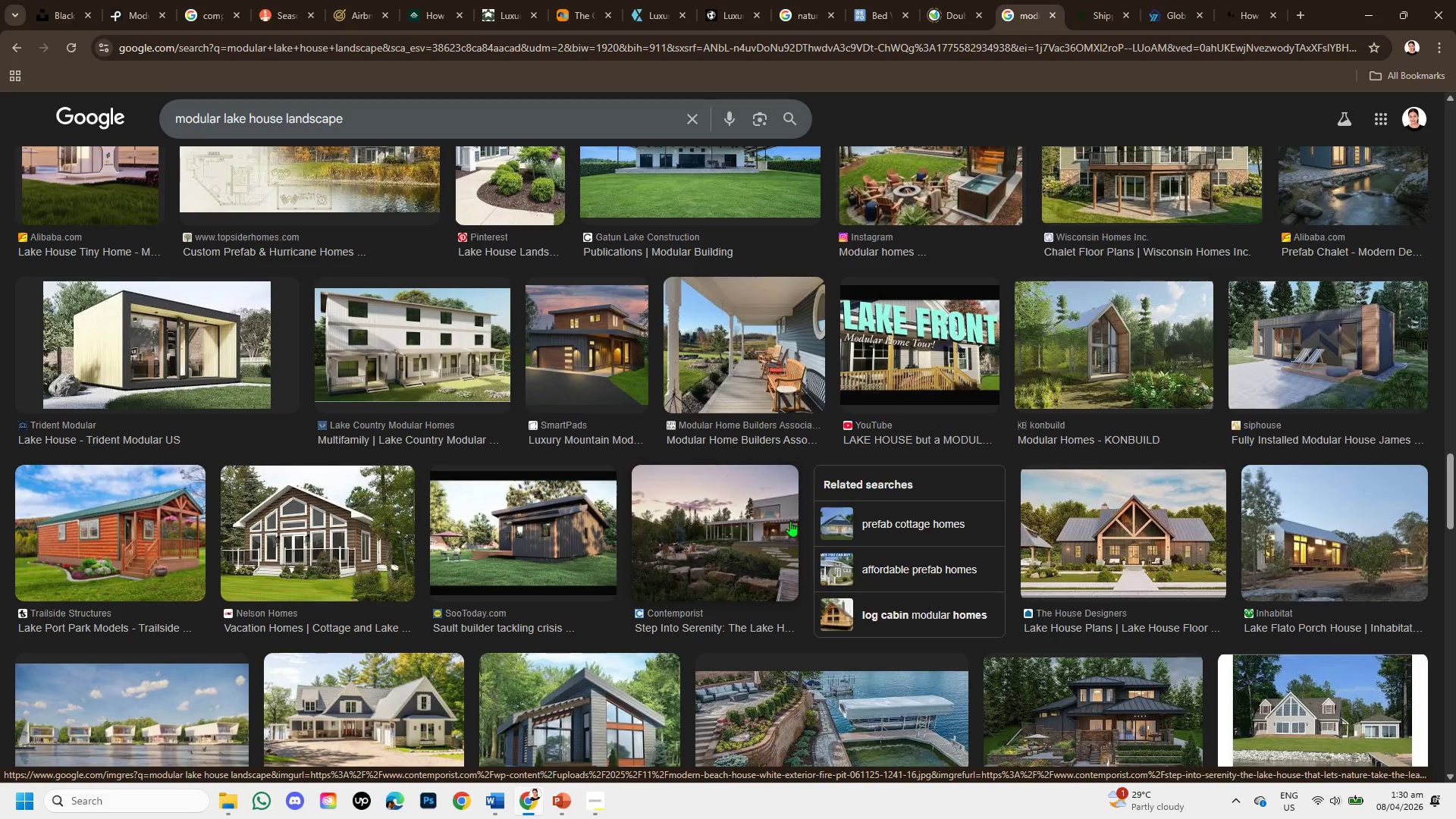 
scroll: coordinate [978, 560], scroll_direction: down, amount: 6.0
 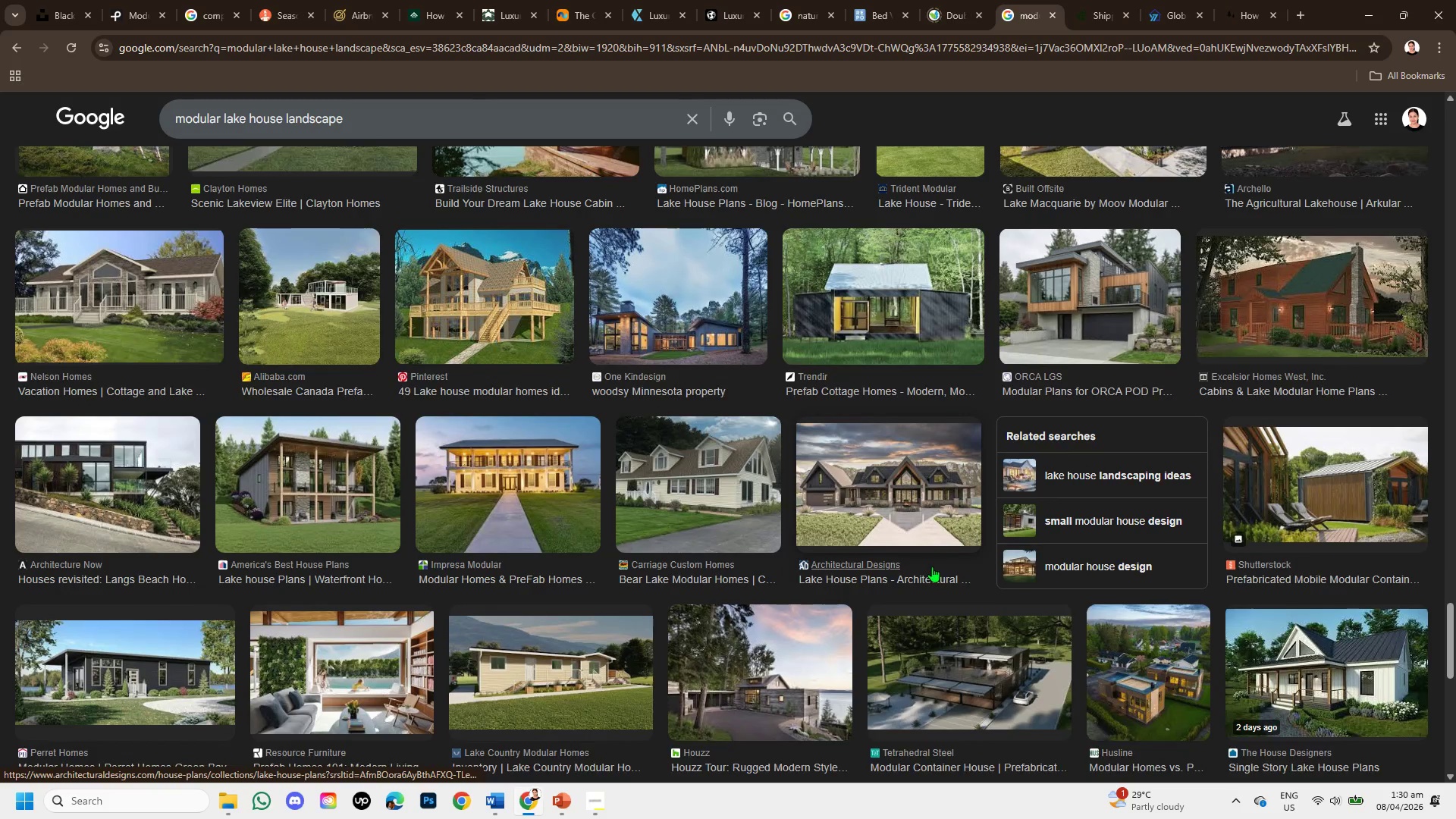 
scroll: coordinate [932, 566], scroll_direction: up, amount: 1.0
 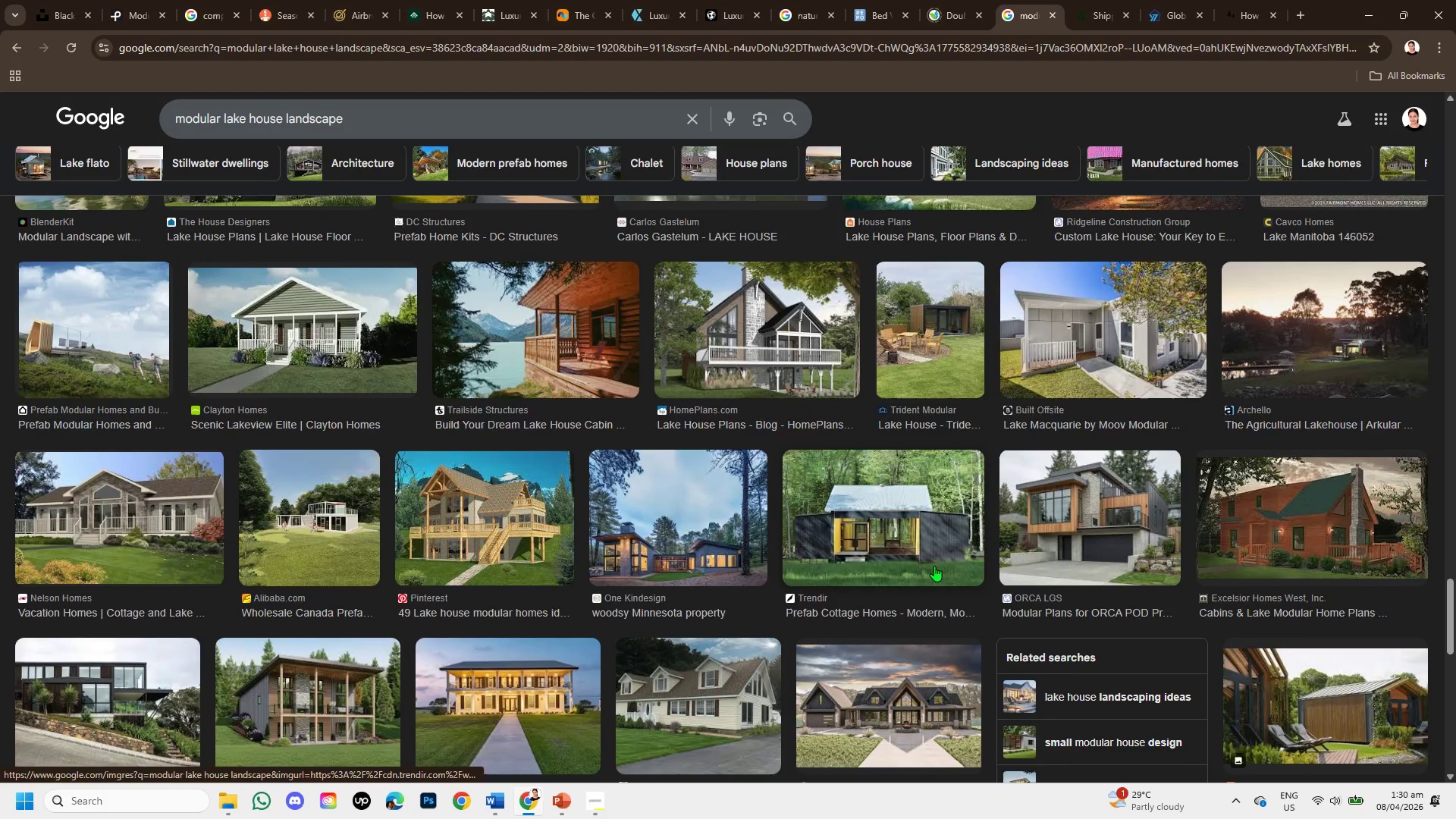 
scroll: coordinate [934, 566], scroll_direction: down, amount: 1.0
 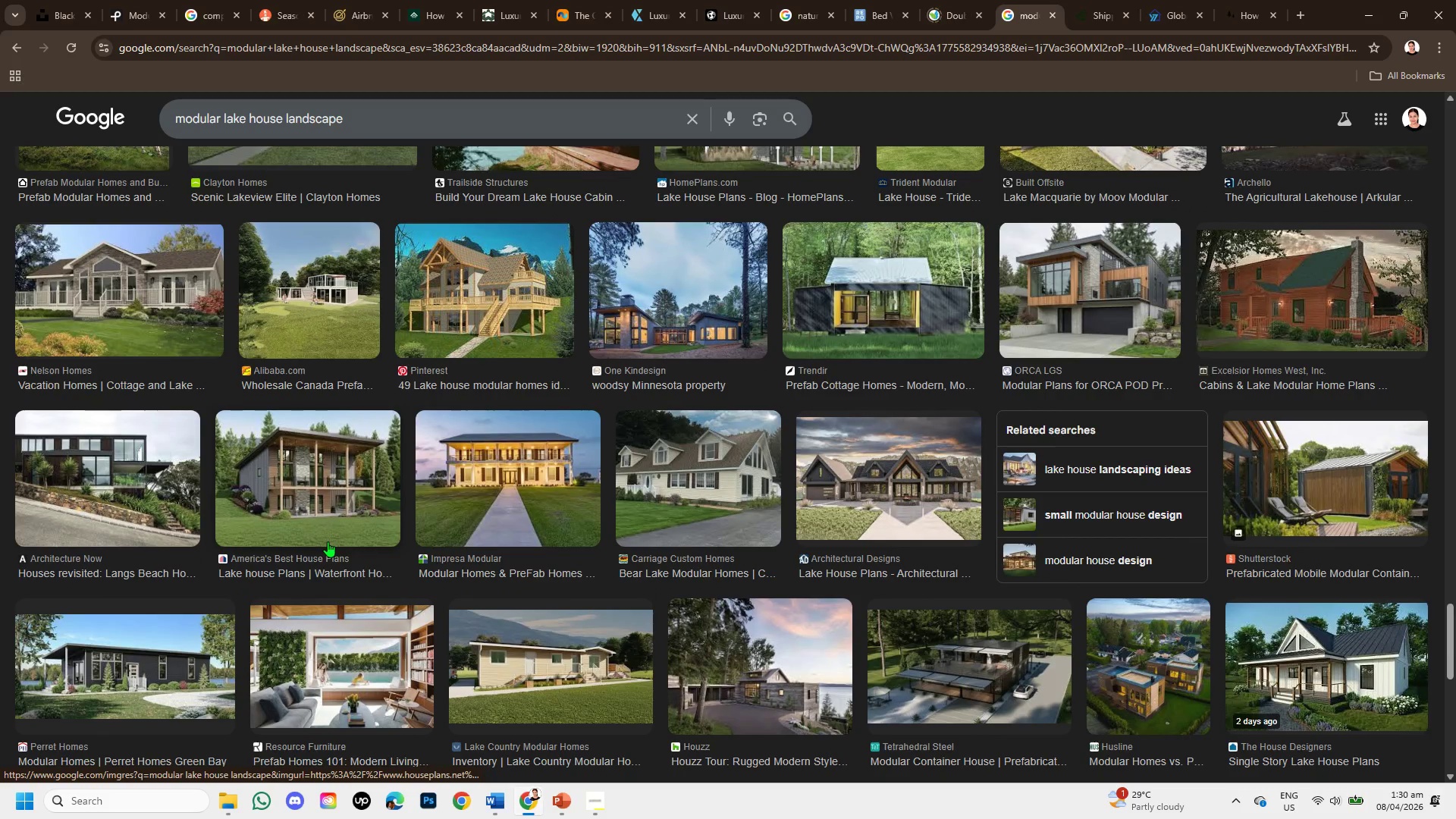 
scroll: coordinate [359, 237], scroll_direction: up, amount: 26.0
 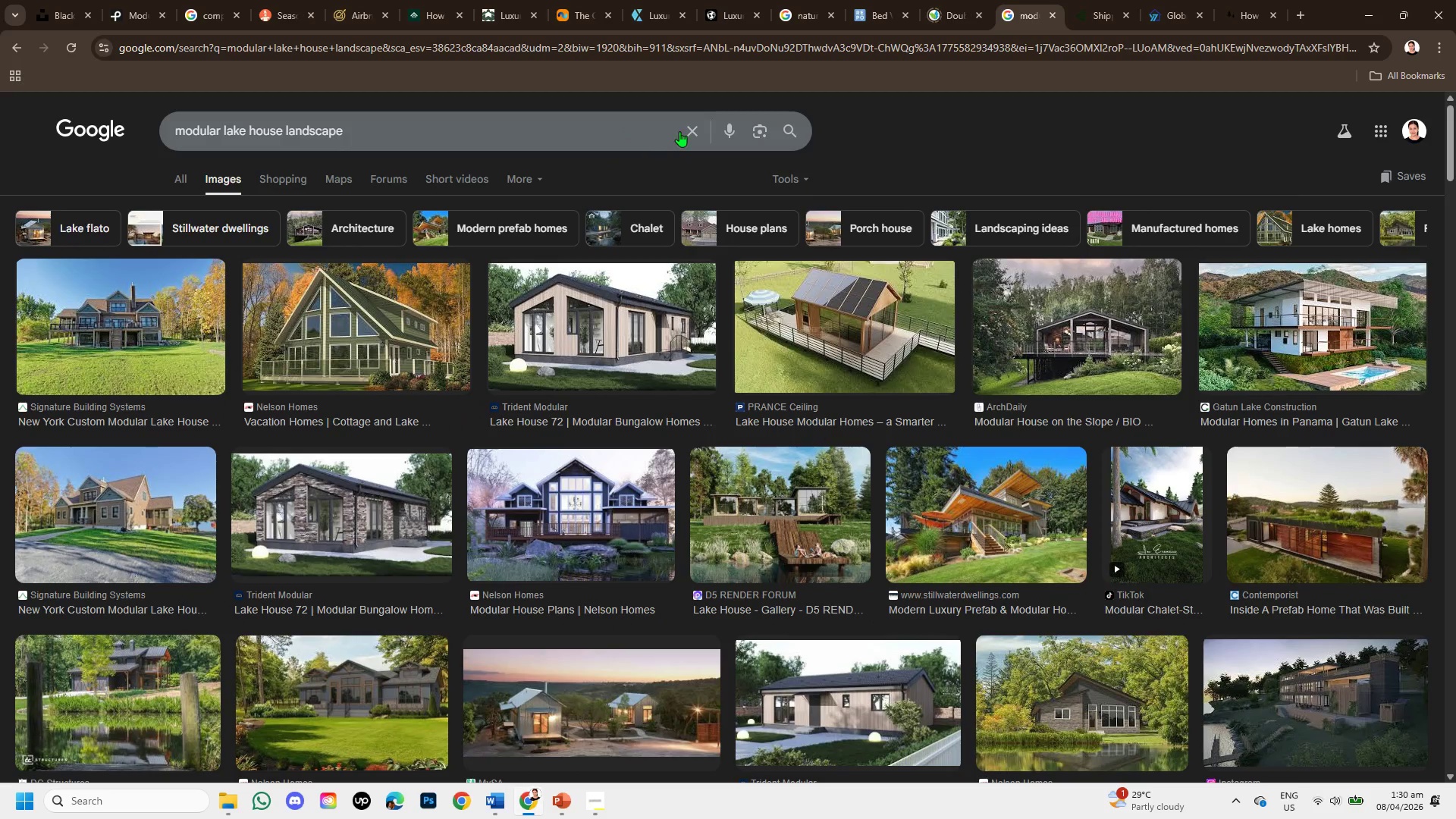 
left_click([689, 127])
 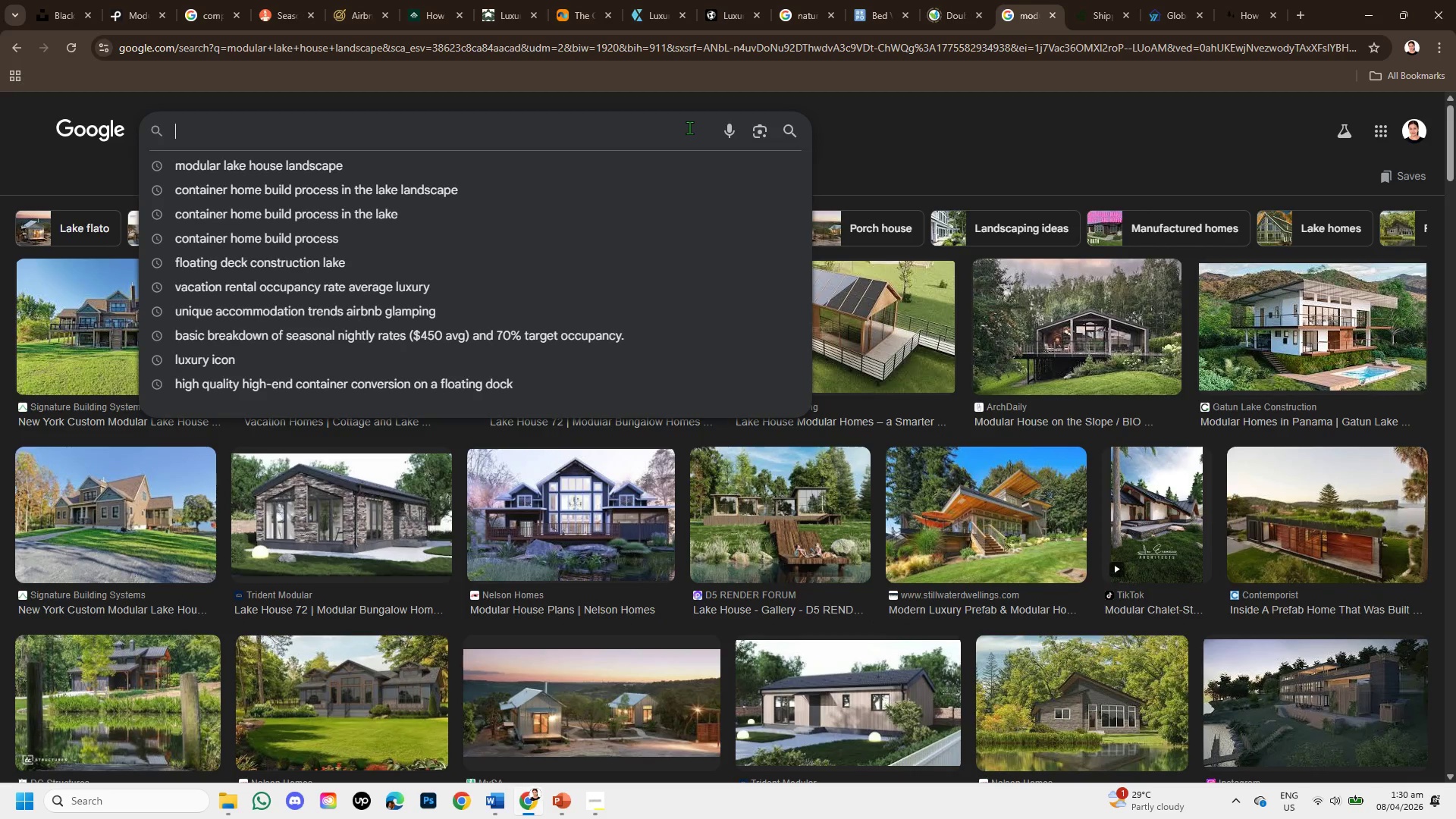 
type(floating th)
key(Backspace)
type(iny hoi)
key(Backspace)
key(Backspace)
type(ouse lake design)
 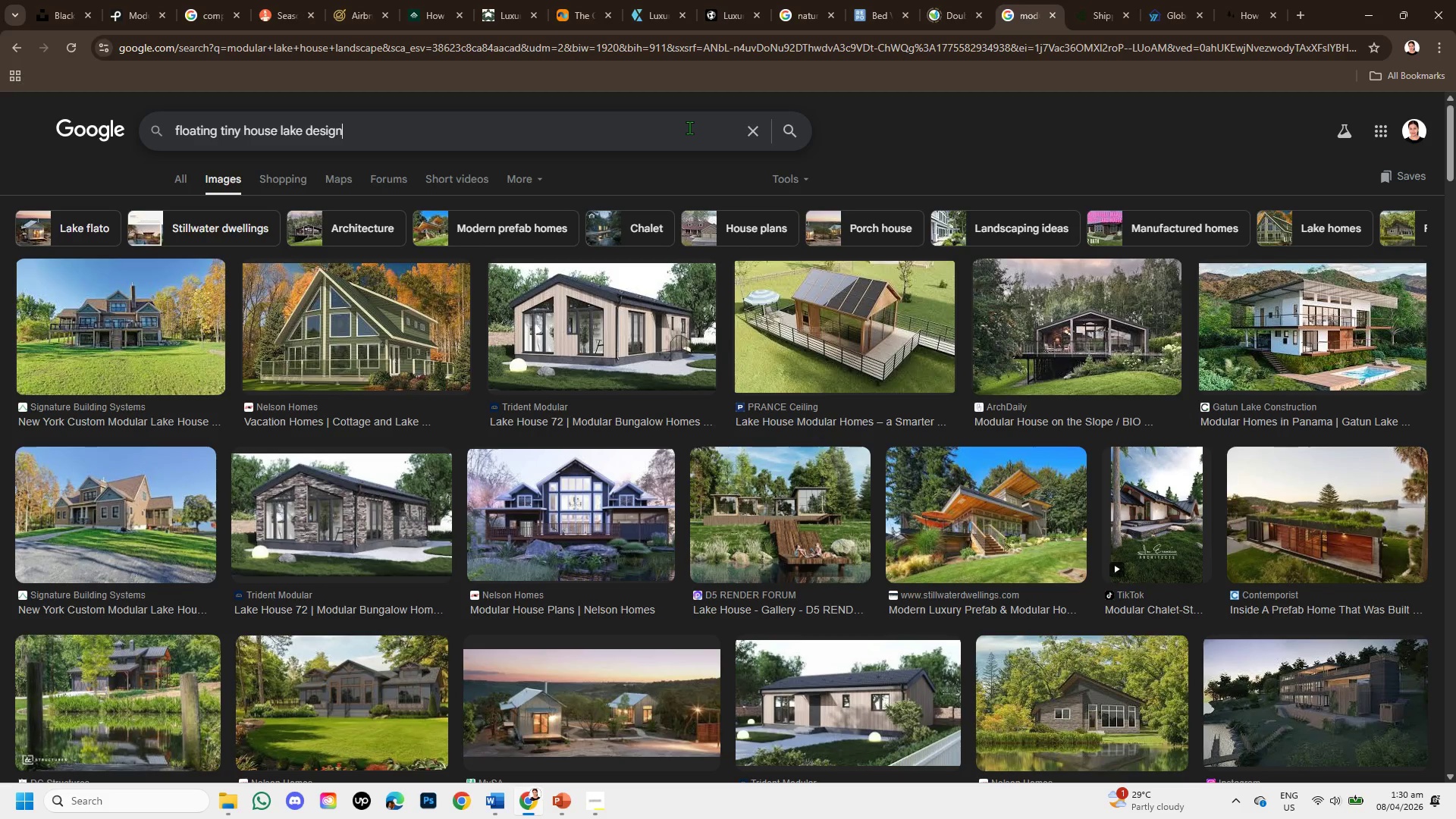 
key(Enter)
 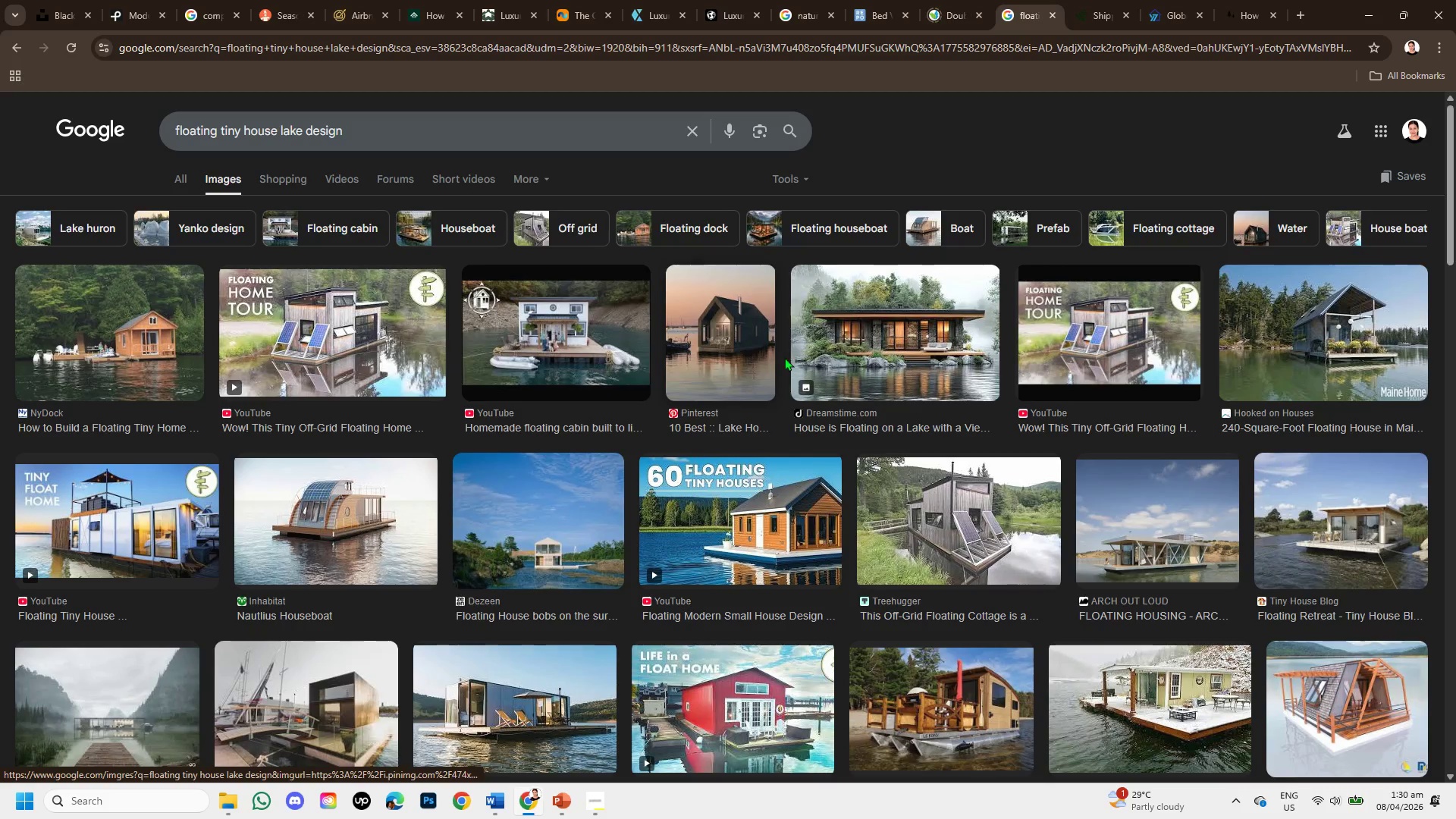 
wait(5.08)
 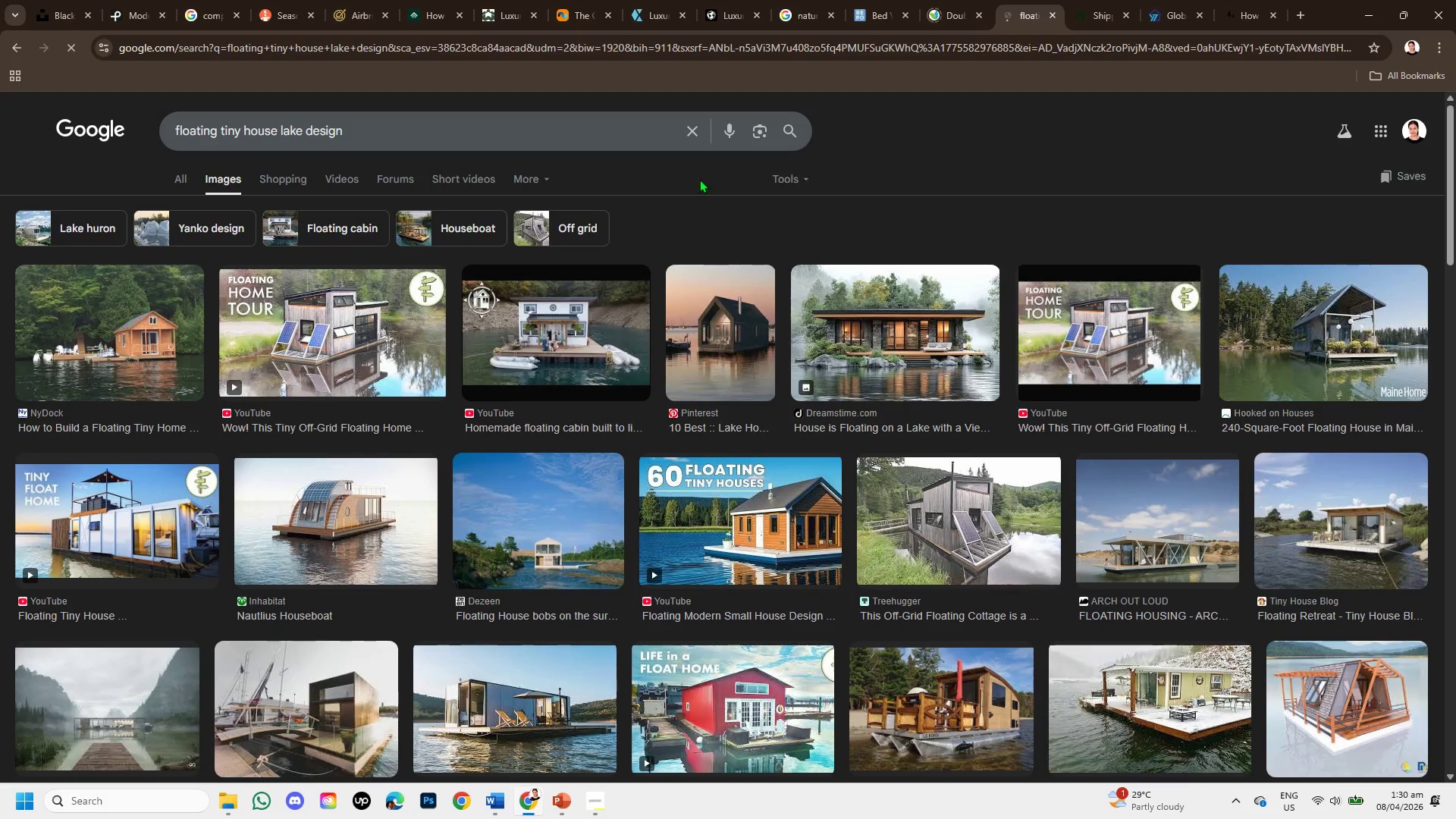 
left_click([366, 125])
 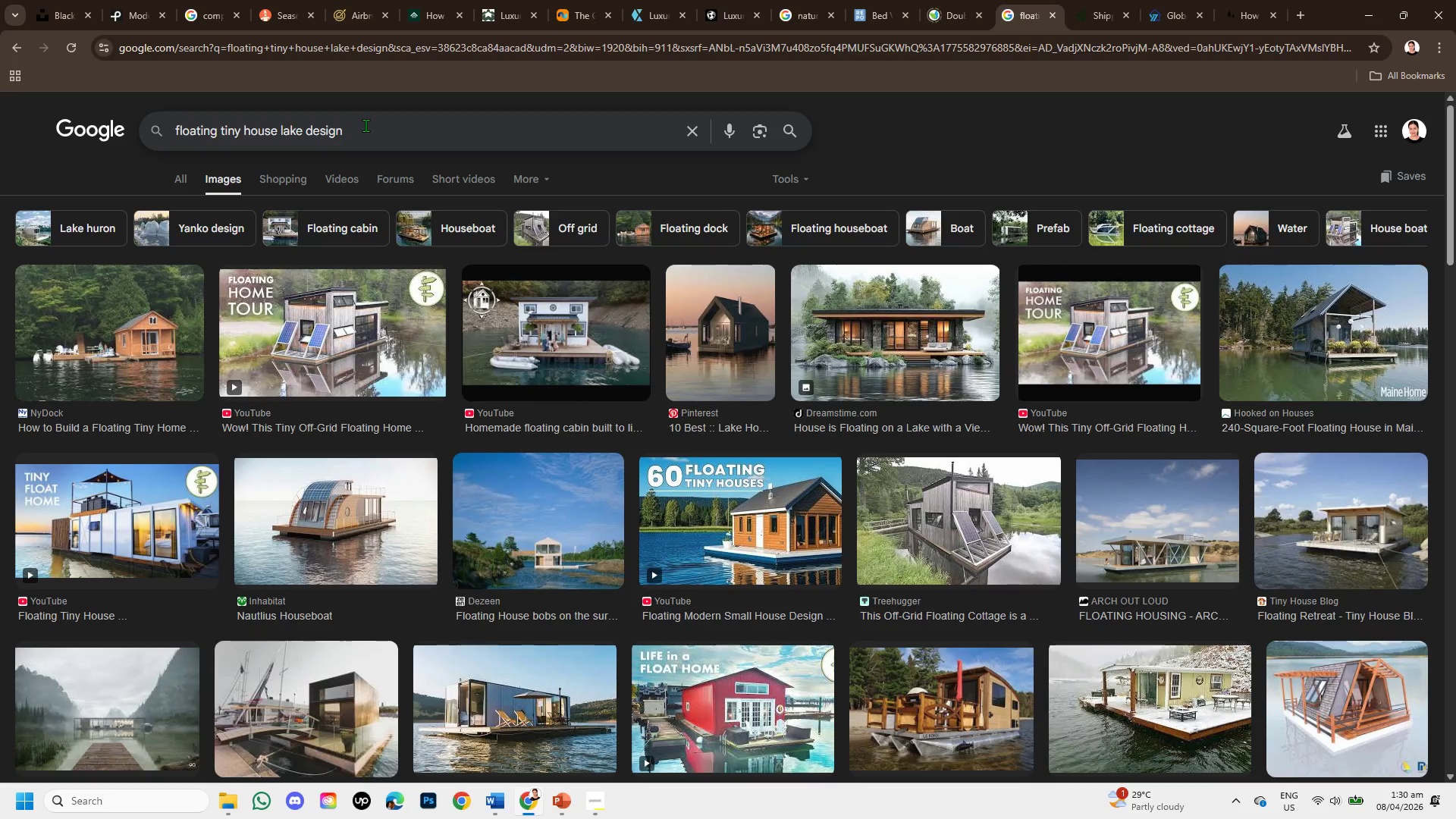 
type( landscapre )
key(Backspace)
key(Backspace)
key(Backspace)
type(e)
 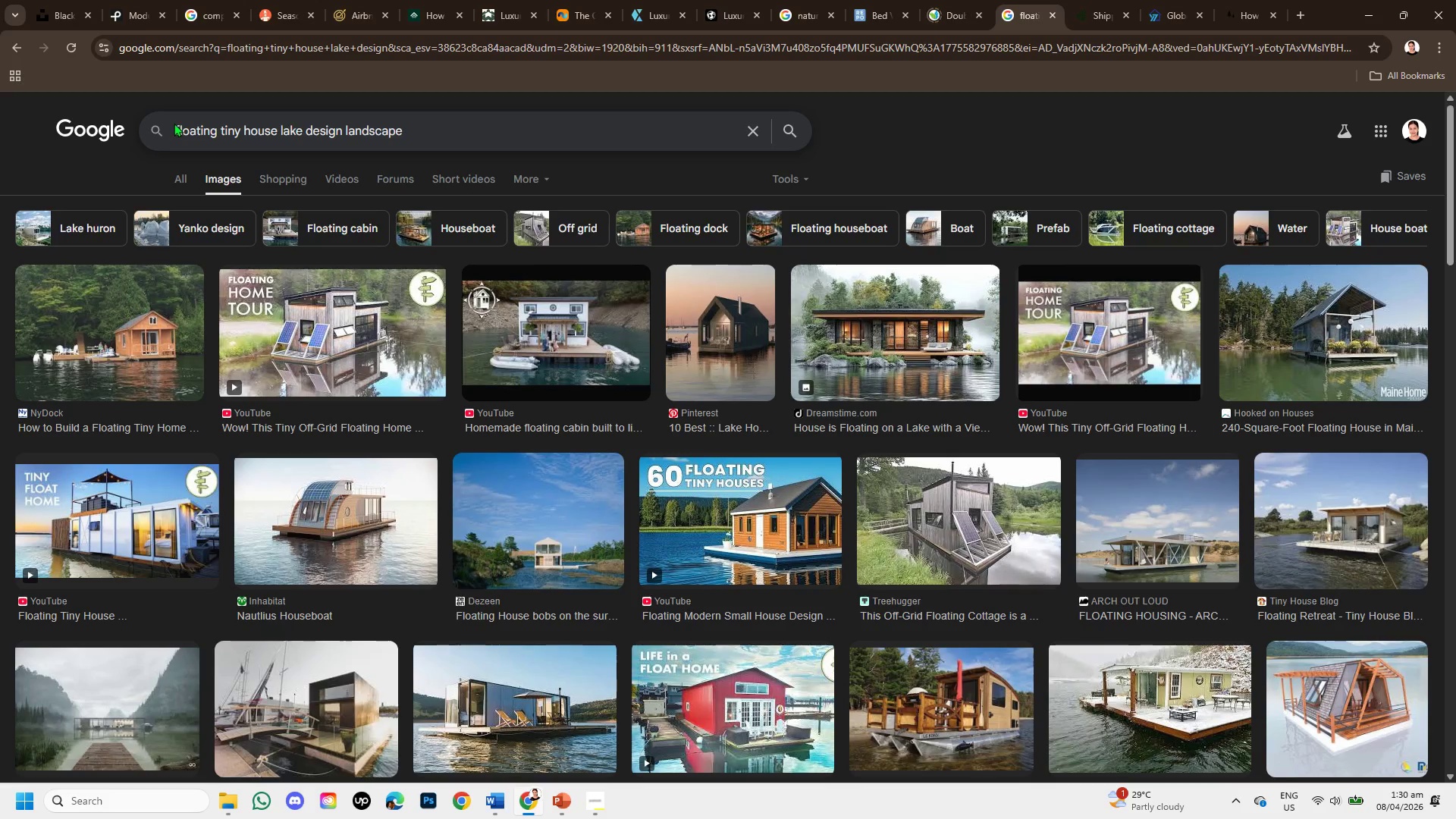 
left_click([174, 127])
 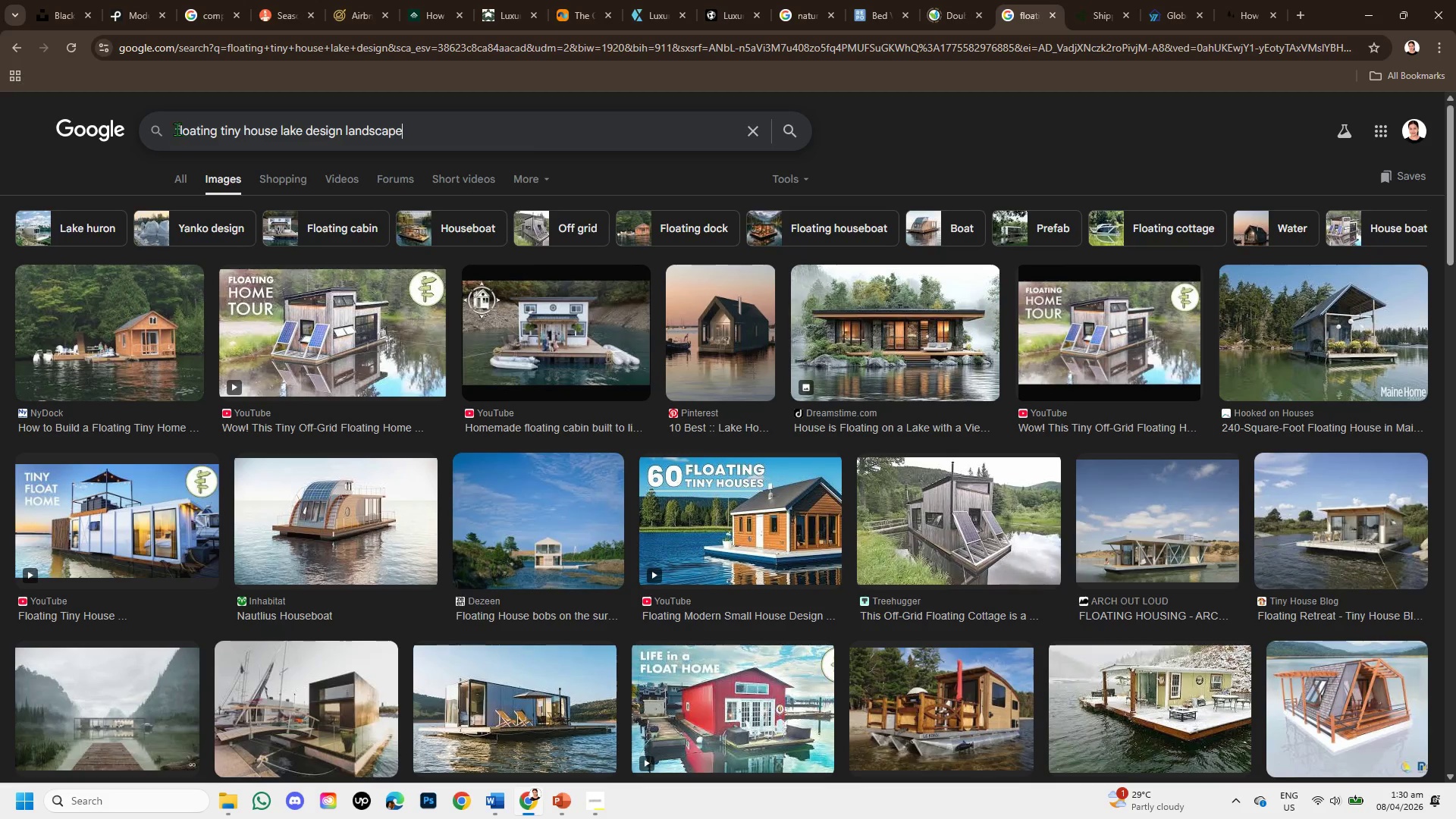 
left_click([174, 127])
 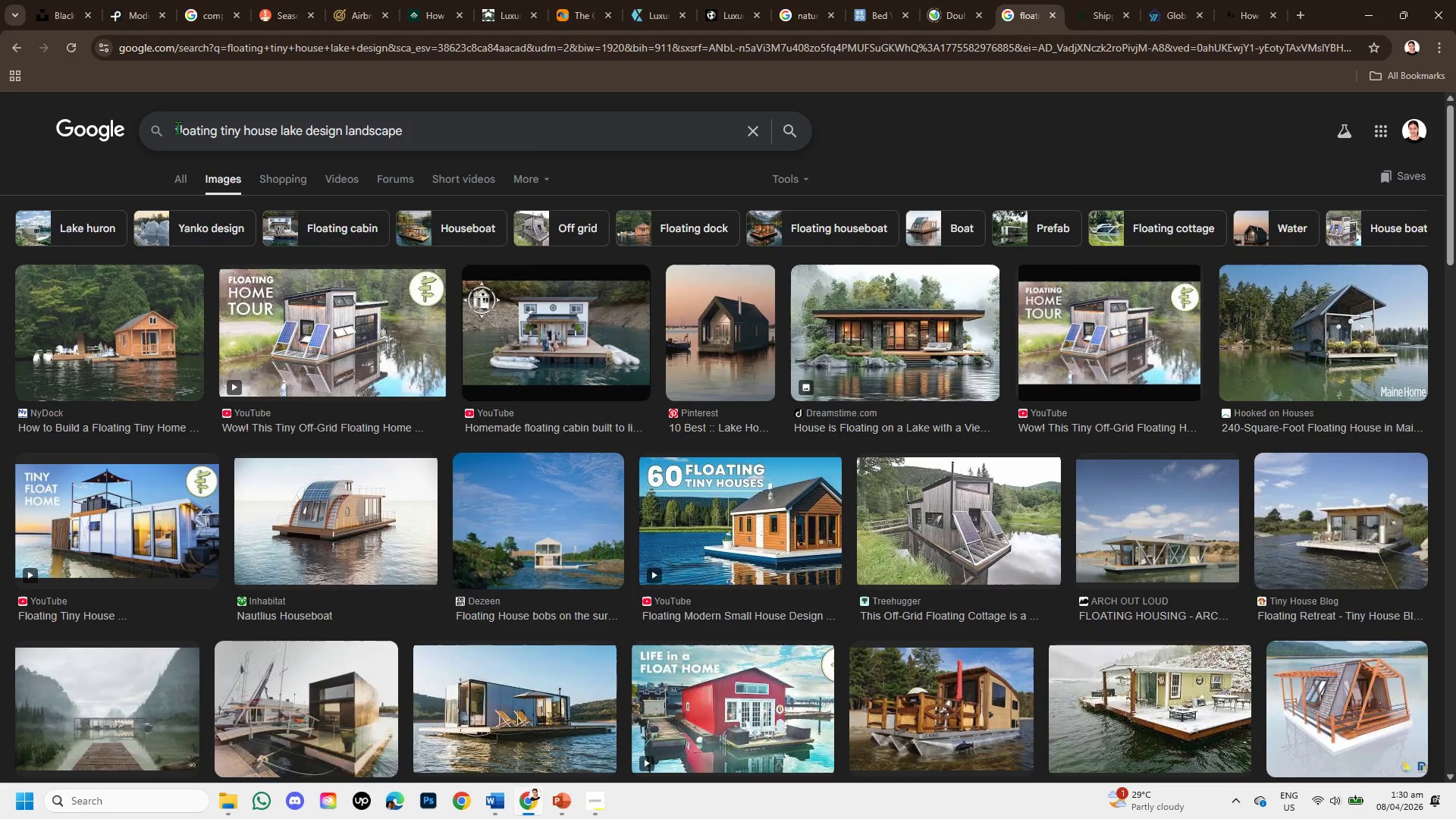 
left_click([177, 127])
 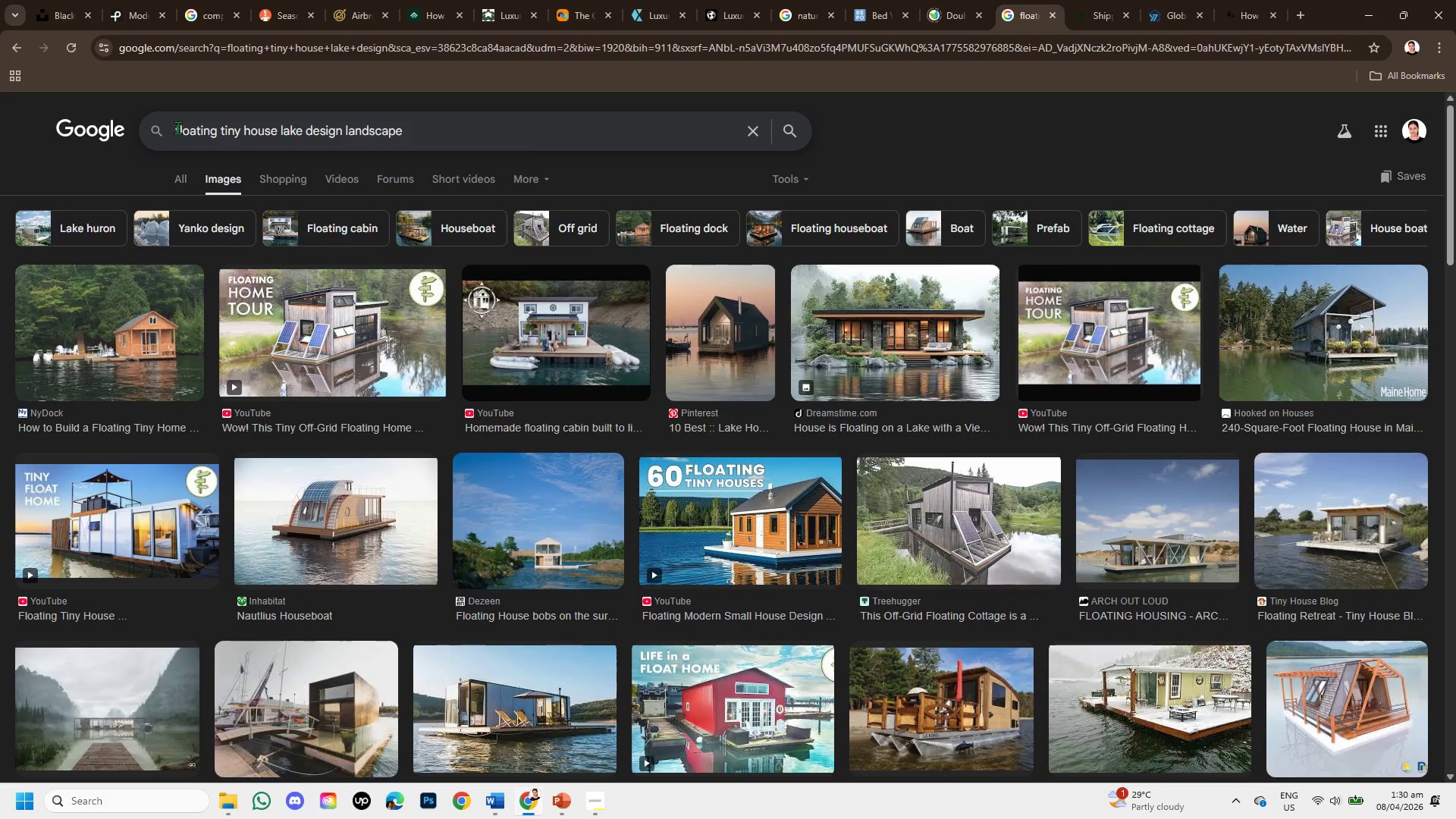 
key(Backspace)
type(modukla)
key(Backspace)
key(Backspace)
key(Backspace)
type(lar f)
 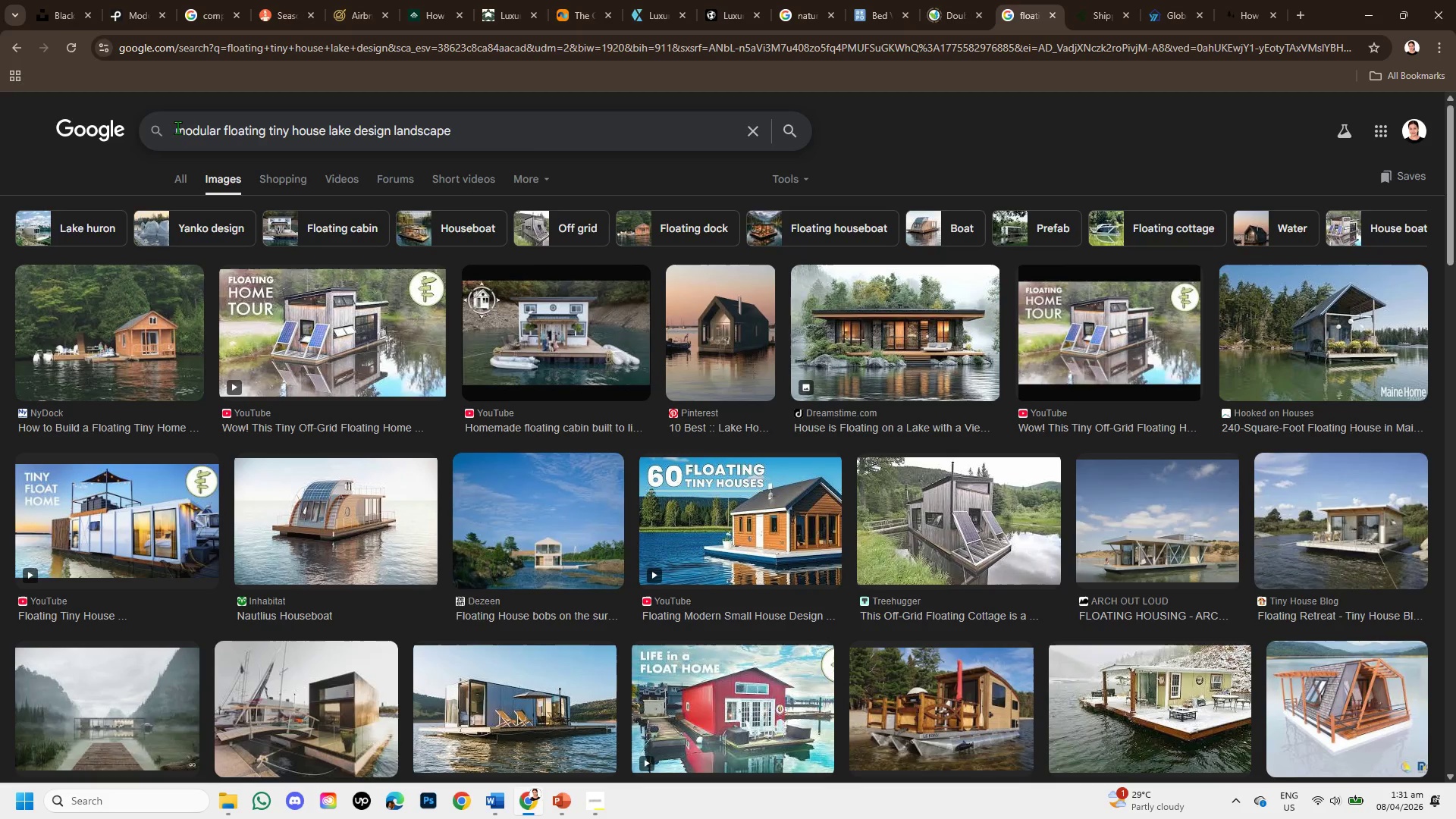 
key(Enter)
 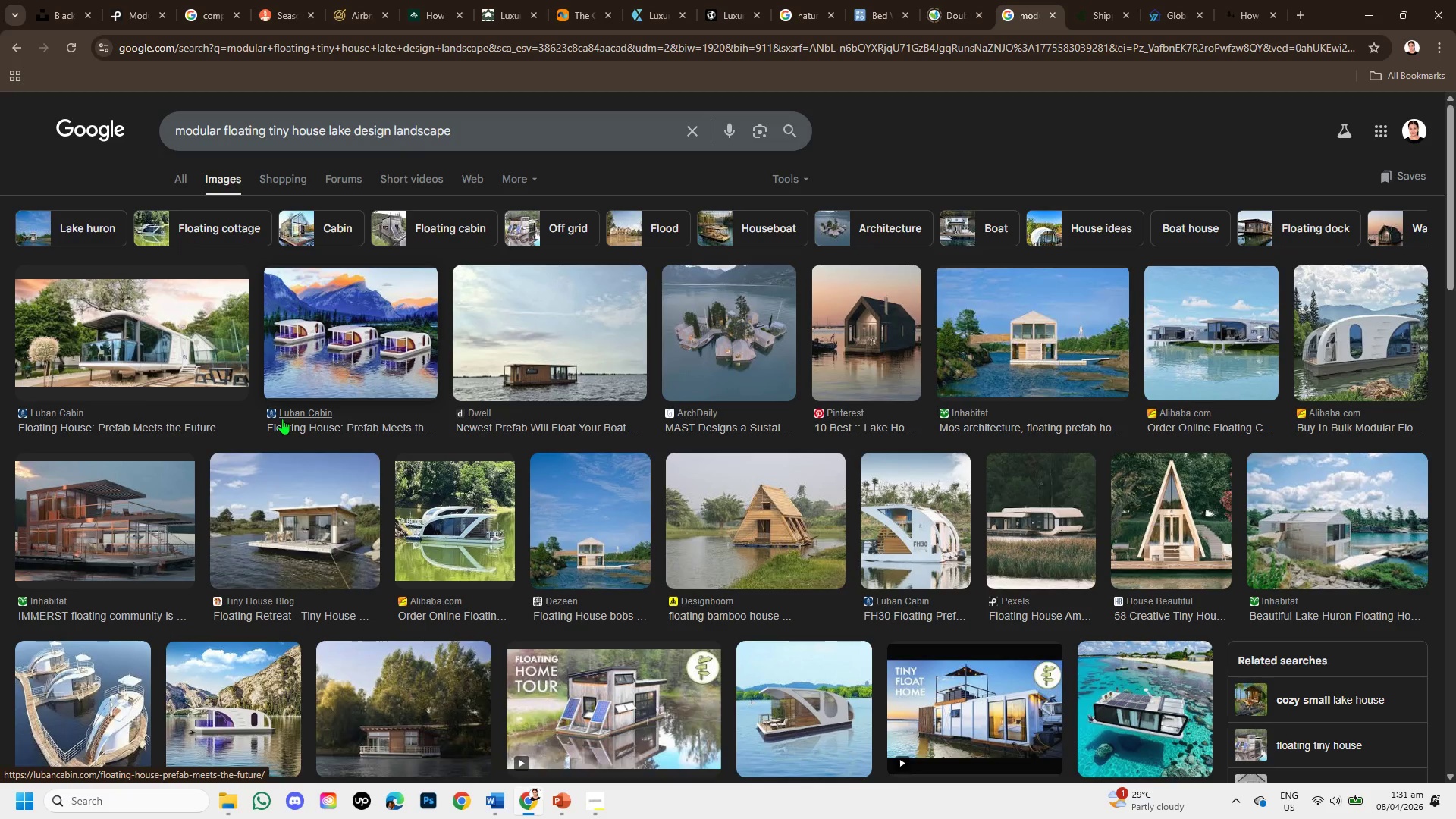 
left_click([549, 348])
 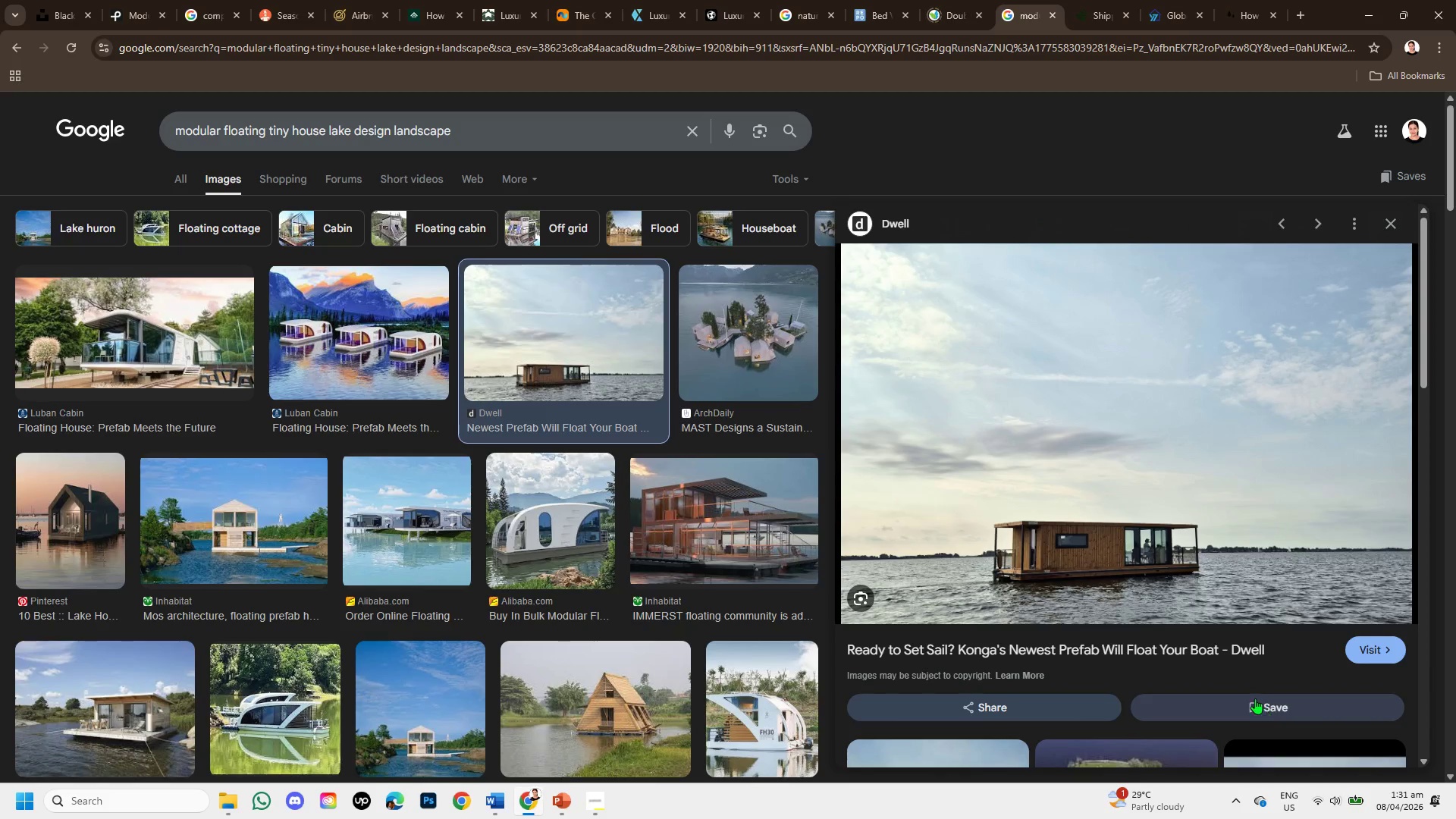 
wait(5.09)
 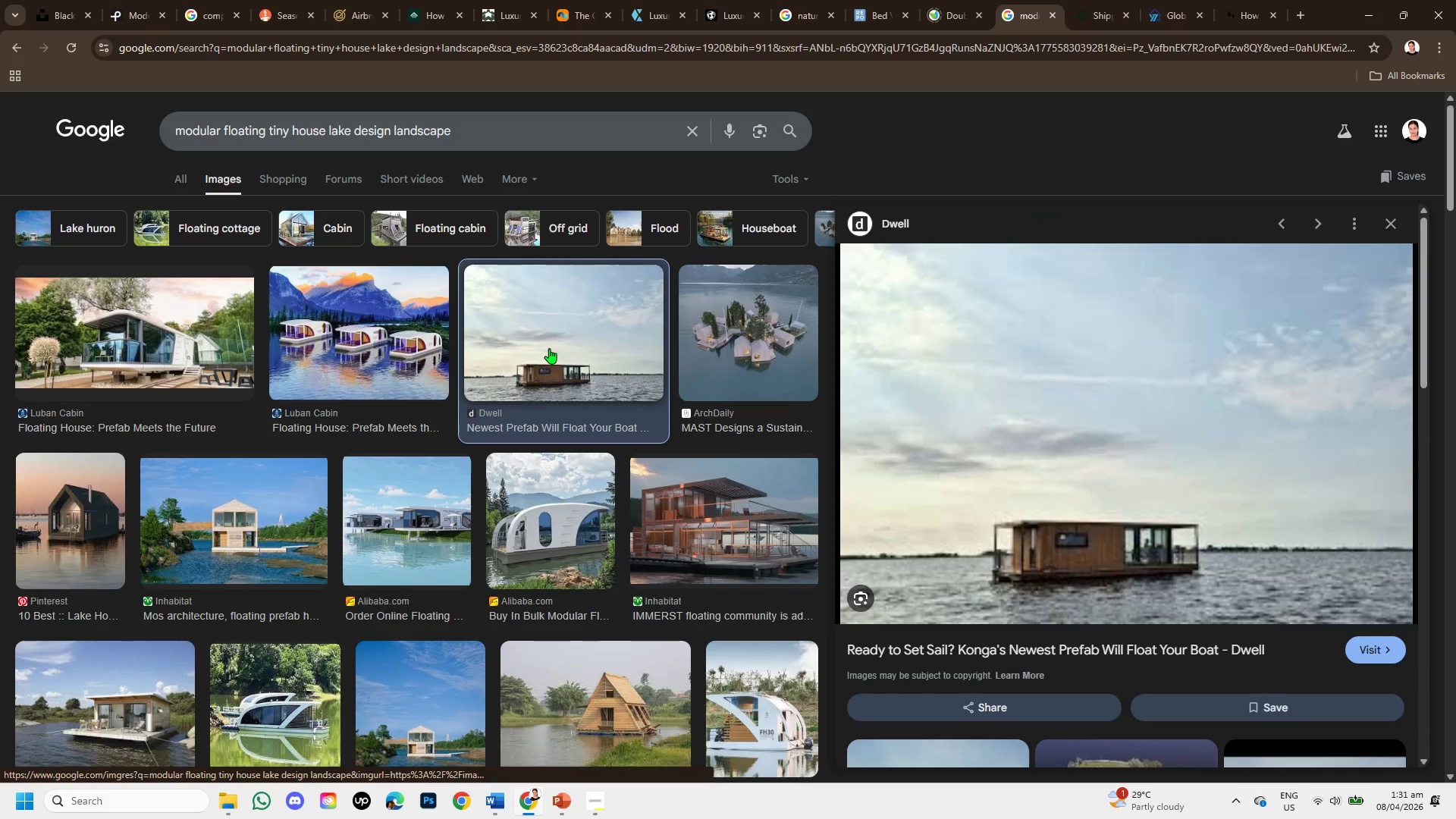 
scroll: coordinate [1312, 566], scroll_direction: down, amount: 4.0
 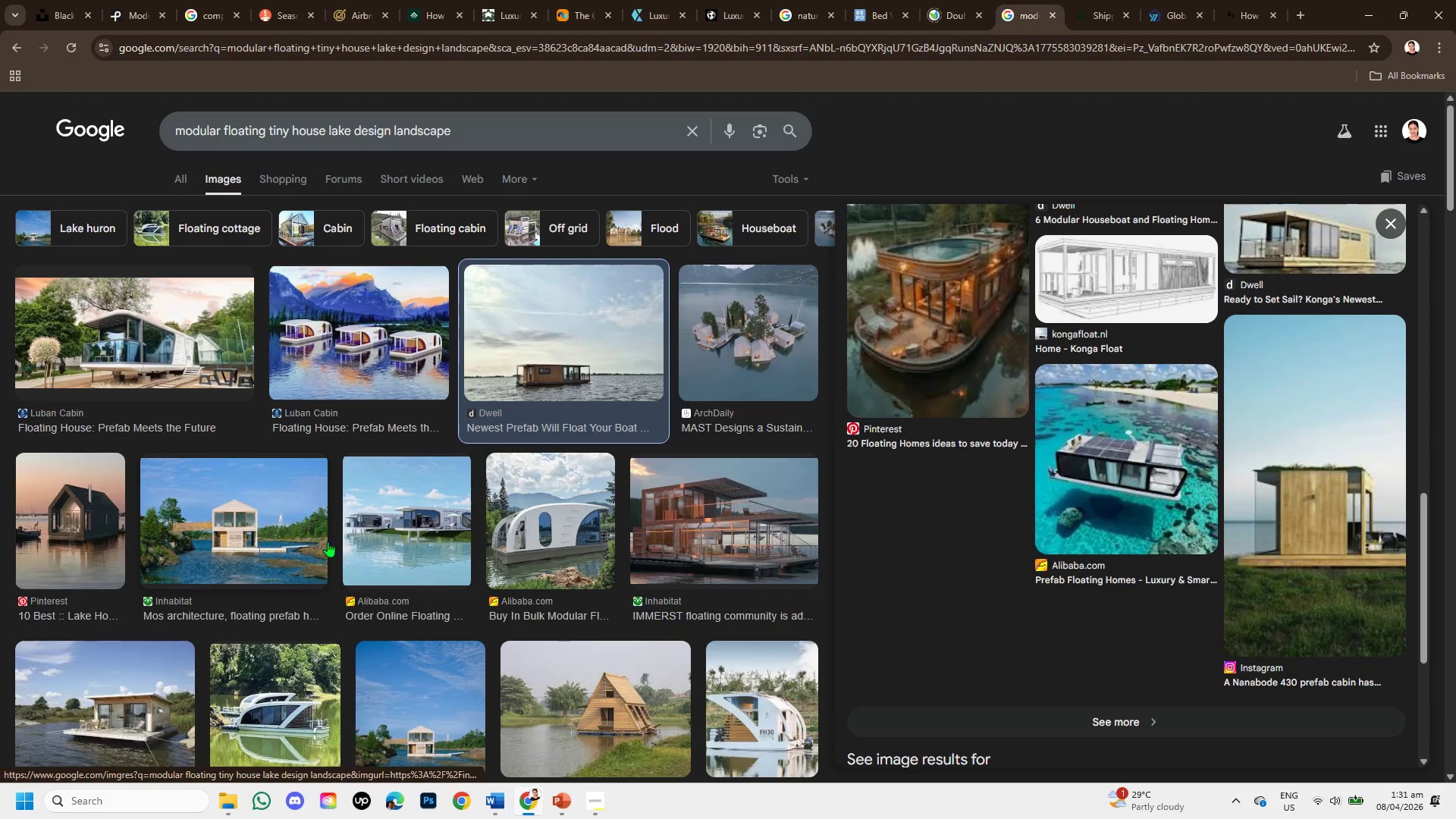 
wait(8.36)
 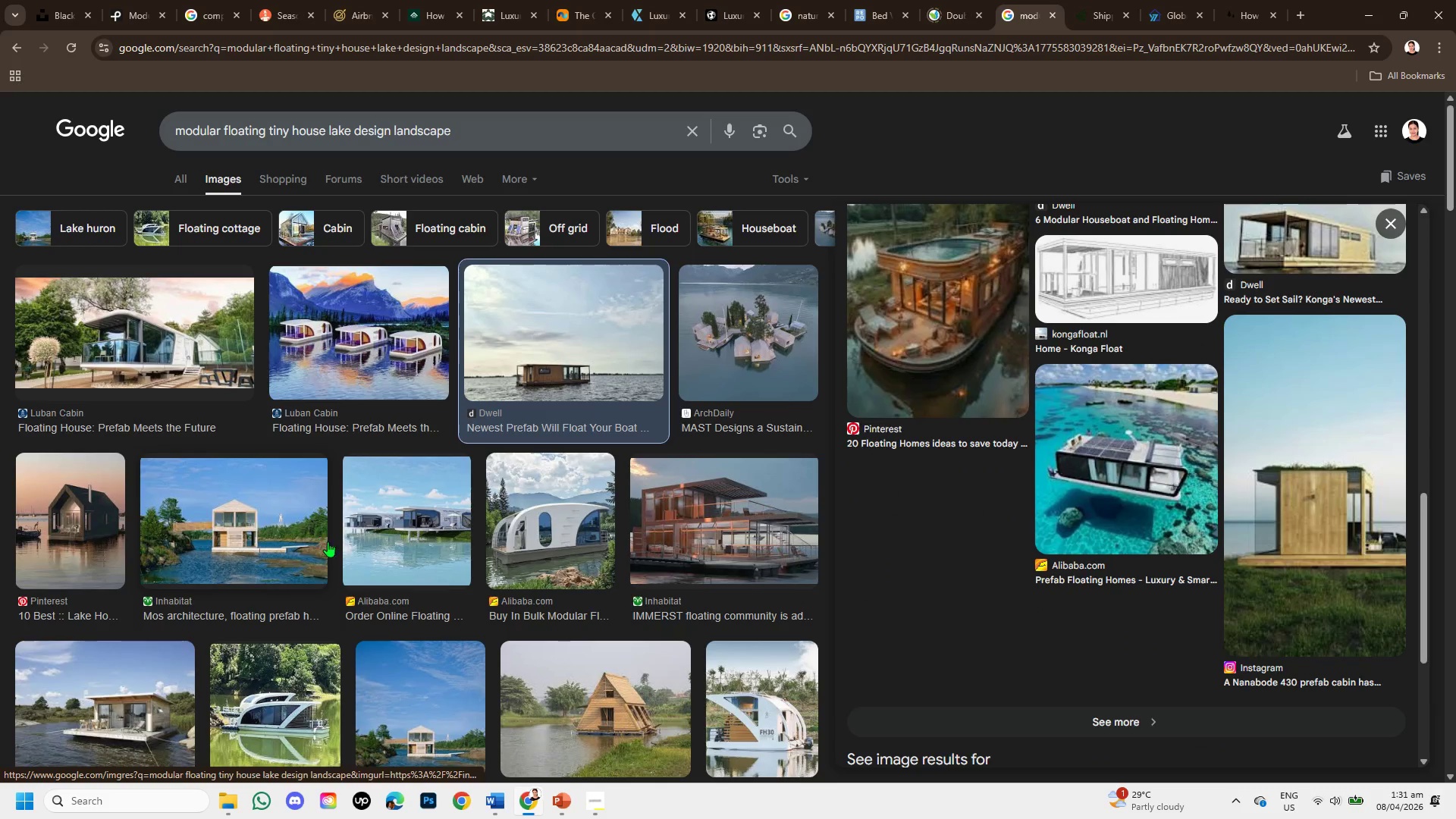 
scroll: coordinate [664, 589], scroll_direction: down, amount: 2.0
 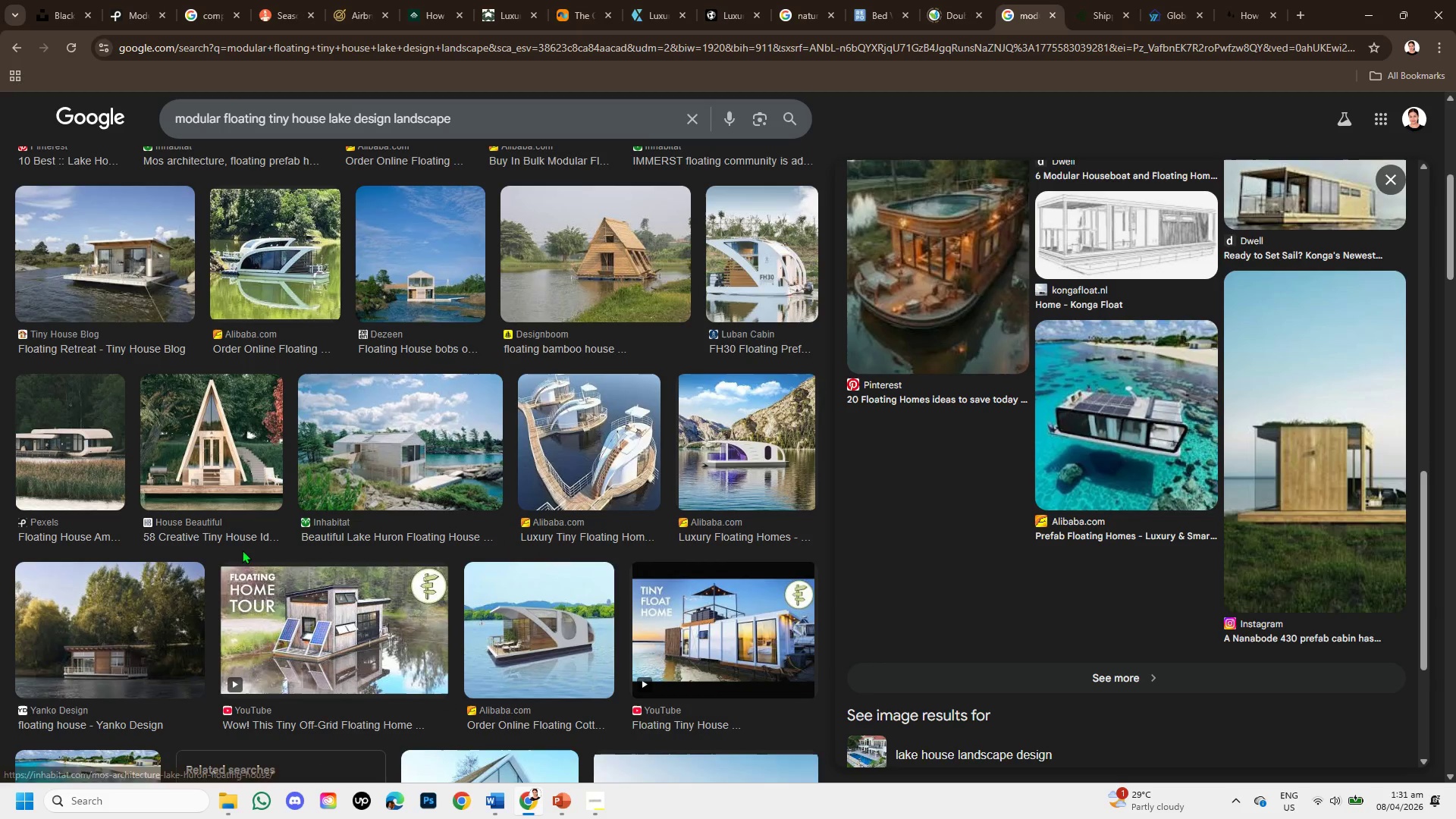 
wait(9.16)
 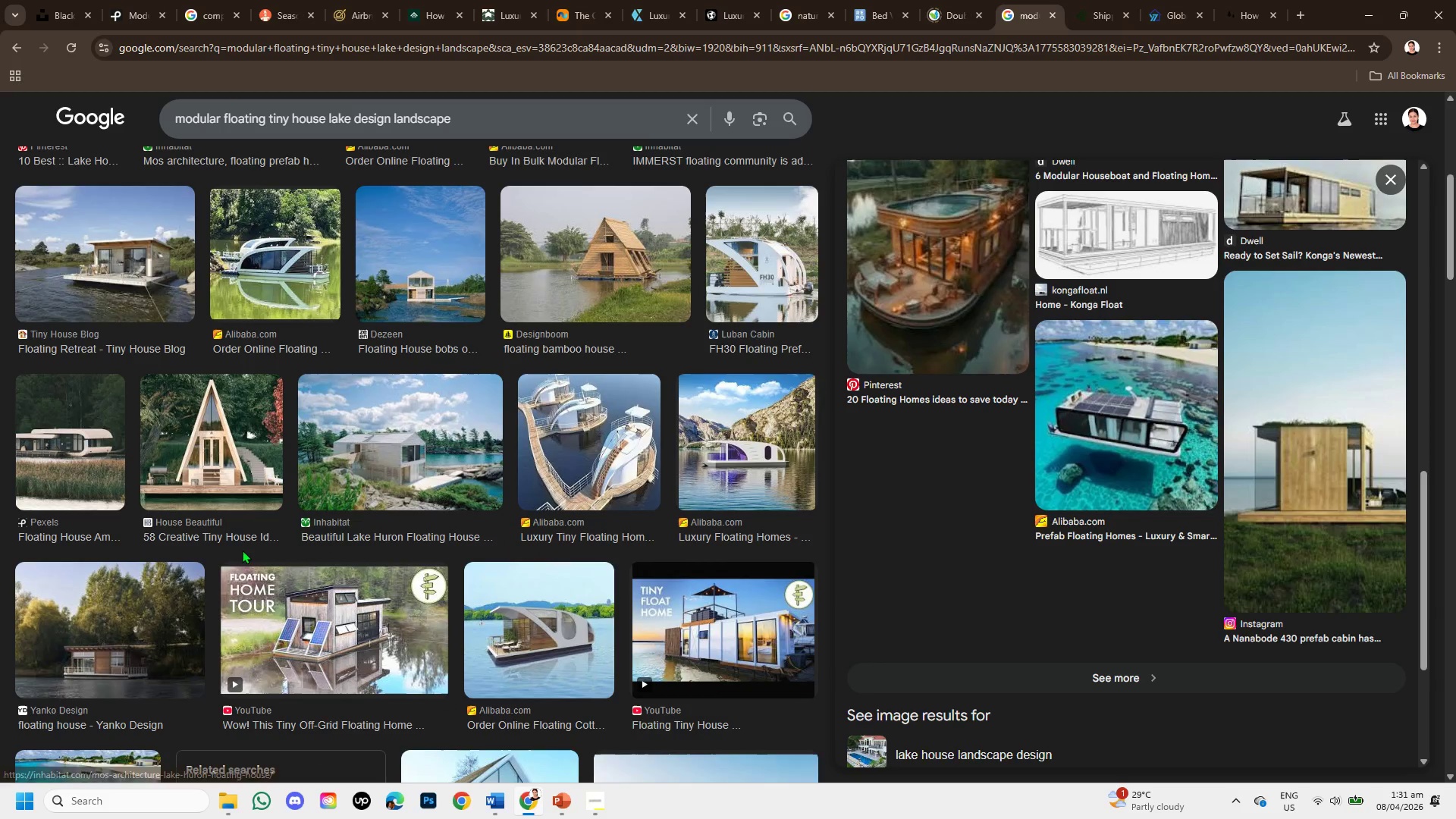 
scroll: coordinate [544, 675], scroll_direction: down, amount: 1.0
 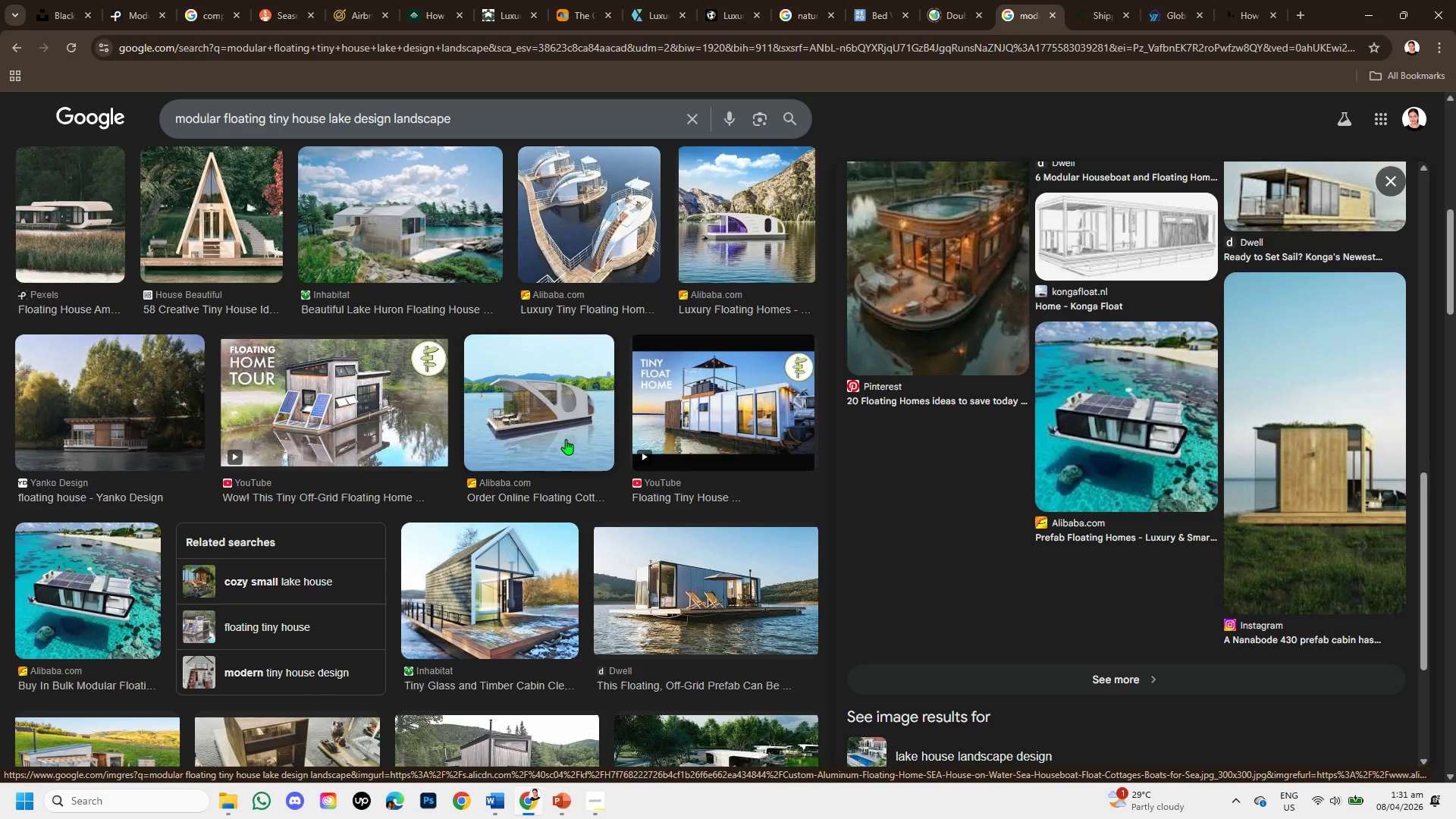 
left_click([566, 439])
 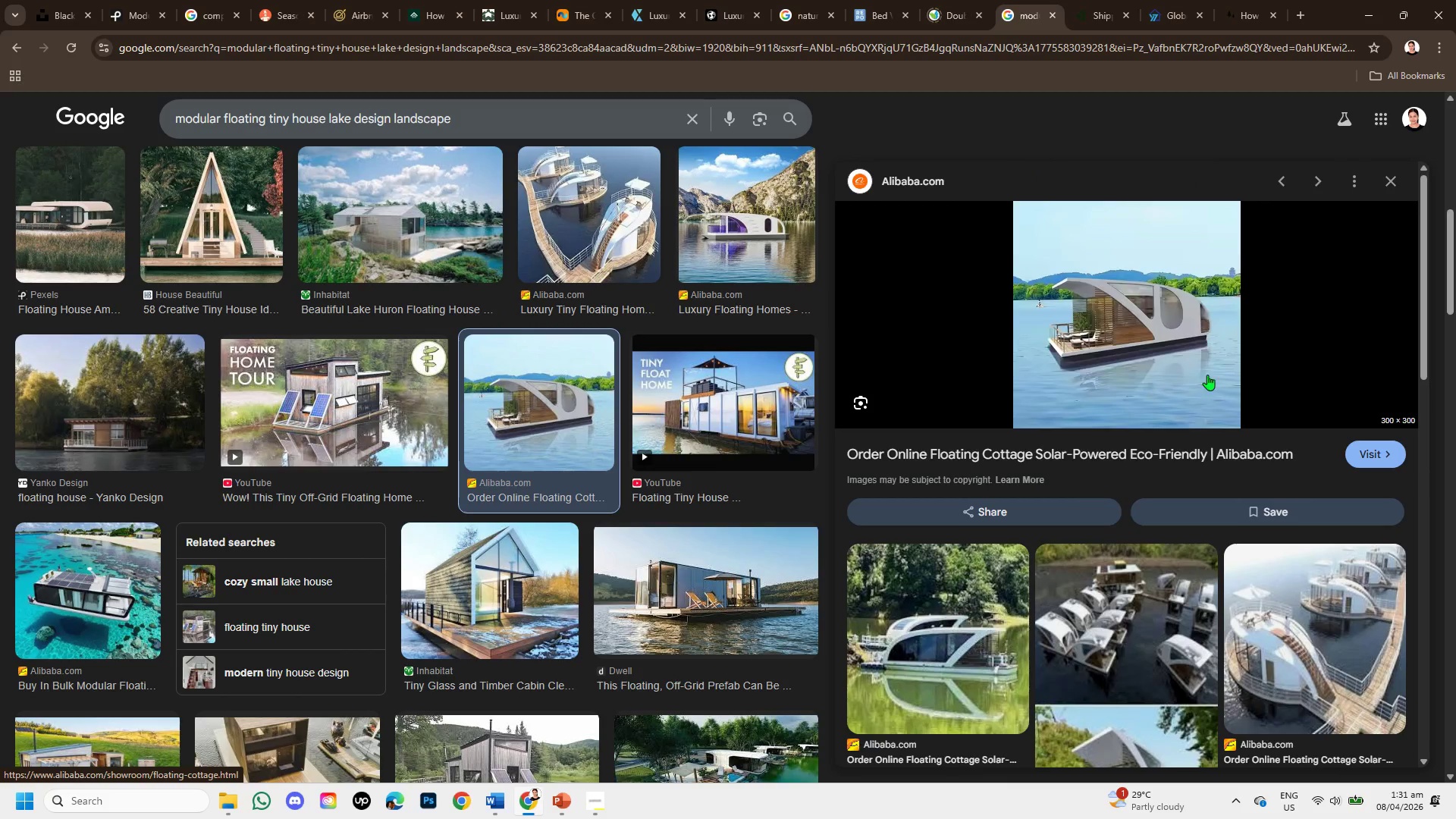 
scroll: coordinate [672, 588], scroll_direction: down, amount: 2.0
 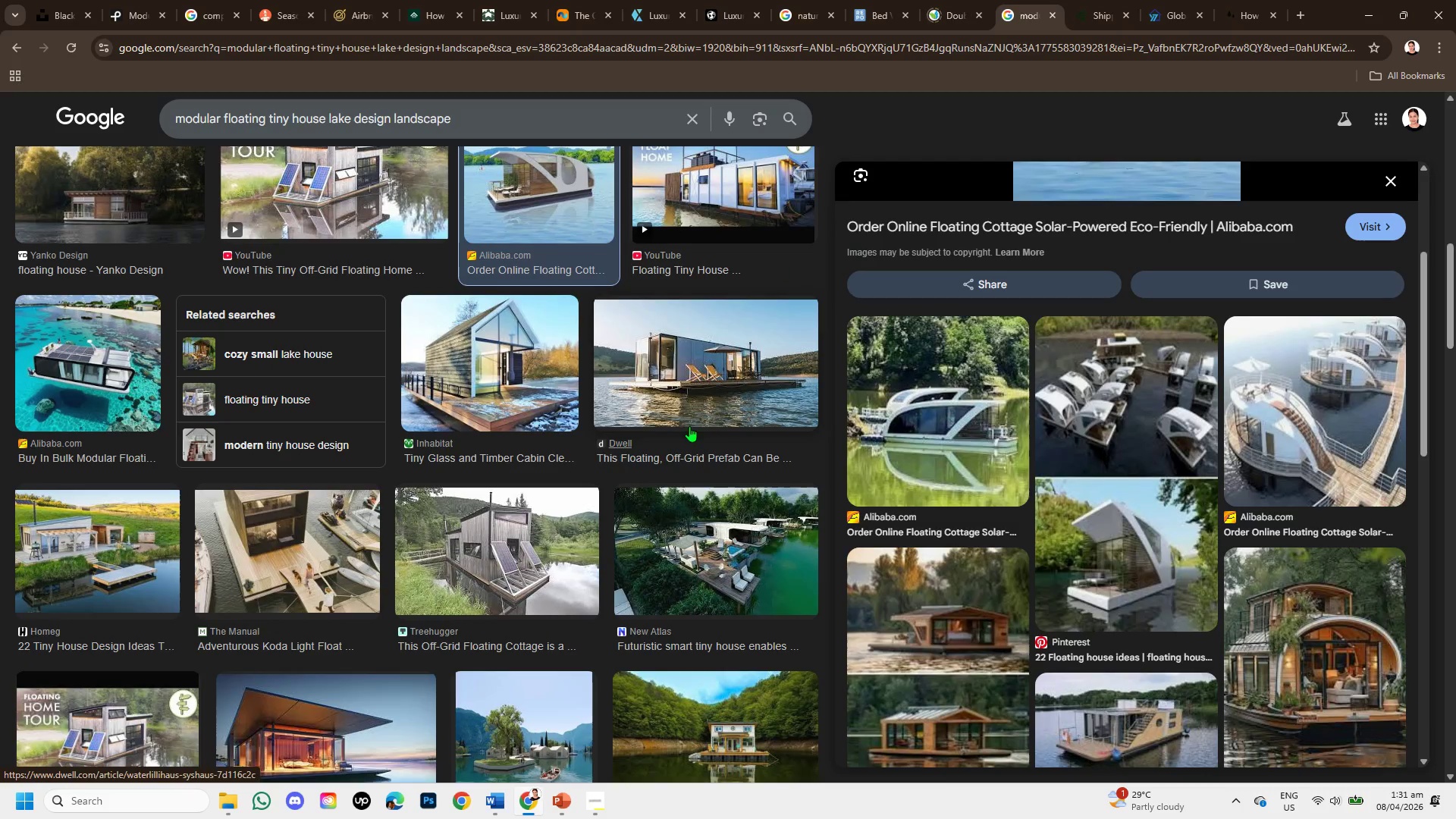 
left_click([671, 400])
 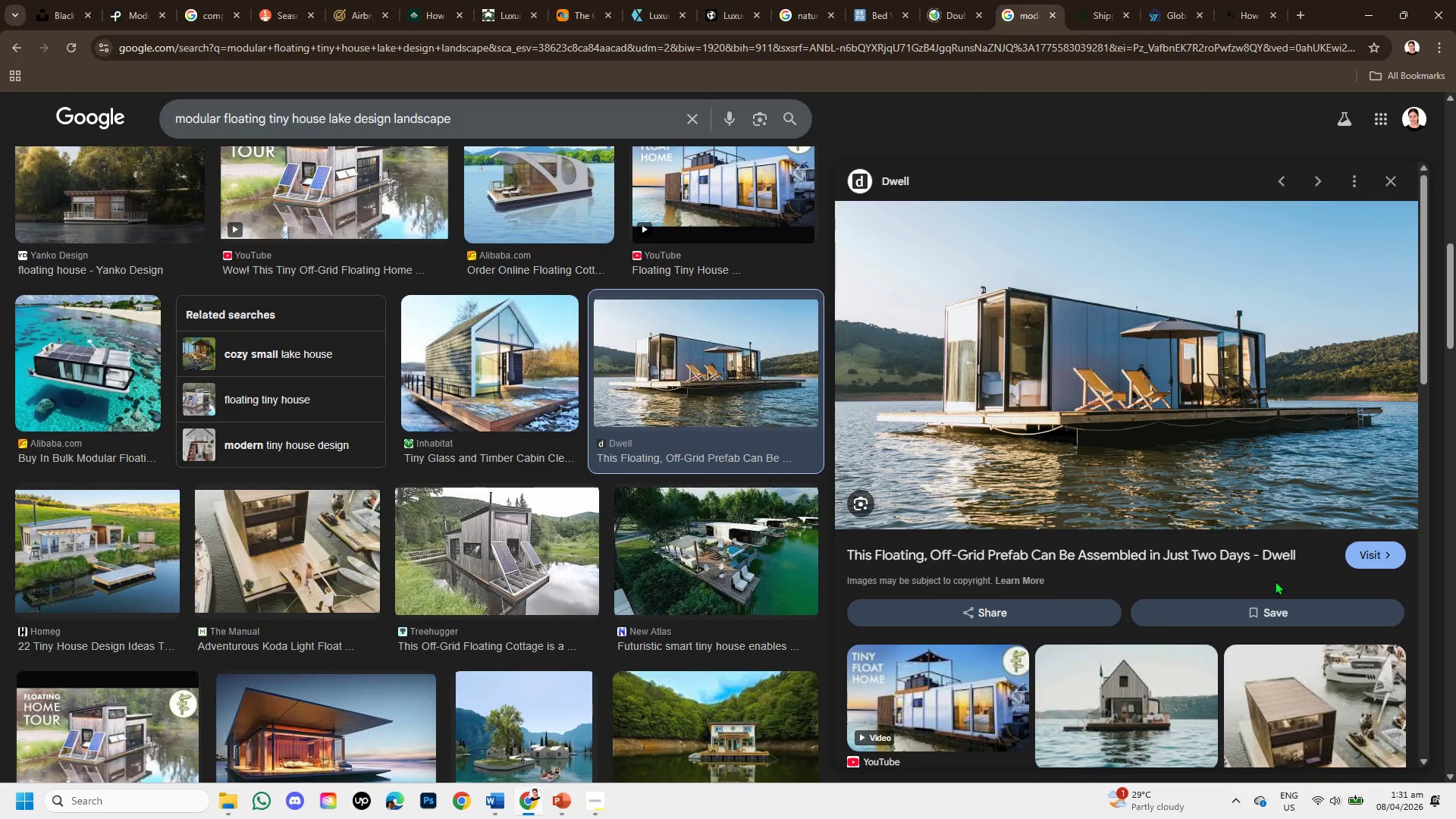 
wait(6.3)
 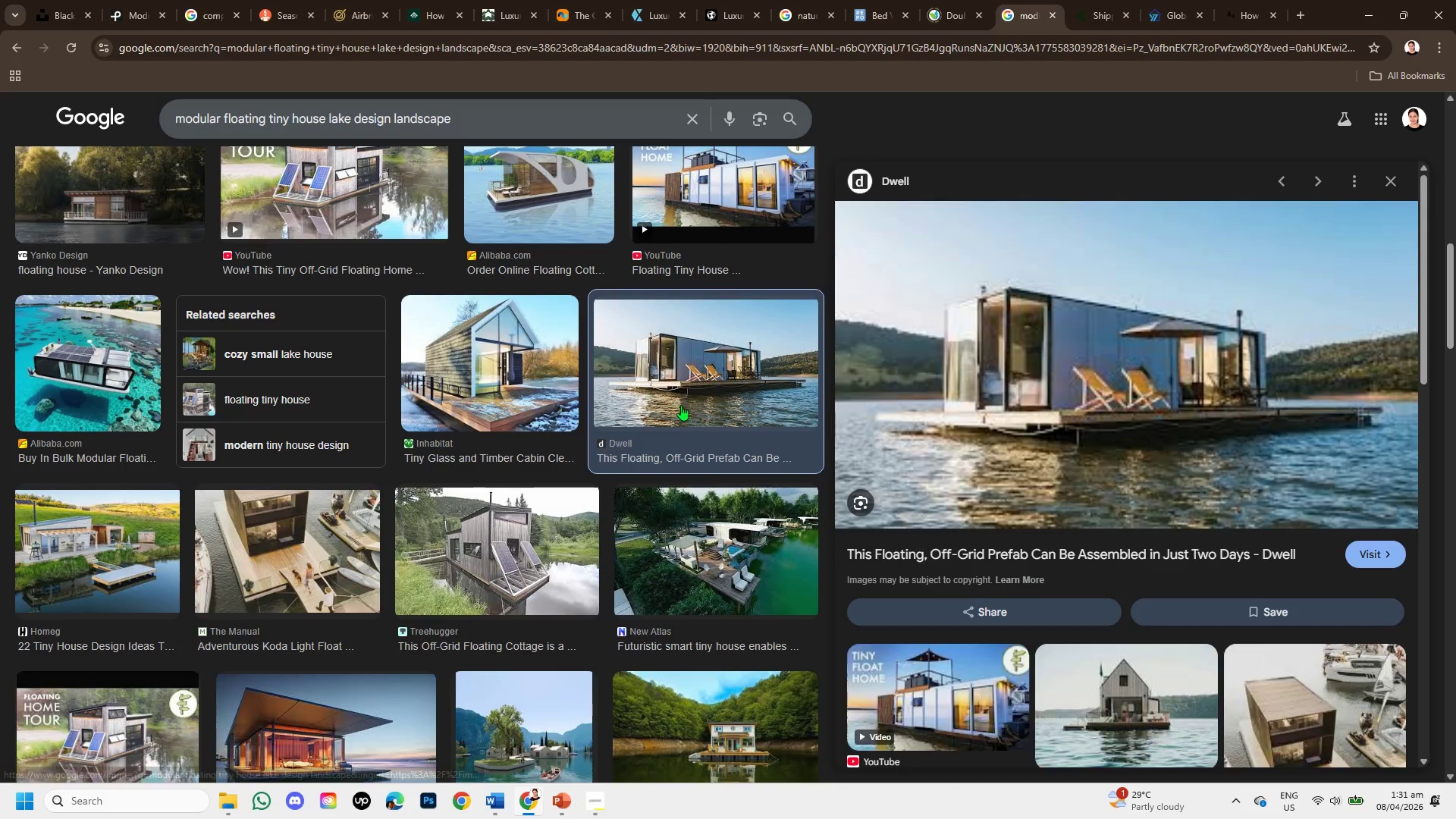 
scroll: coordinate [1228, 610], scroll_direction: down, amount: 4.0
 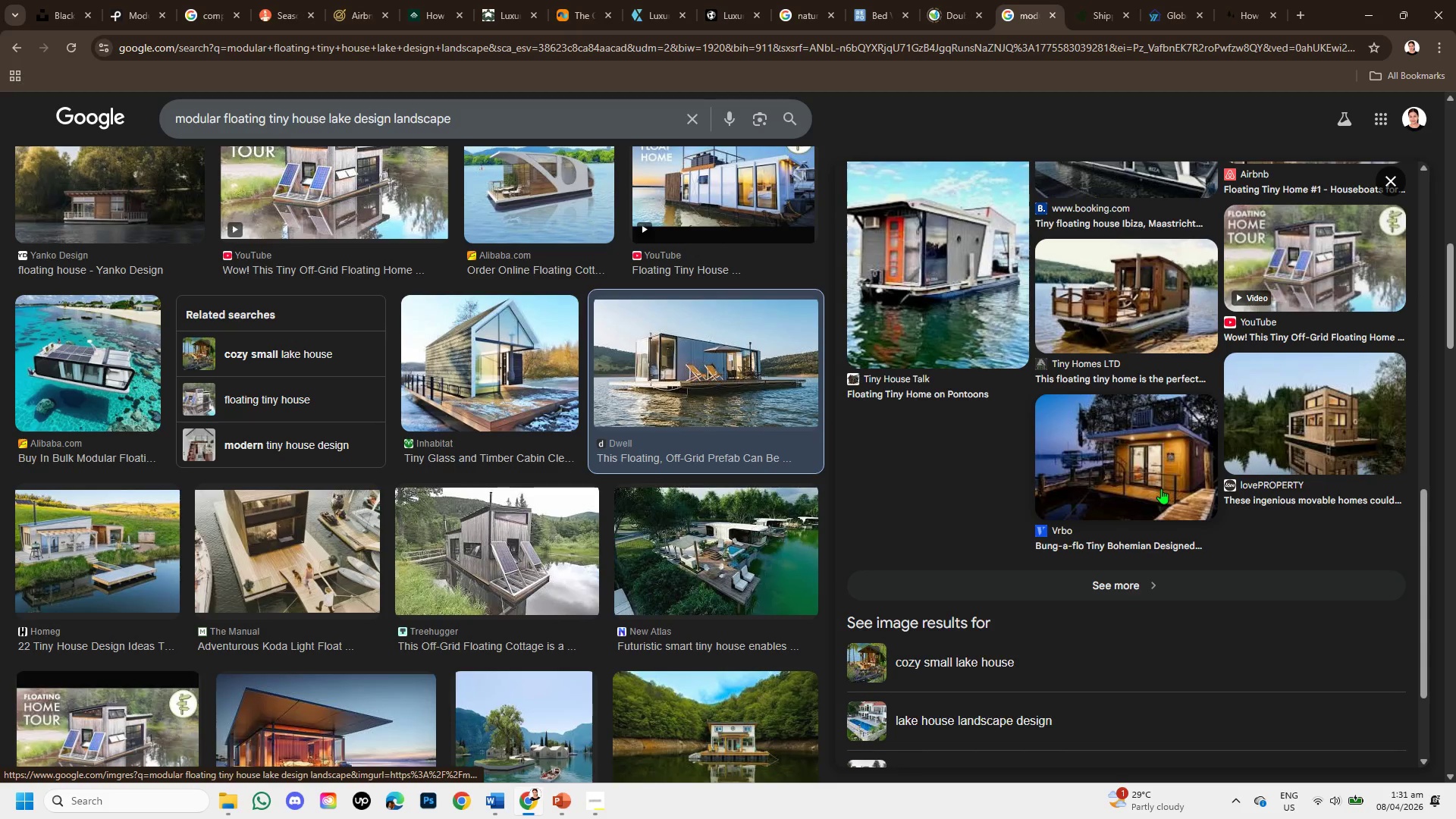 
left_click([1290, 422])
 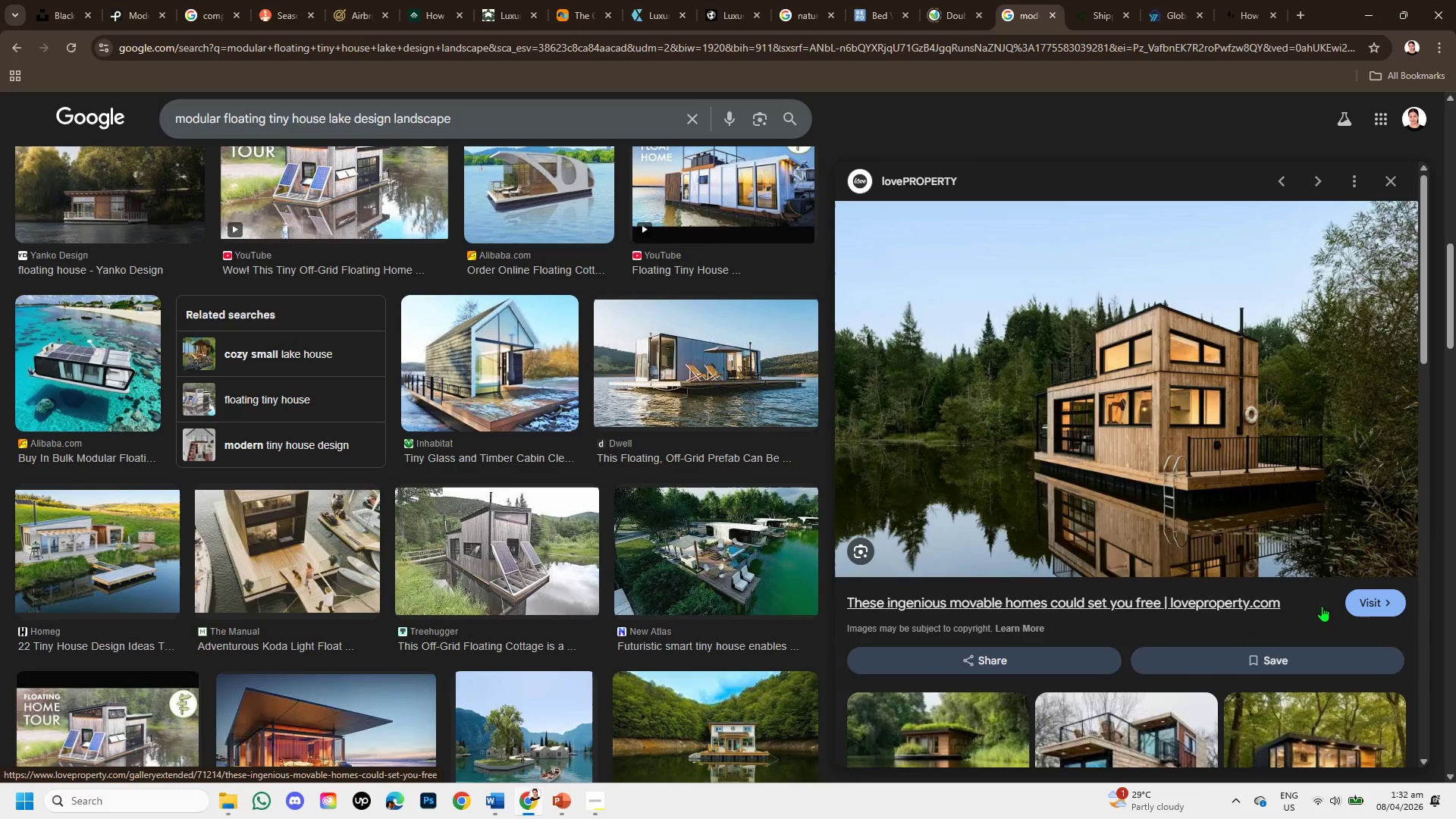 
wait(8.67)
 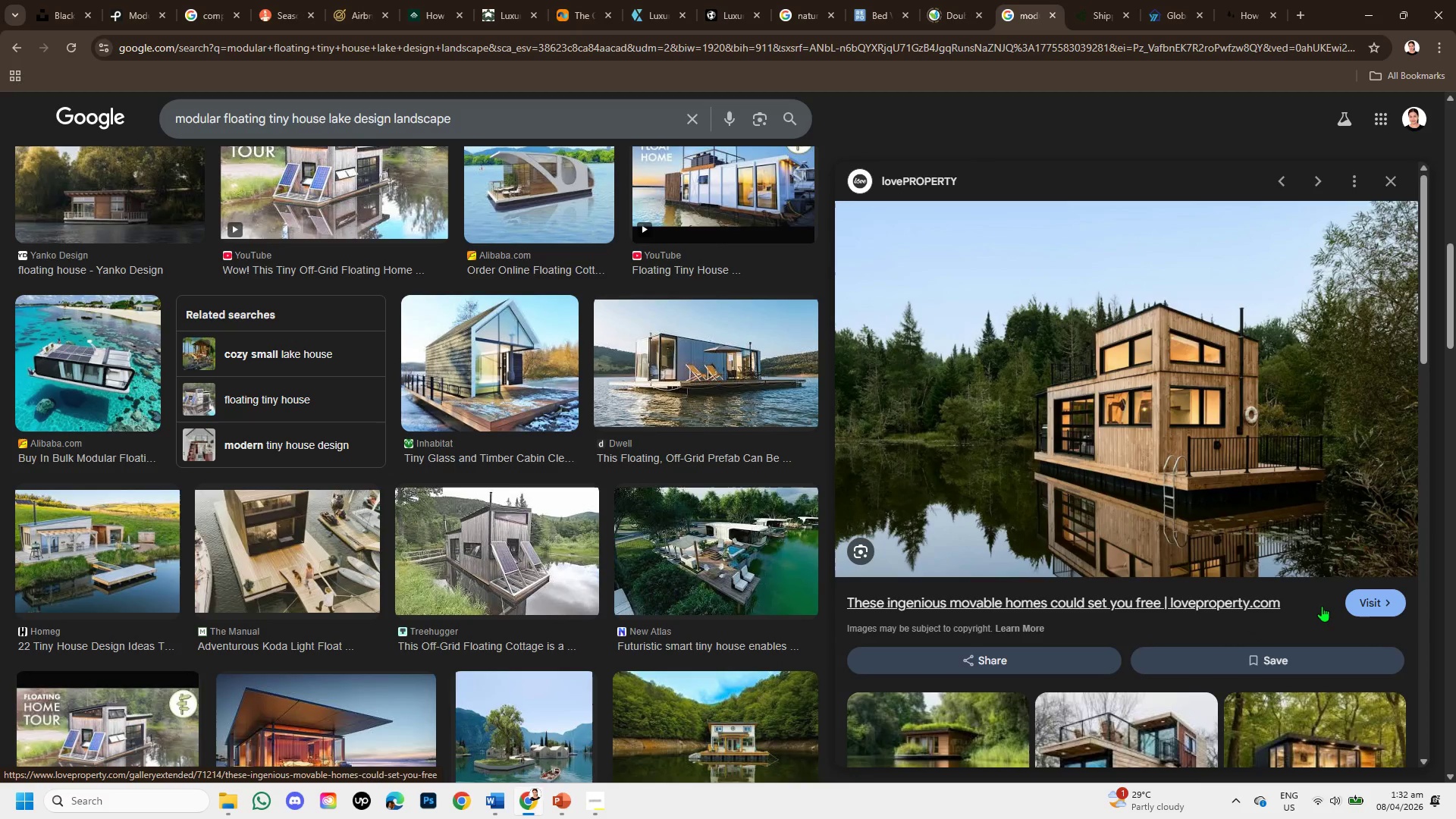 
scroll: coordinate [491, 522], scroll_direction: down, amount: 6.0
 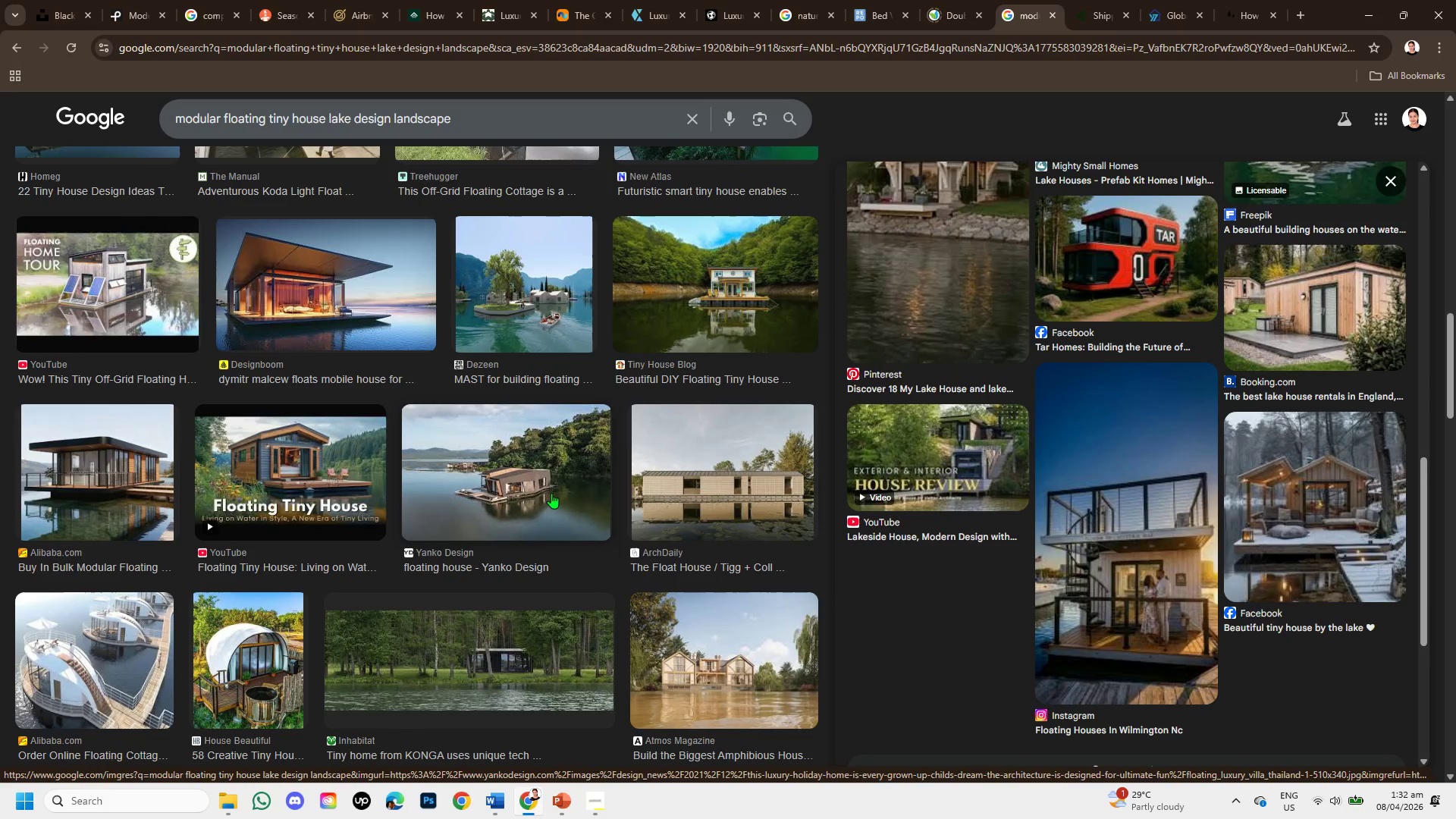 
scroll: coordinate [584, 565], scroll_direction: down, amount: 5.0
 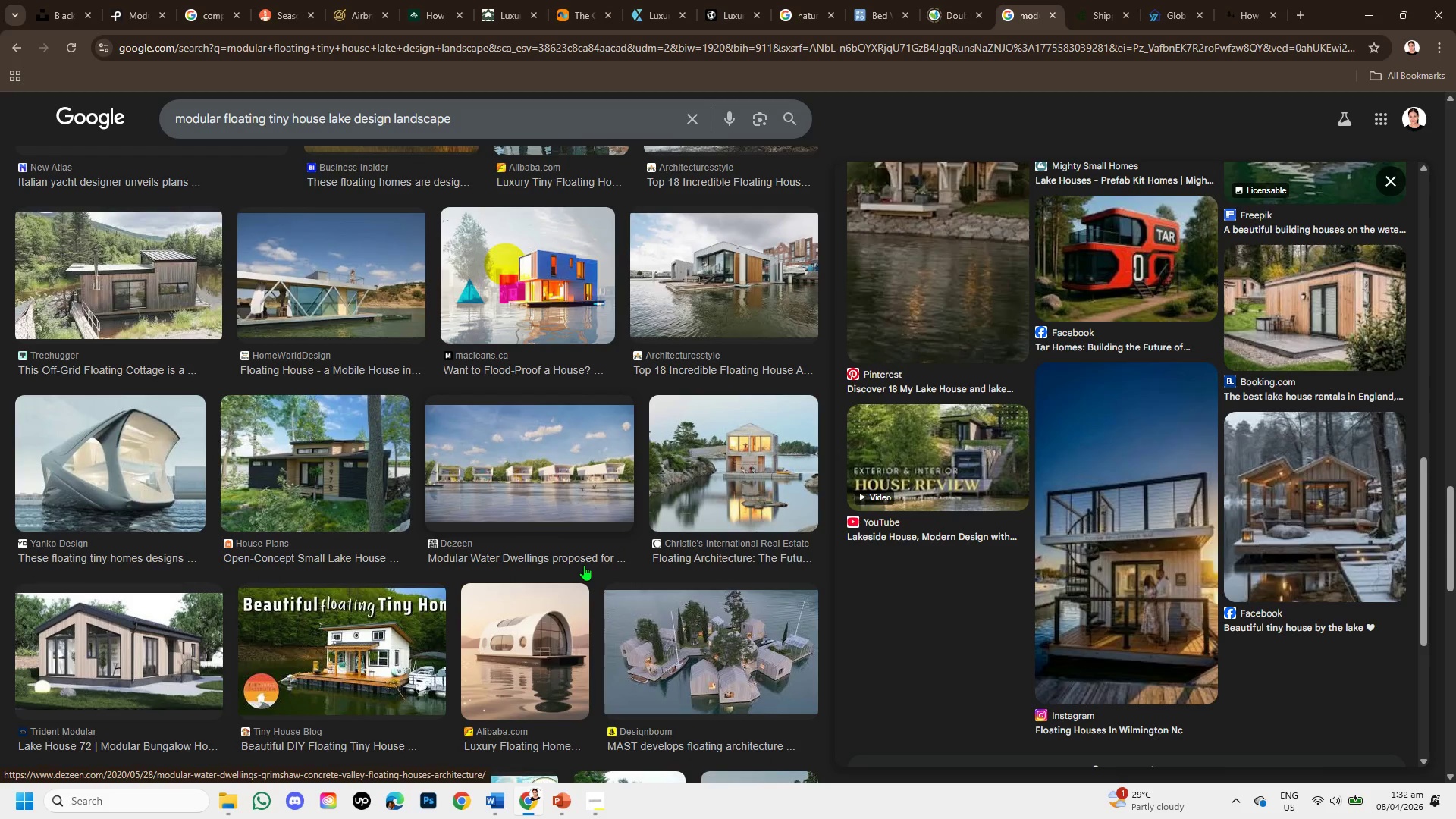 
scroll: coordinate [584, 565], scroll_direction: down, amount: 2.0
 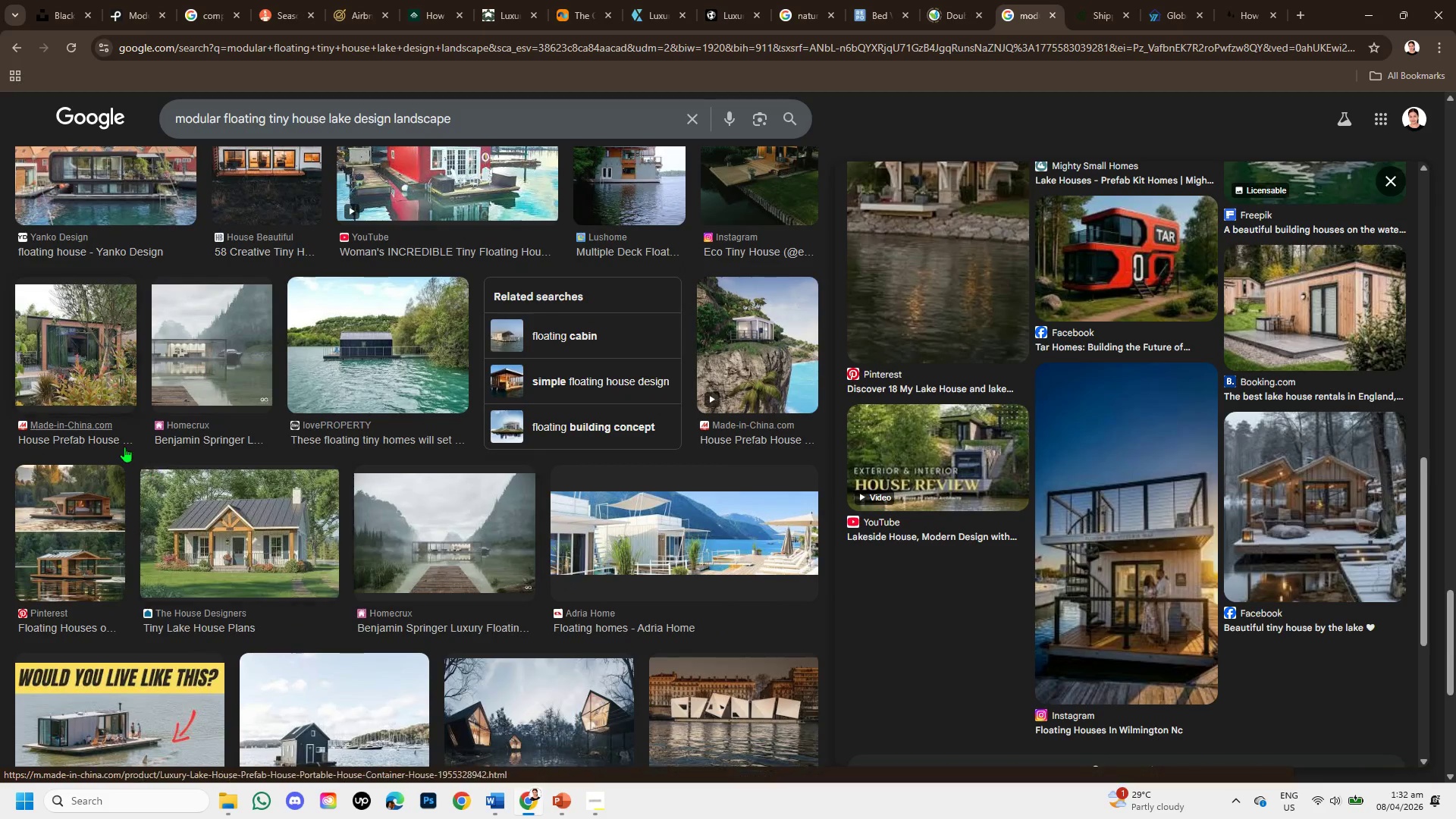 
scroll: coordinate [122, 443], scroll_direction: up, amount: 1.0
 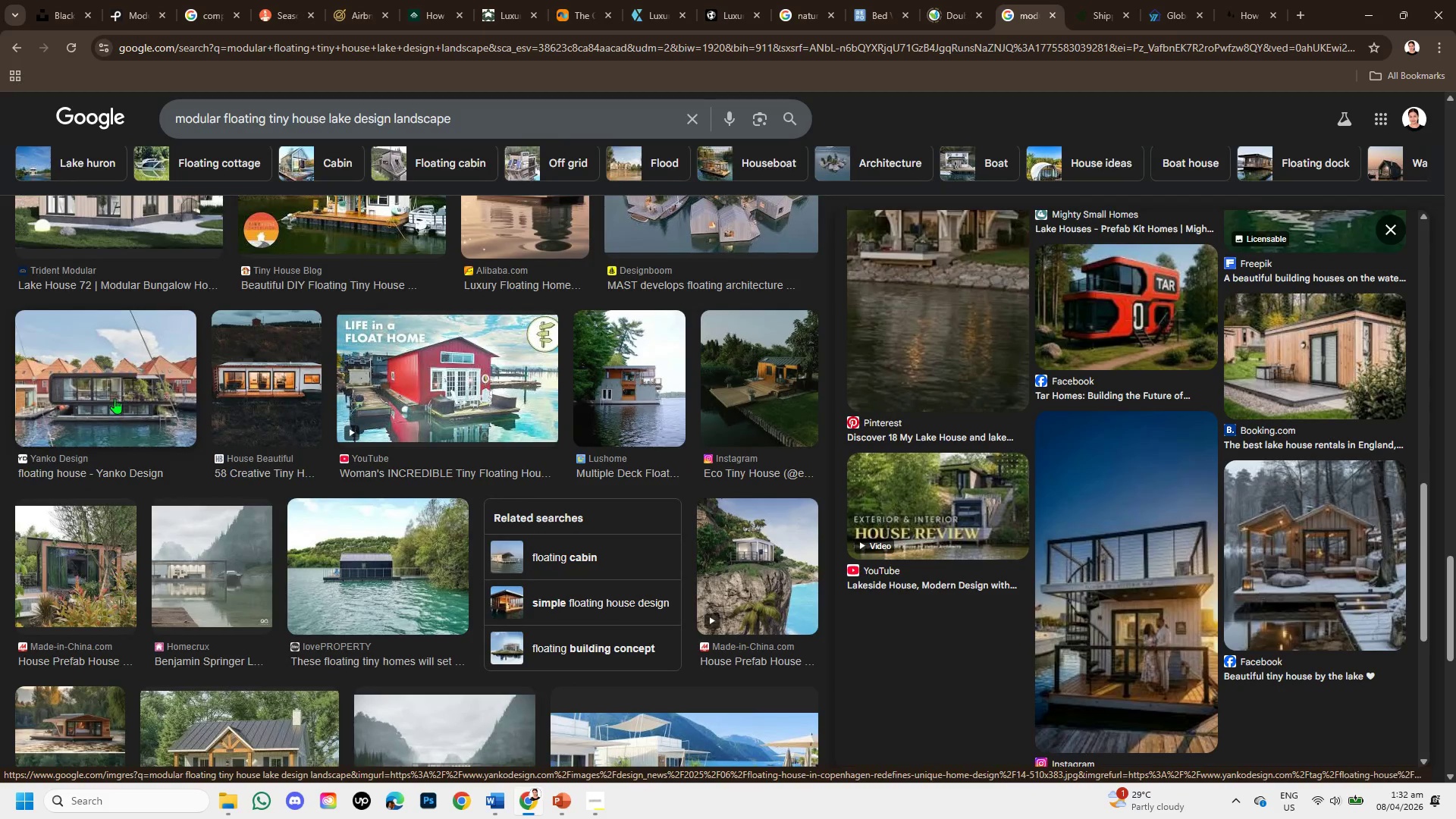 
left_click([115, 396])
 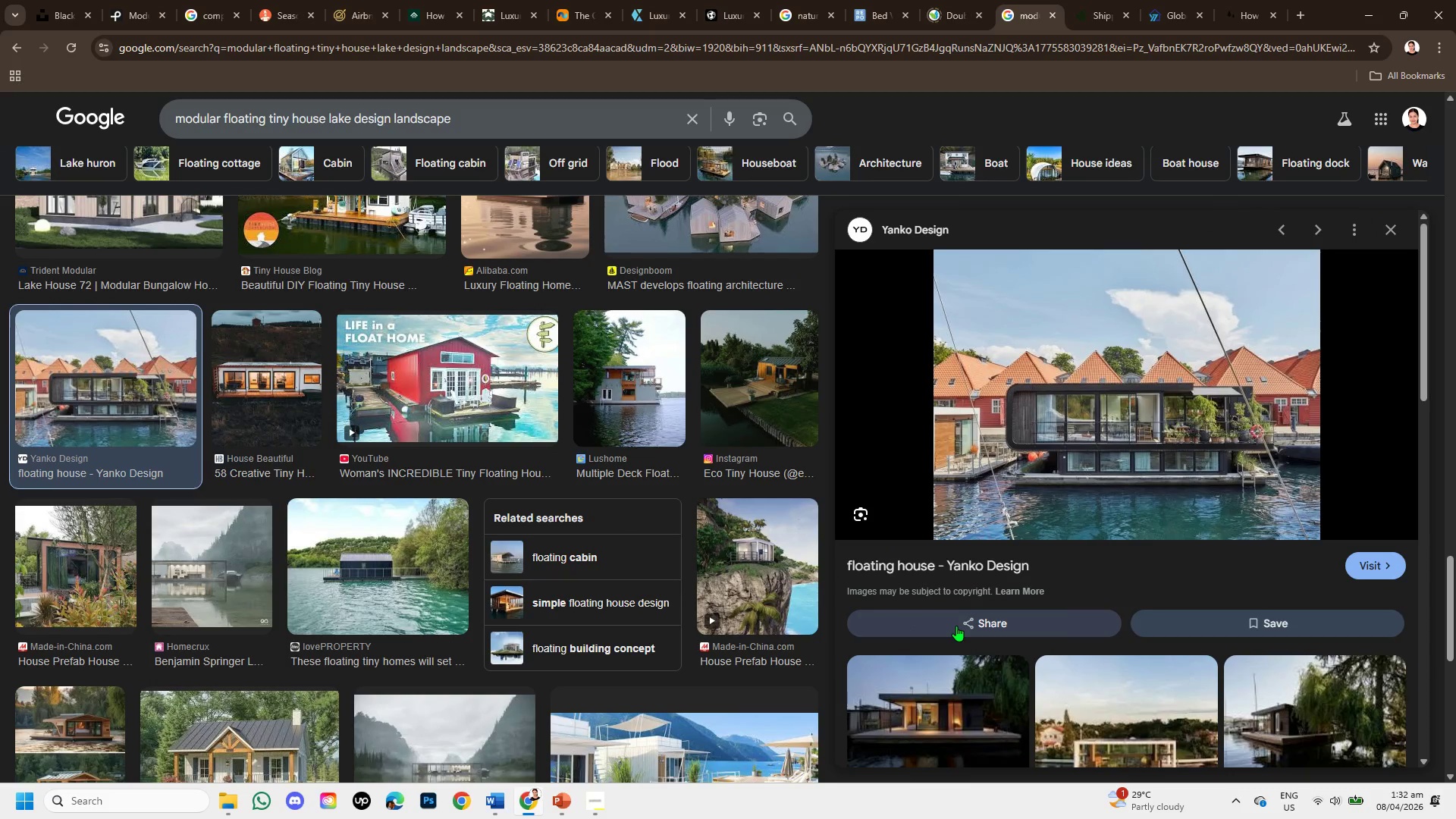 
scroll: coordinate [388, 611], scroll_direction: down, amount: 4.0
 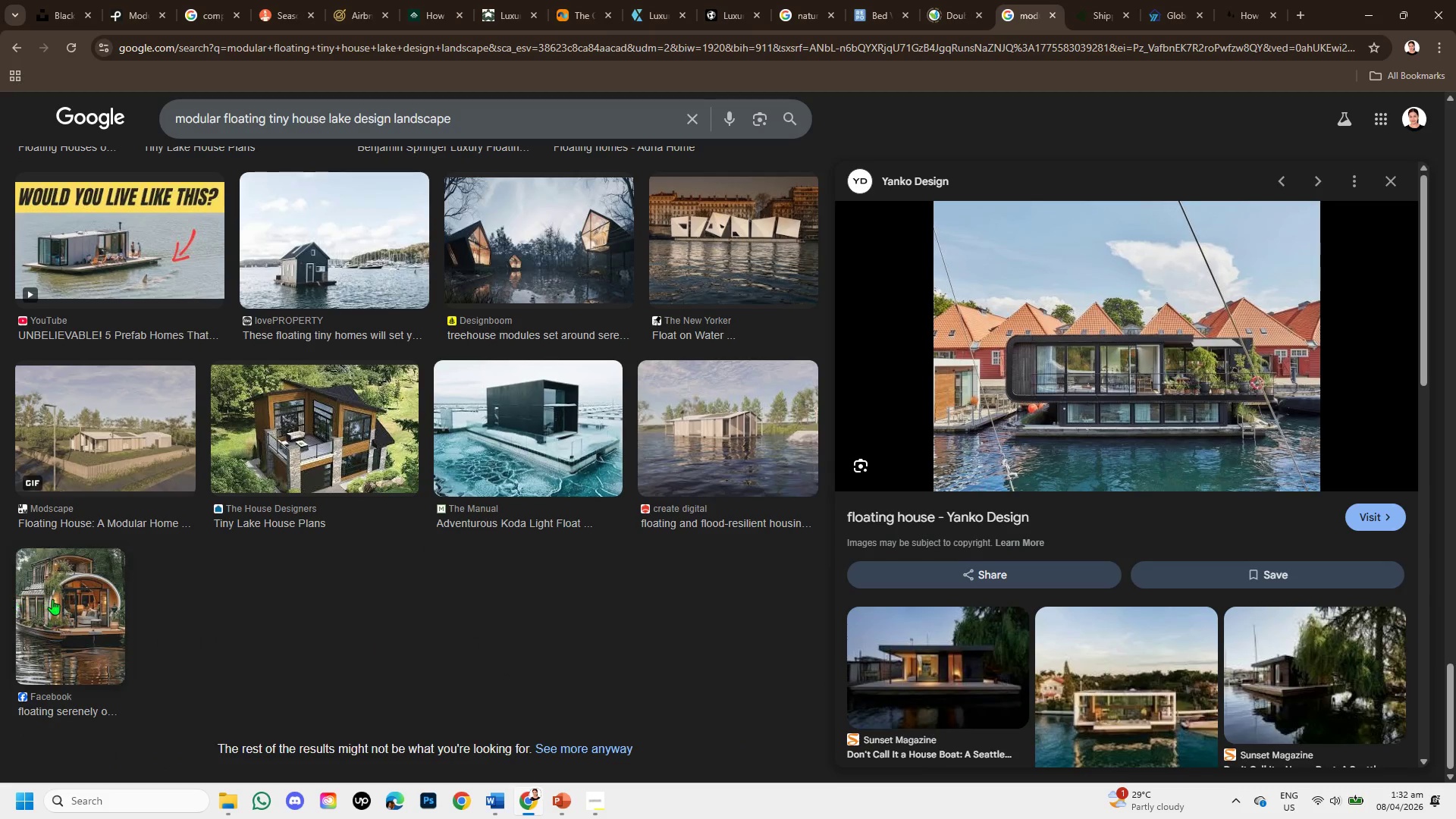 
left_click([52, 599])
 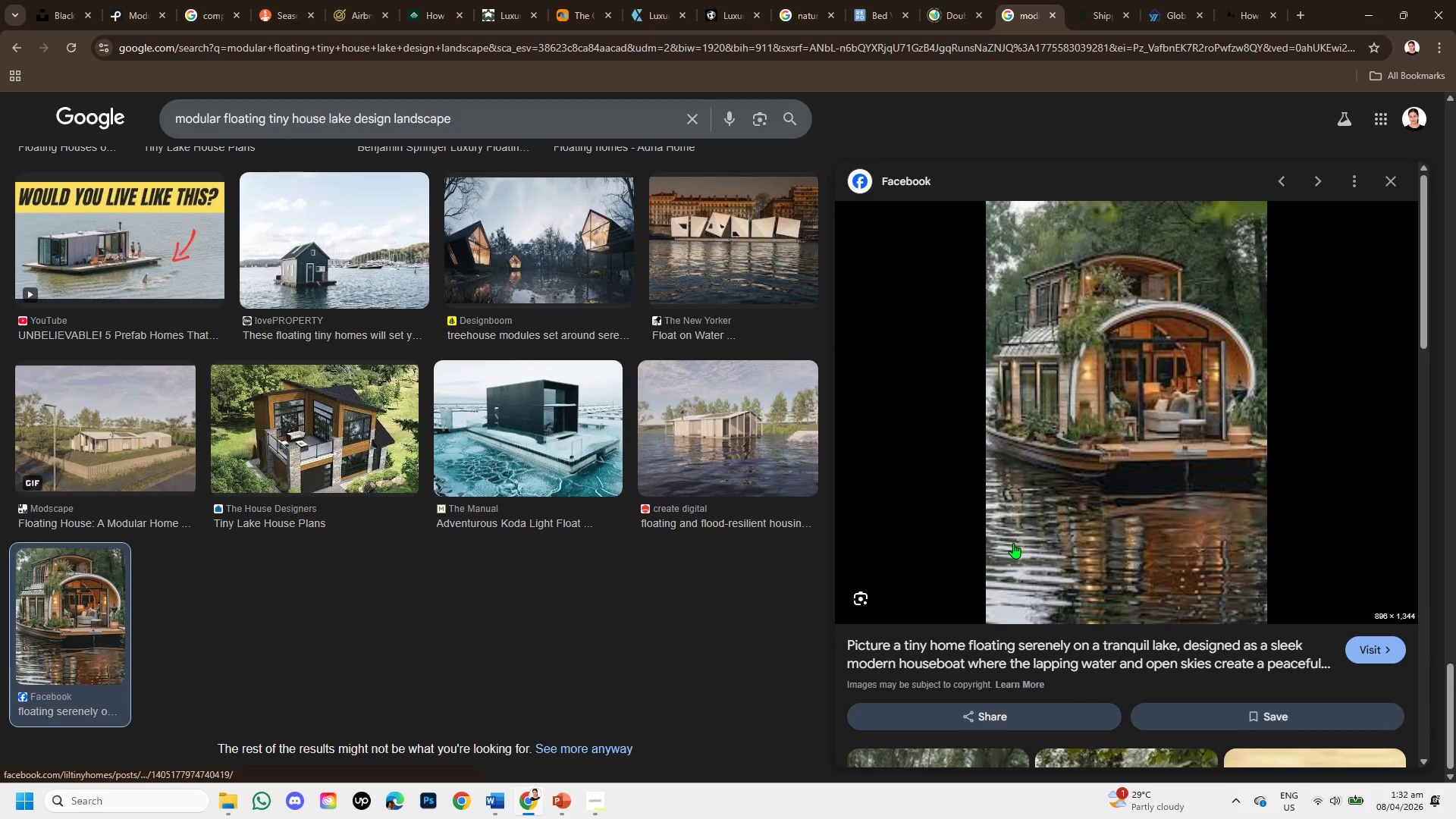 
scroll: coordinate [1013, 543], scroll_direction: down, amount: 2.0
 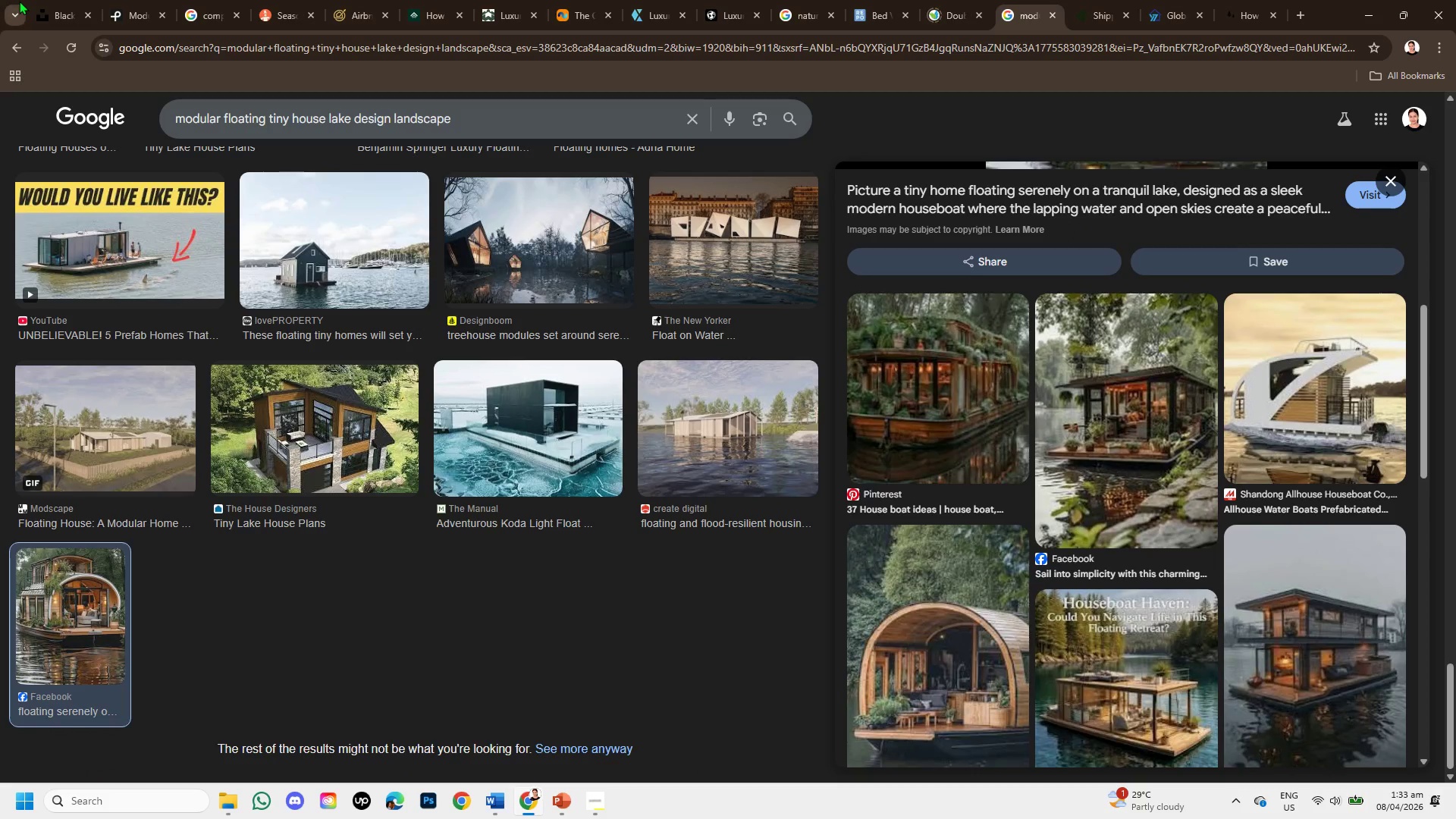 
left_click([60, 13])
 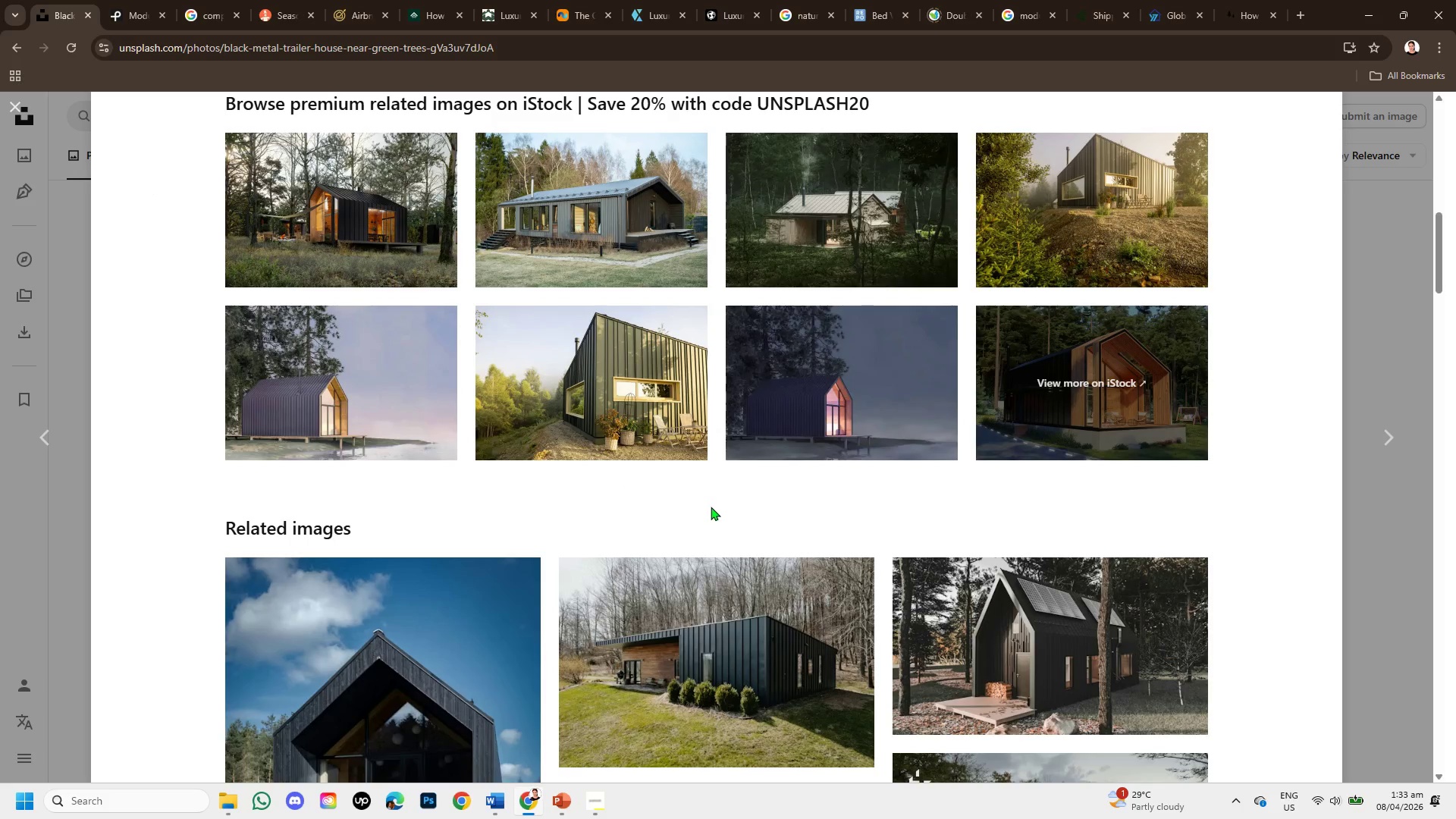 
scroll: coordinate [740, 504], scroll_direction: down, amount: 5.0
 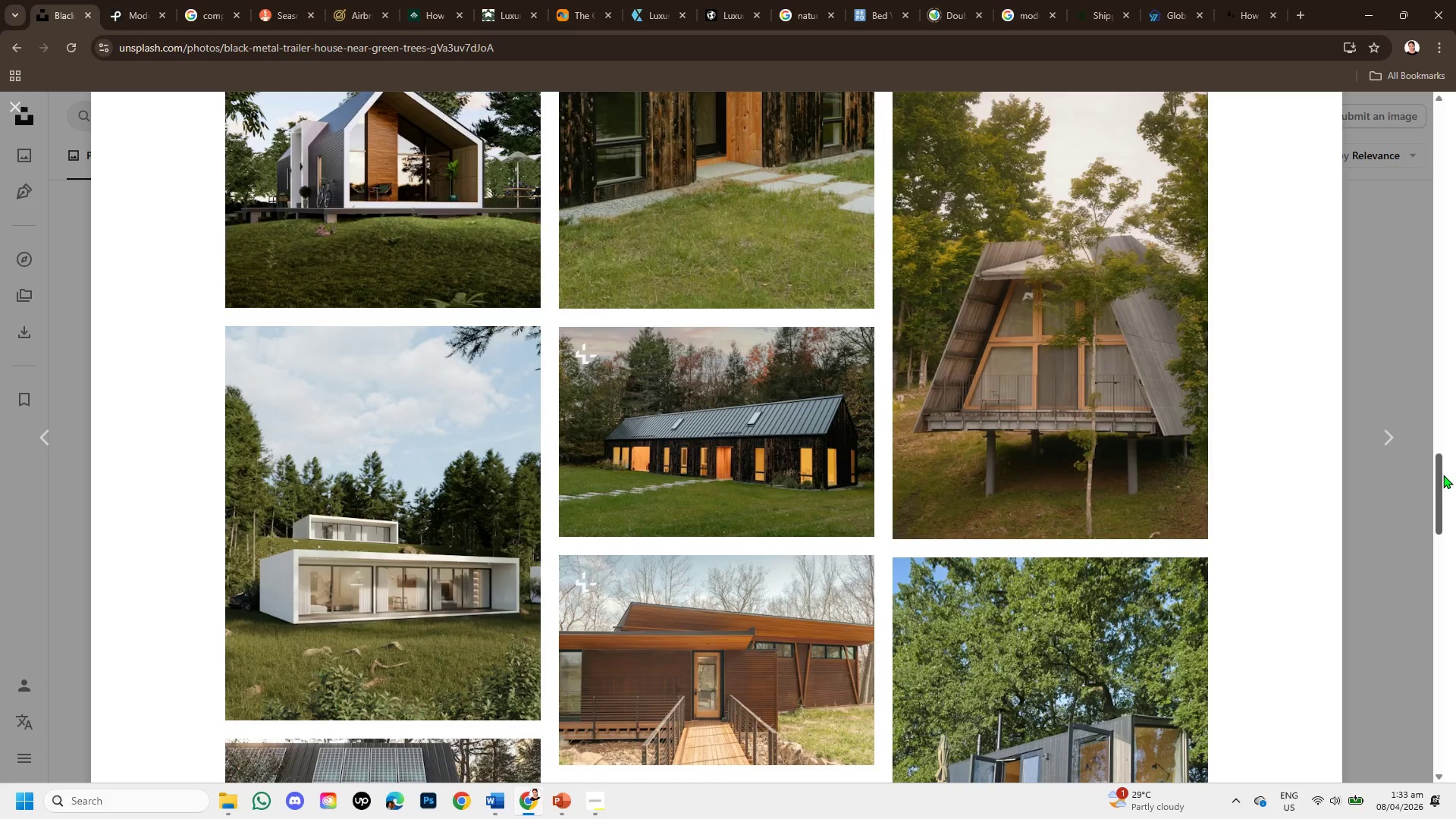 
left_click_drag(start_coordinate=[1438, 477], to_coordinate=[1445, 42])
 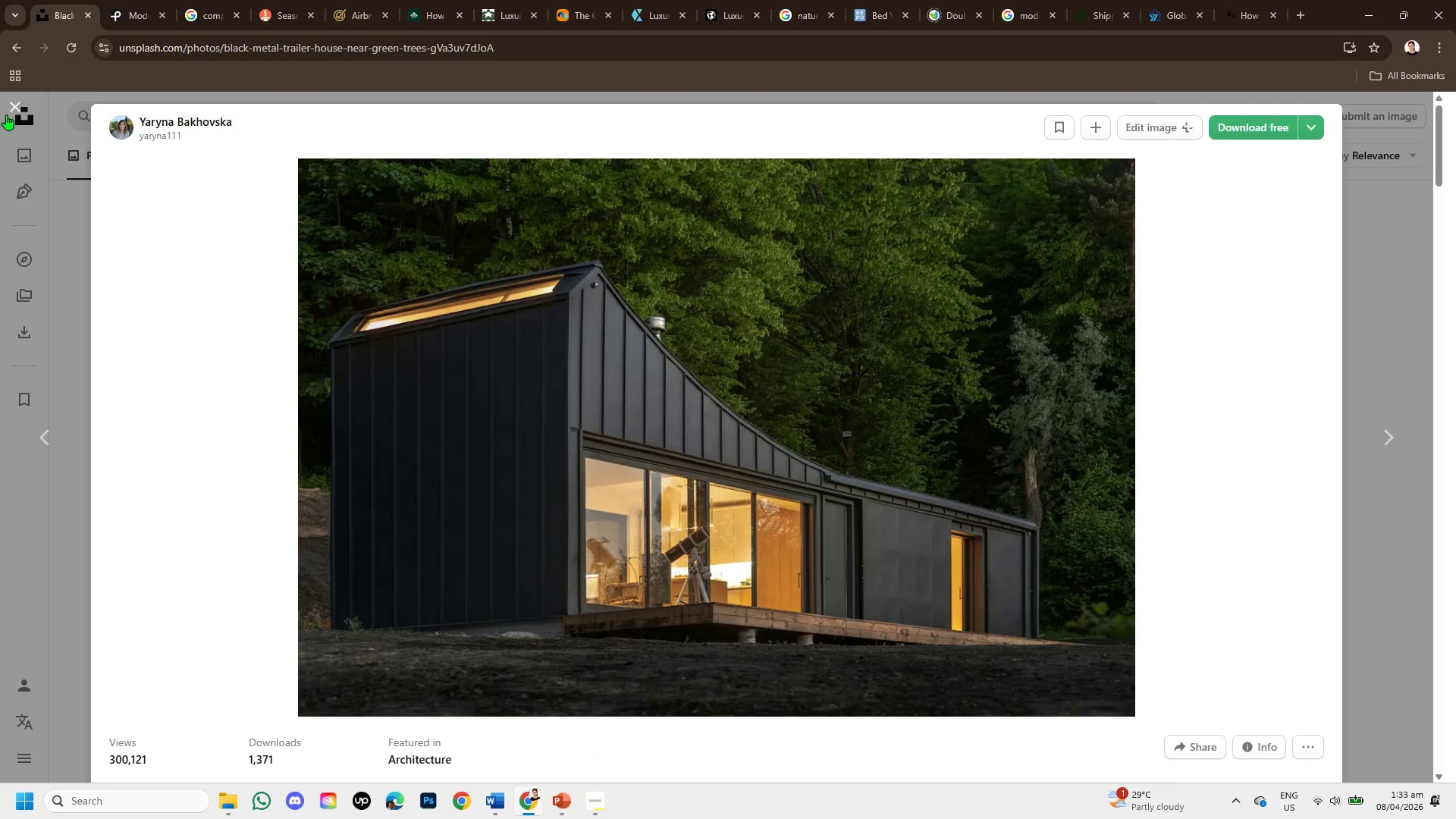 
left_click([14, 102])
 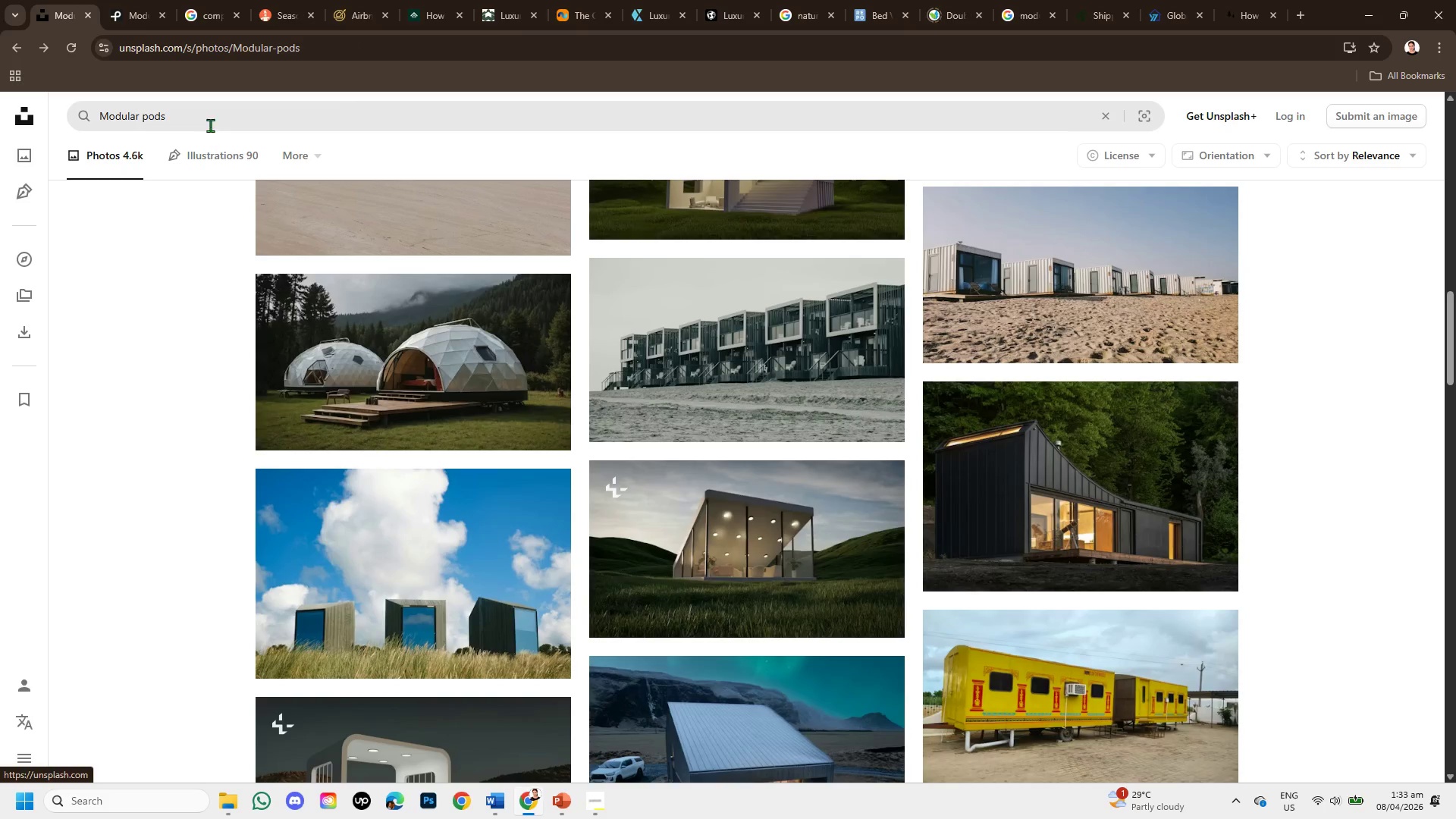 
left_click([210, 116])
 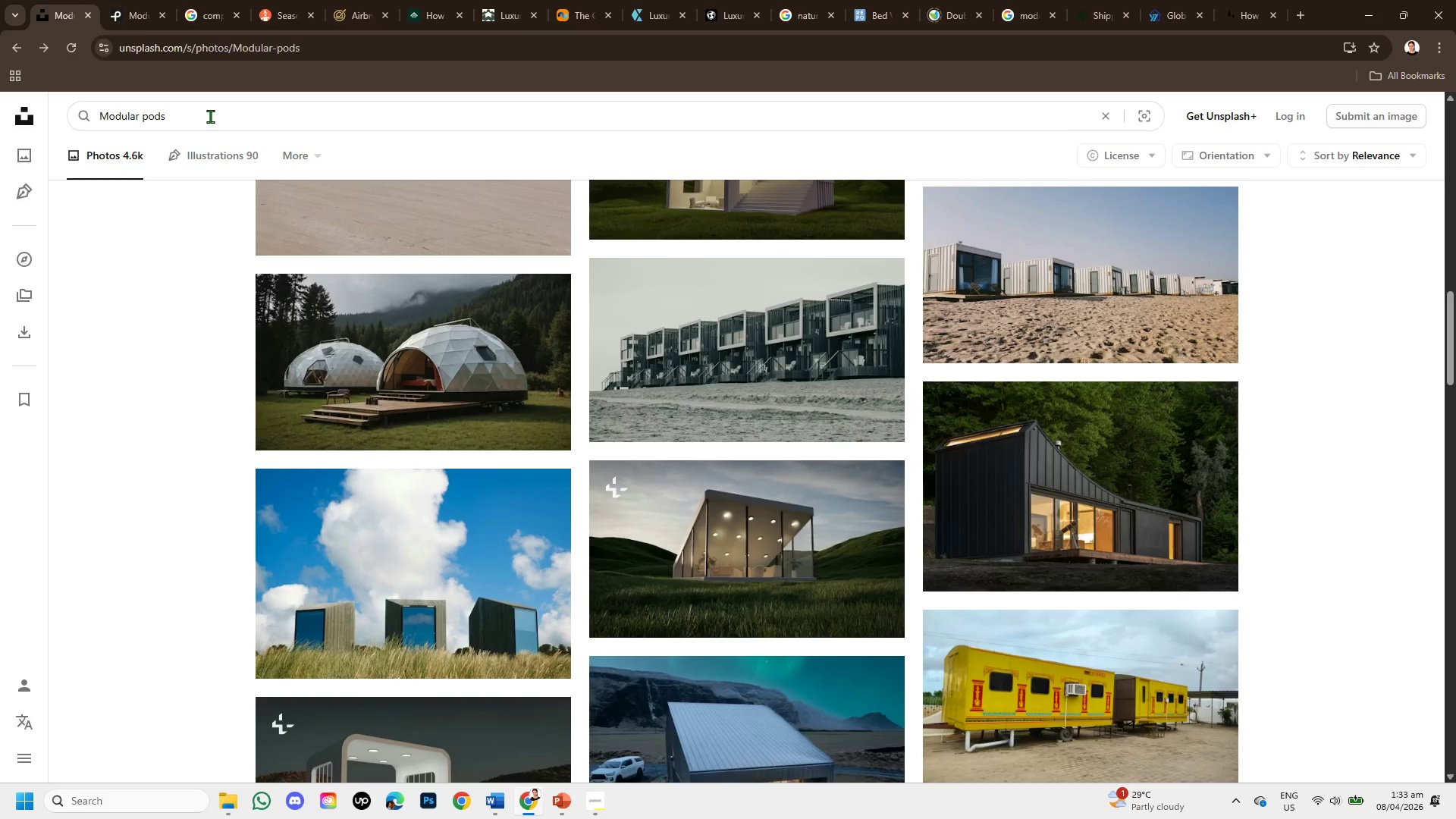 
type( in the lake )
 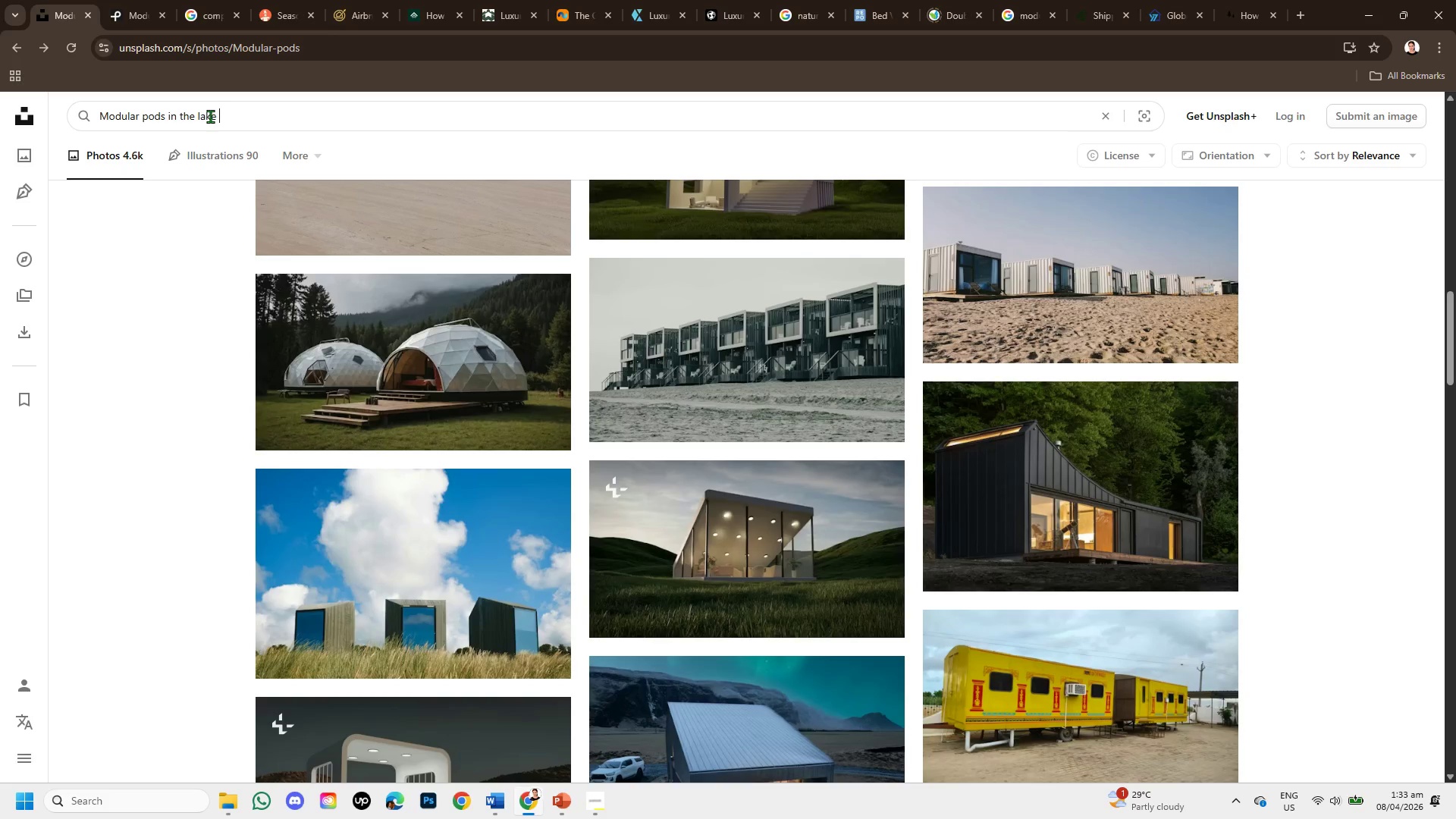 
key(Enter)
 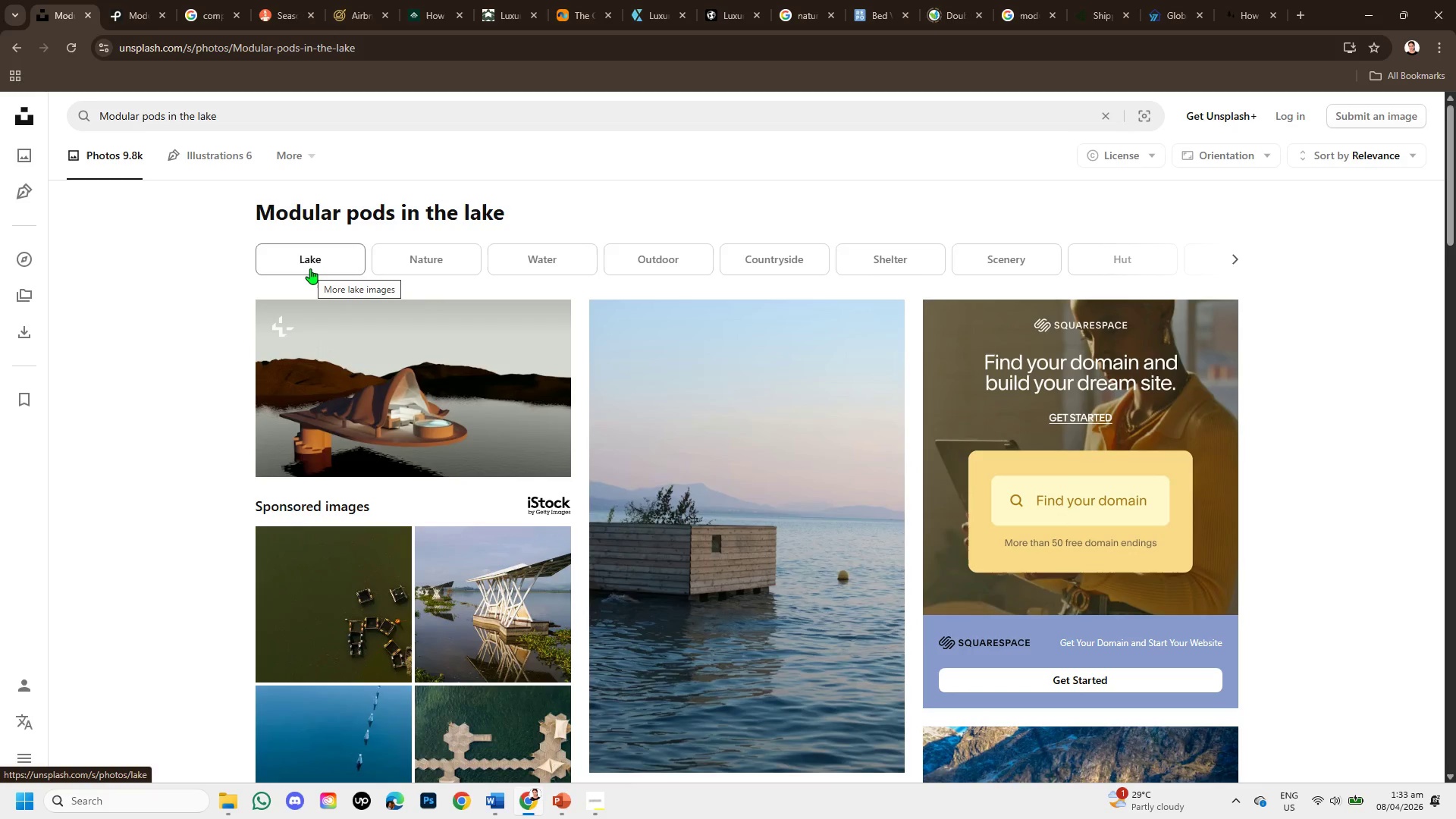 
wait(11.17)
 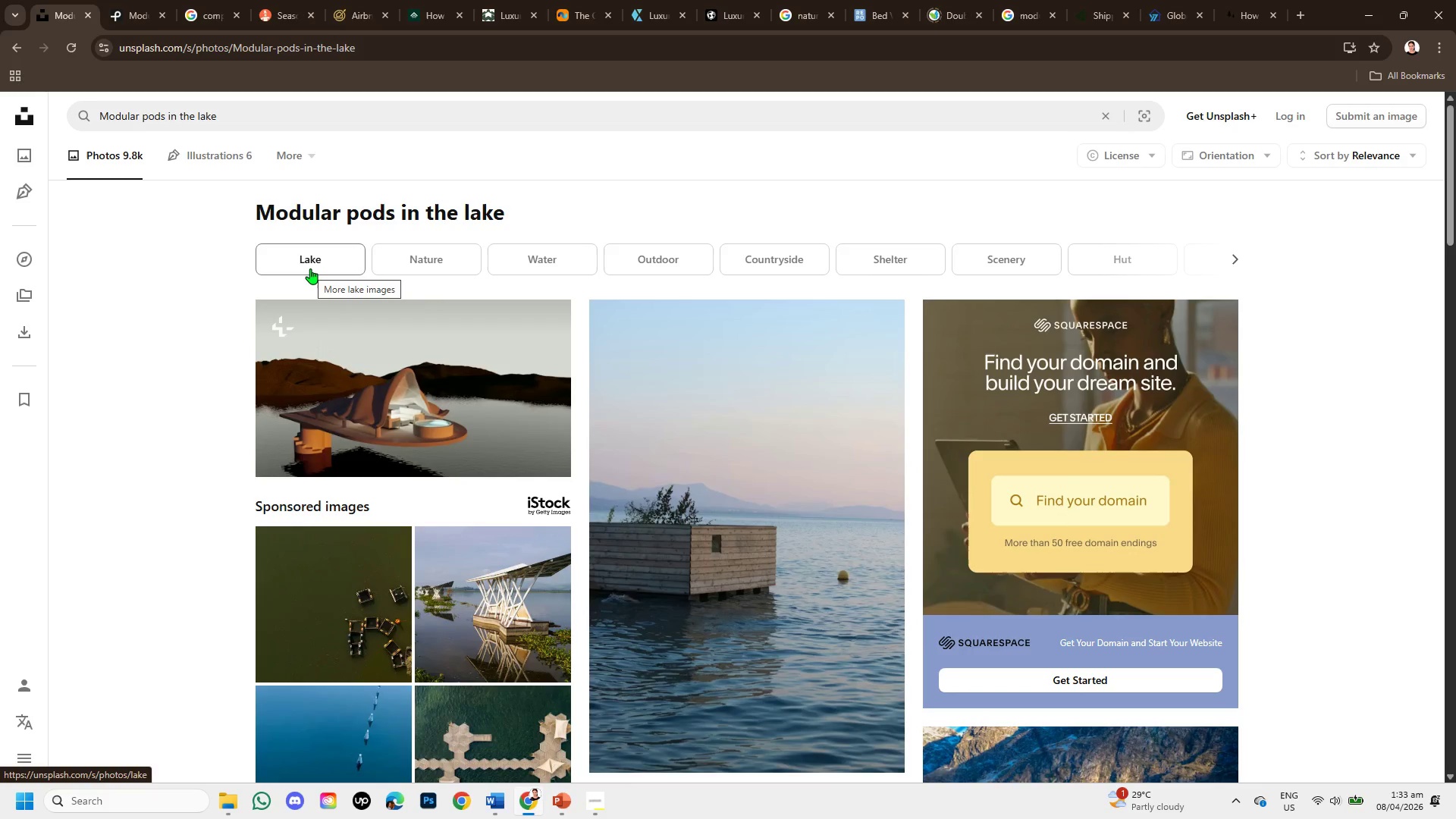 
scroll: coordinate [698, 575], scroll_direction: down, amount: 4.0
 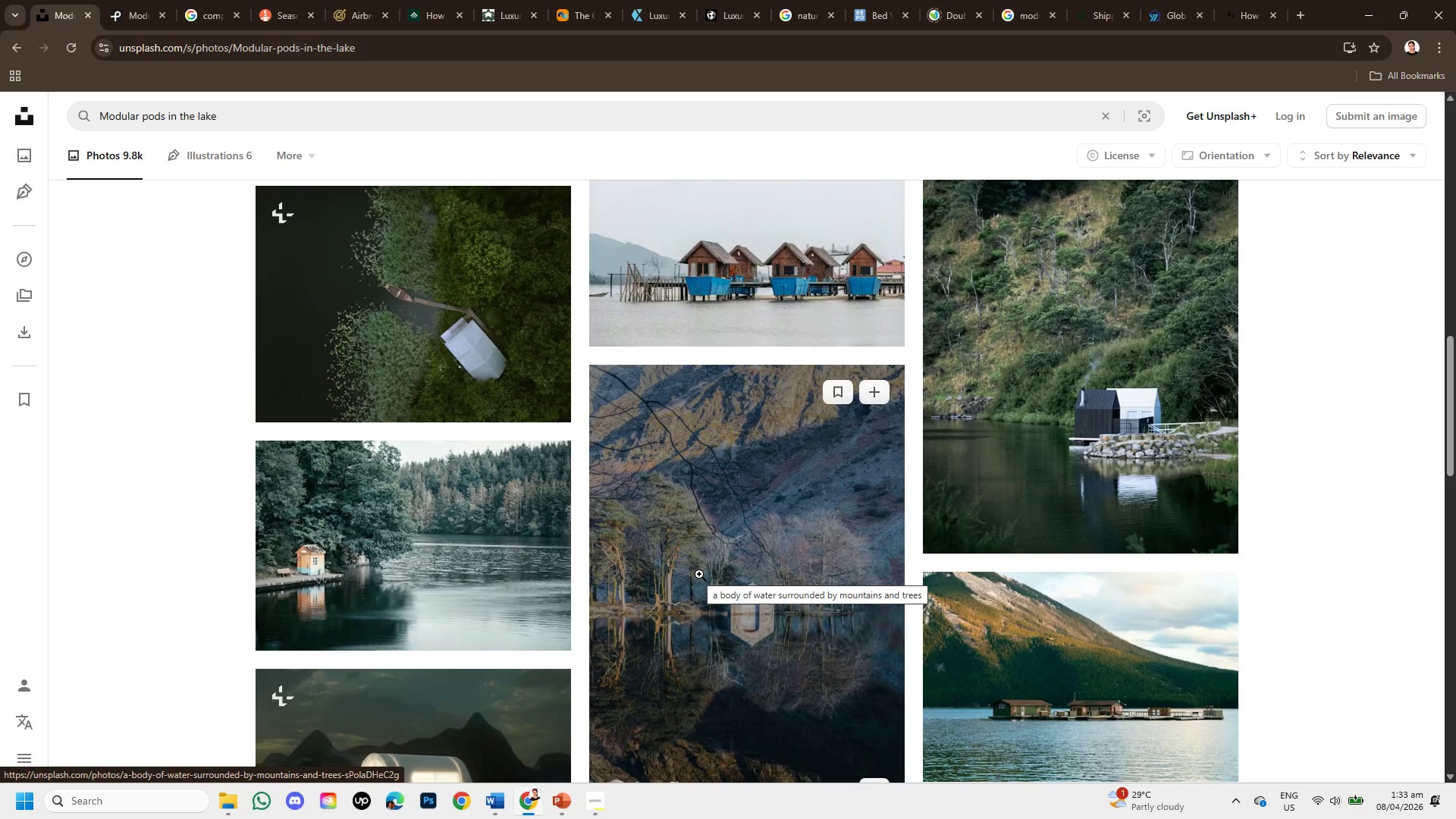 
wait(8.11)
 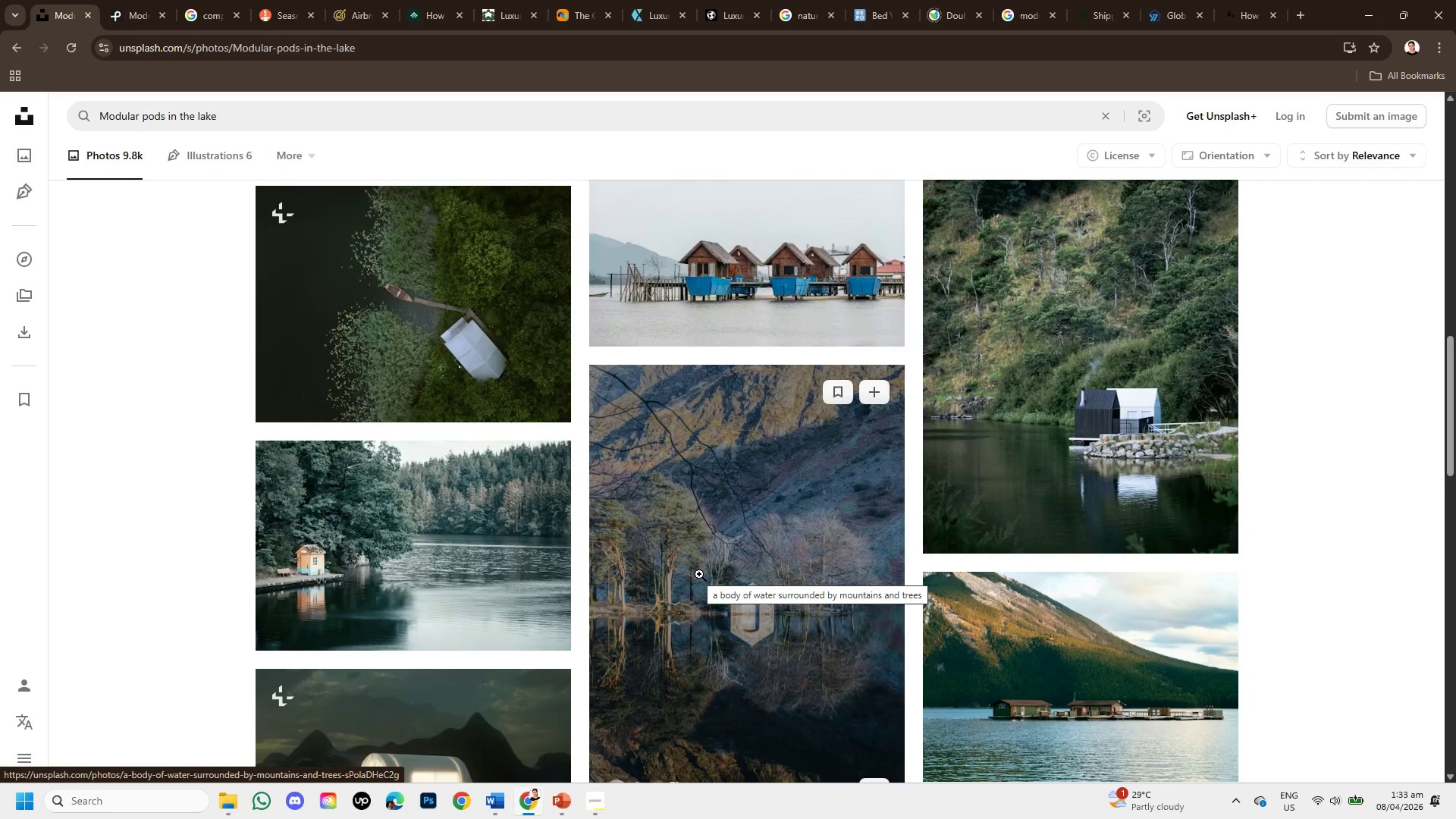 
scroll: coordinate [710, 615], scroll_direction: down, amount: 1.0
 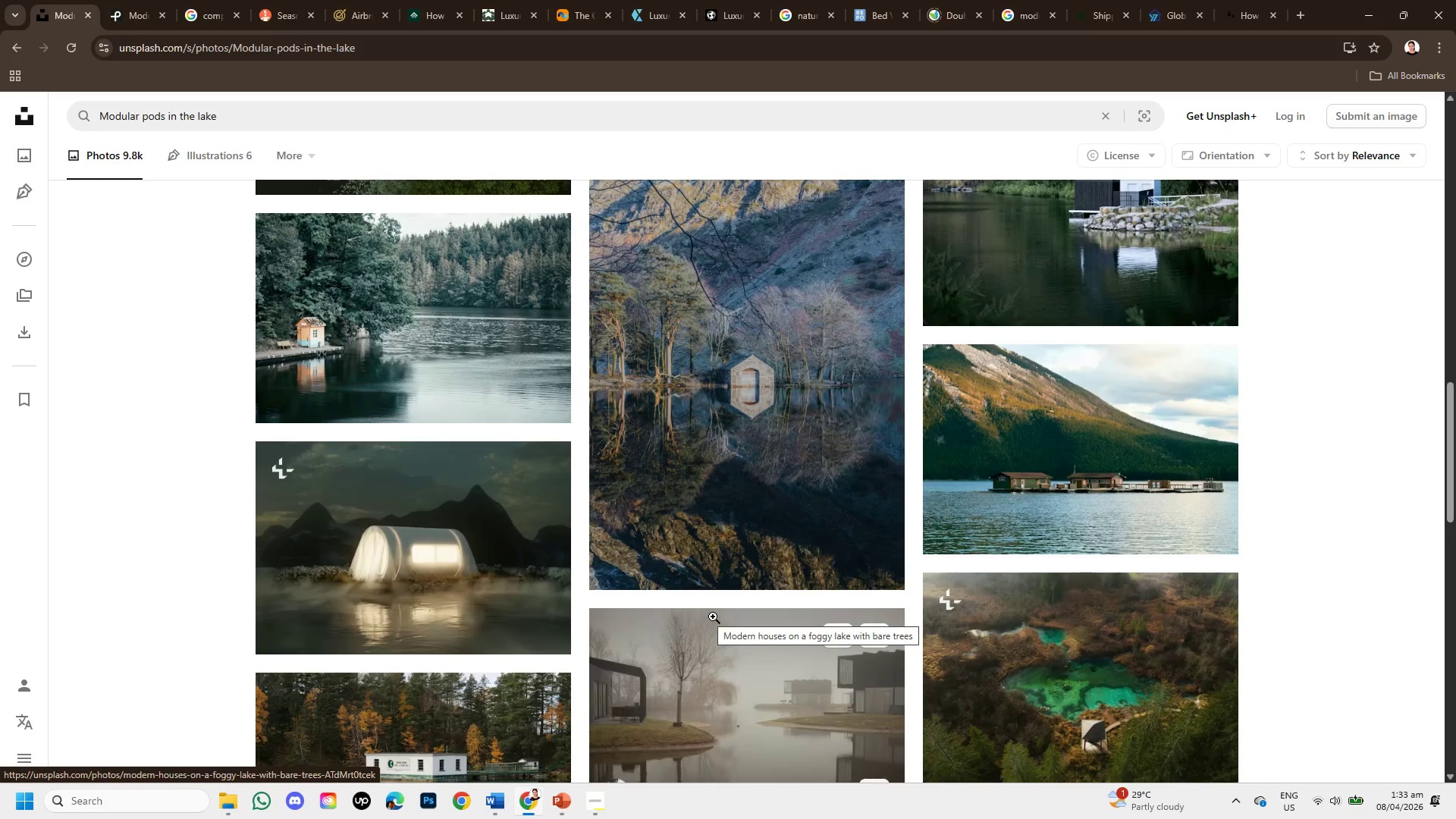 
scroll: coordinate [1106, 431], scroll_direction: up, amount: 1.0
 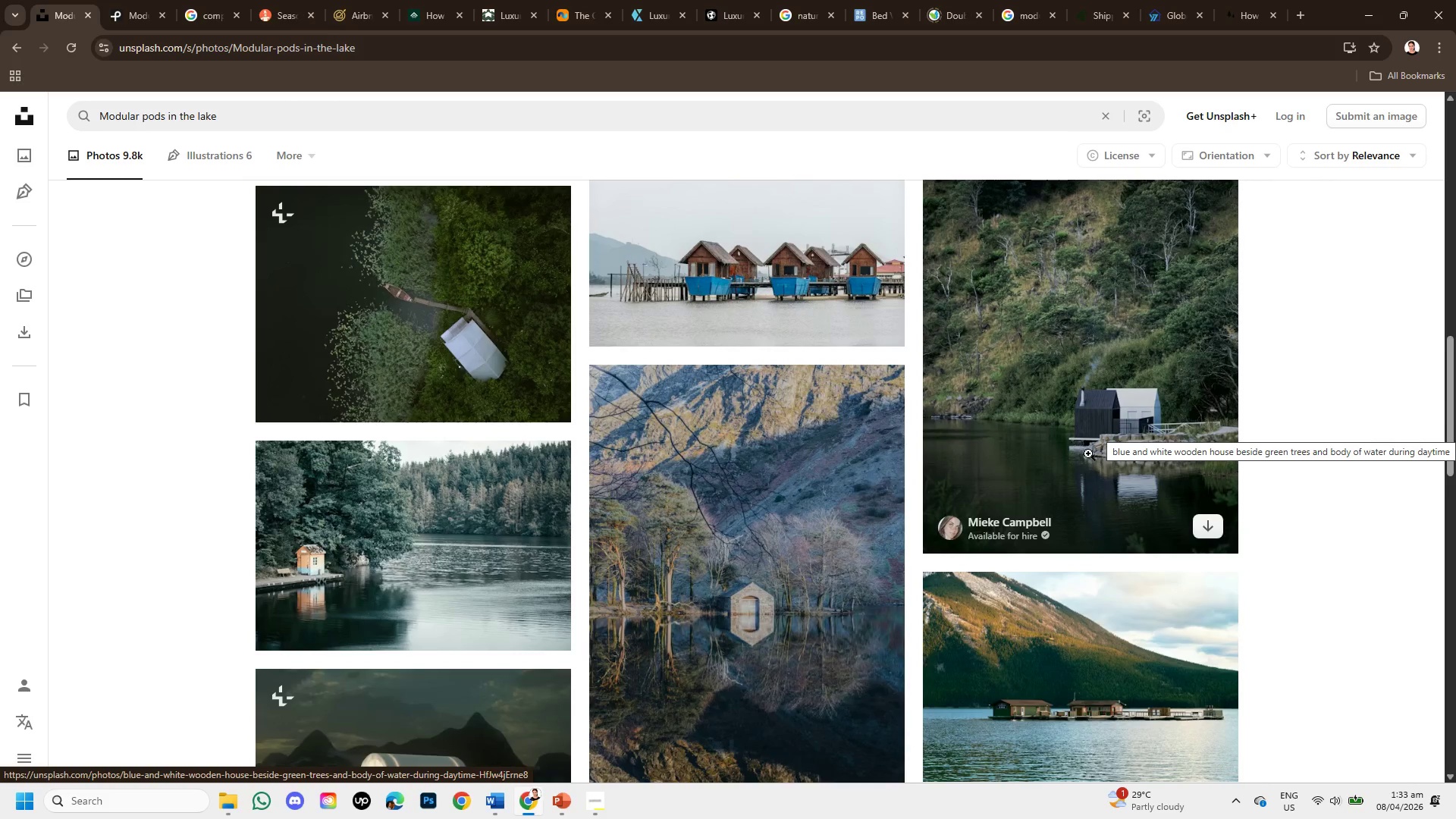 
wait(5.24)
 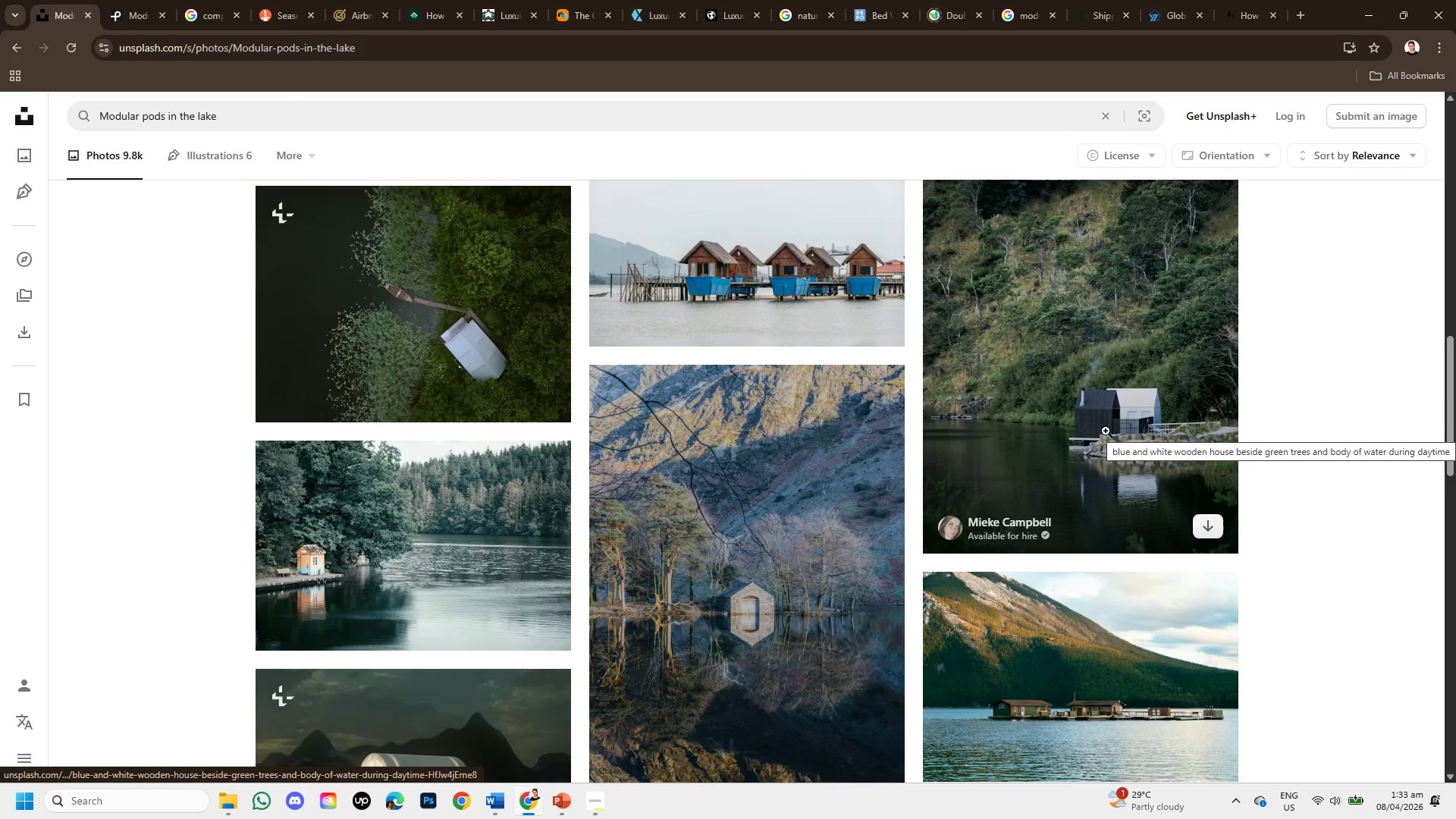 
scroll: coordinate [819, 428], scroll_direction: down, amount: 5.0
 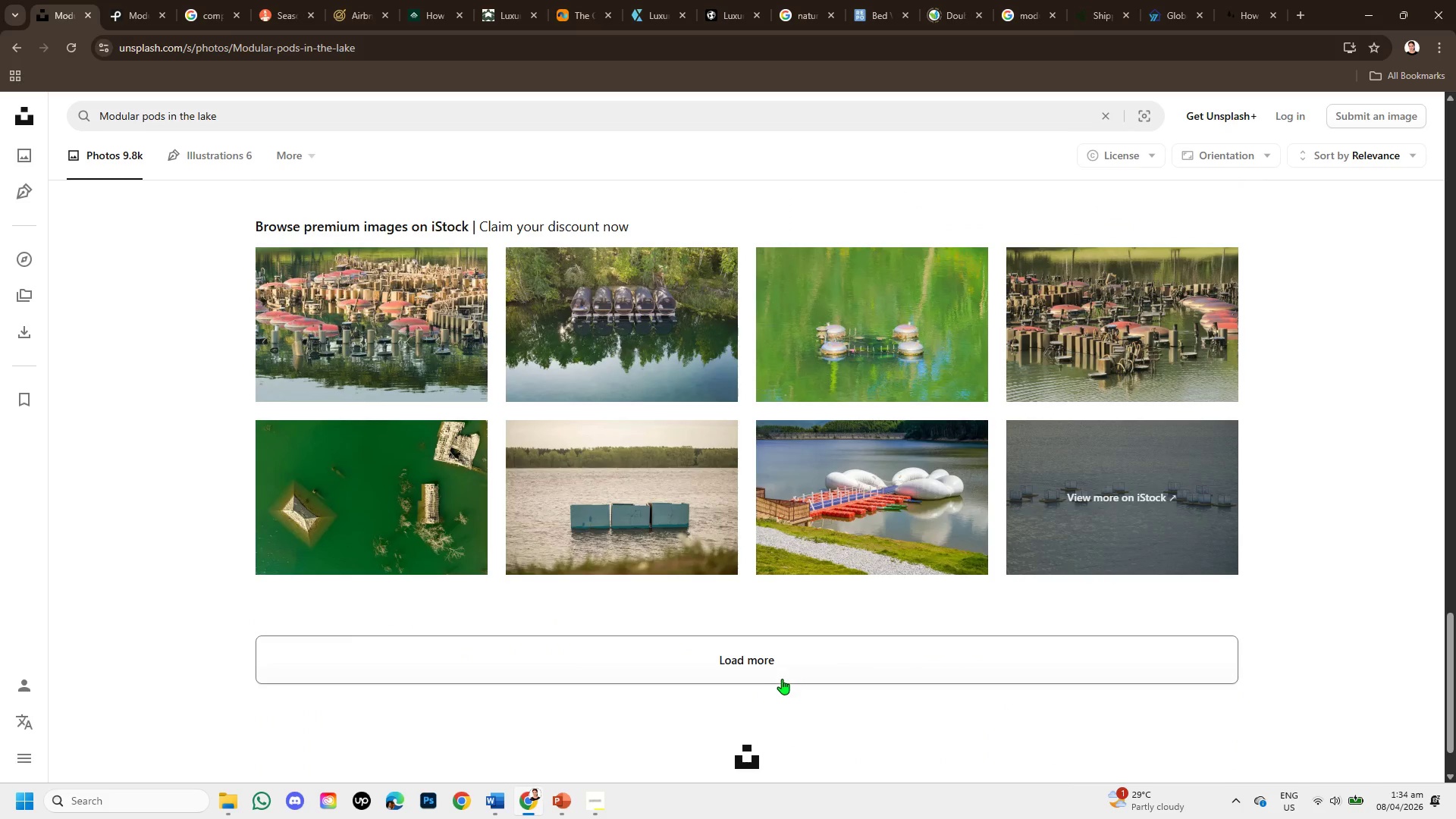 
left_click([780, 679])
 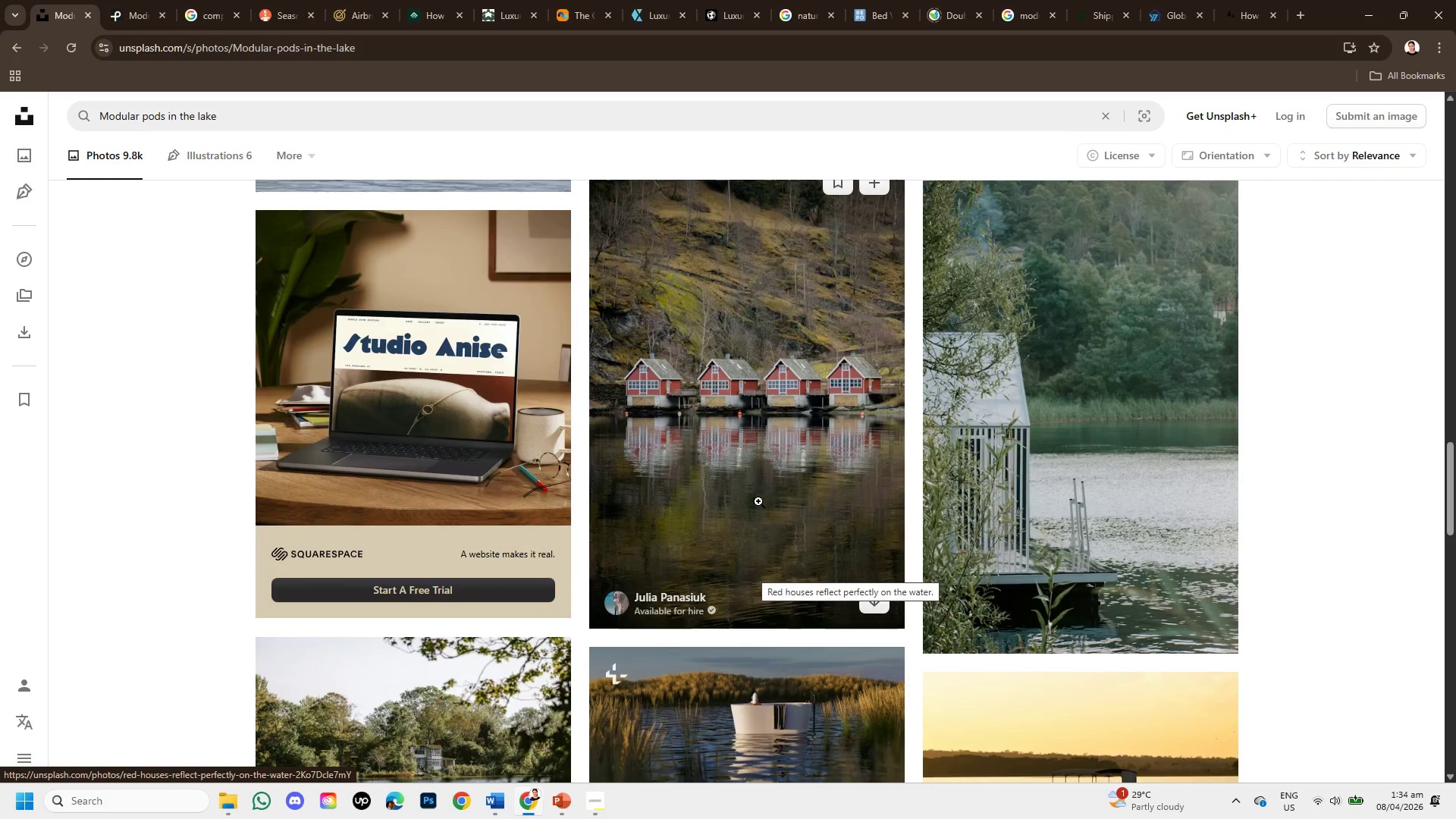 
scroll: coordinate [855, 460], scroll_direction: down, amount: 7.0
 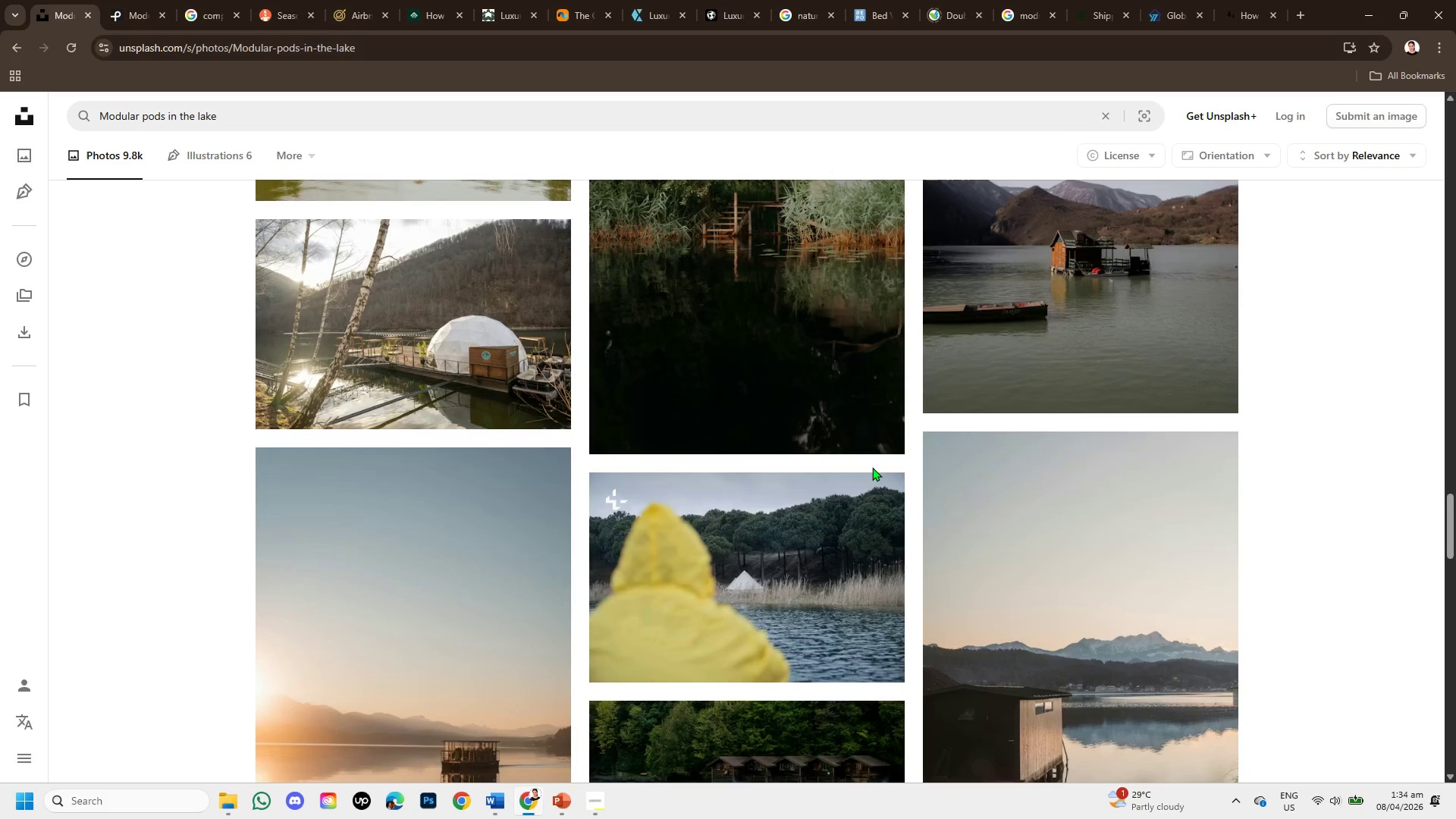 
wait(7.03)
 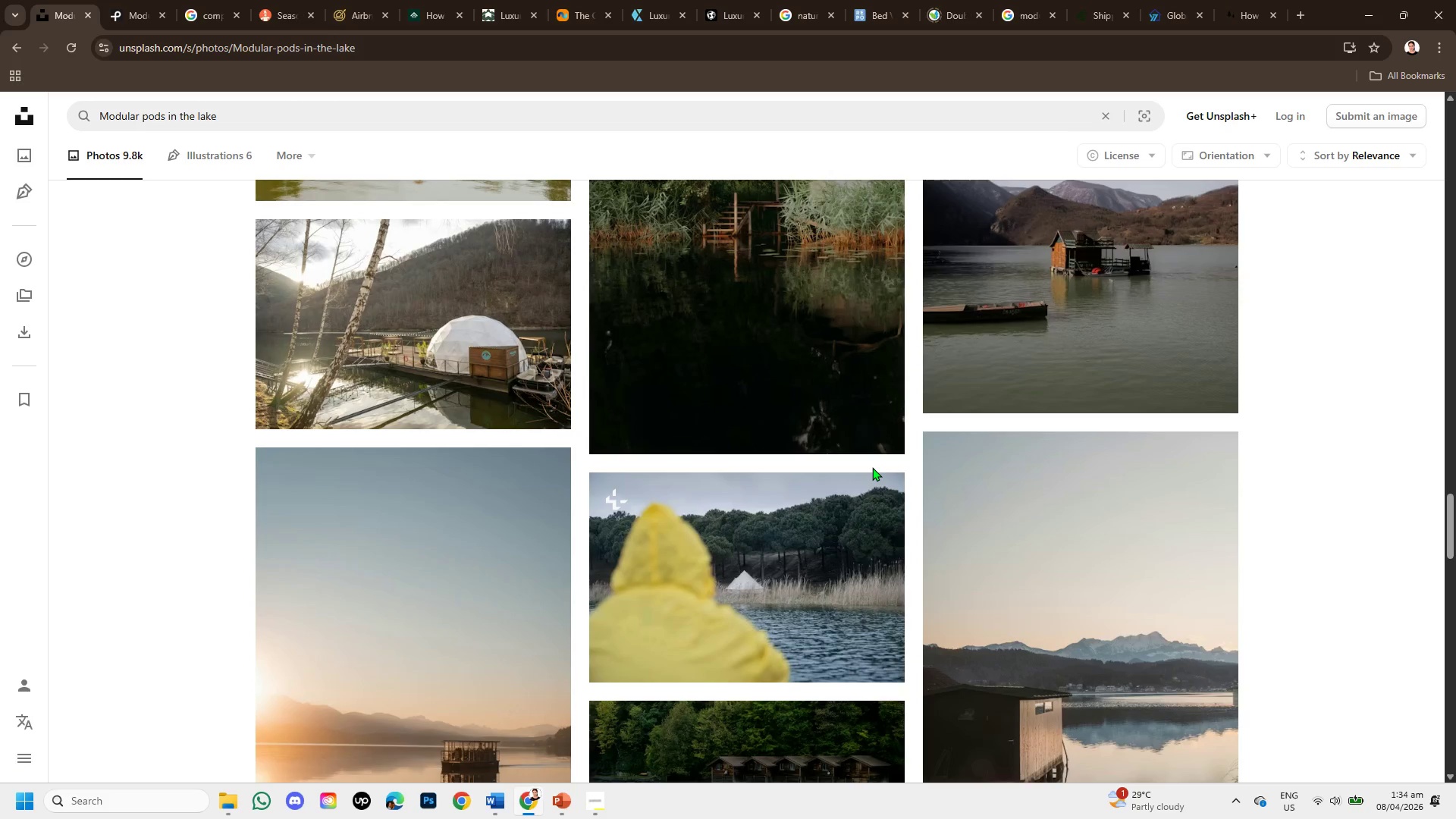 
scroll: coordinate [655, 441], scroll_direction: down, amount: 1.0
 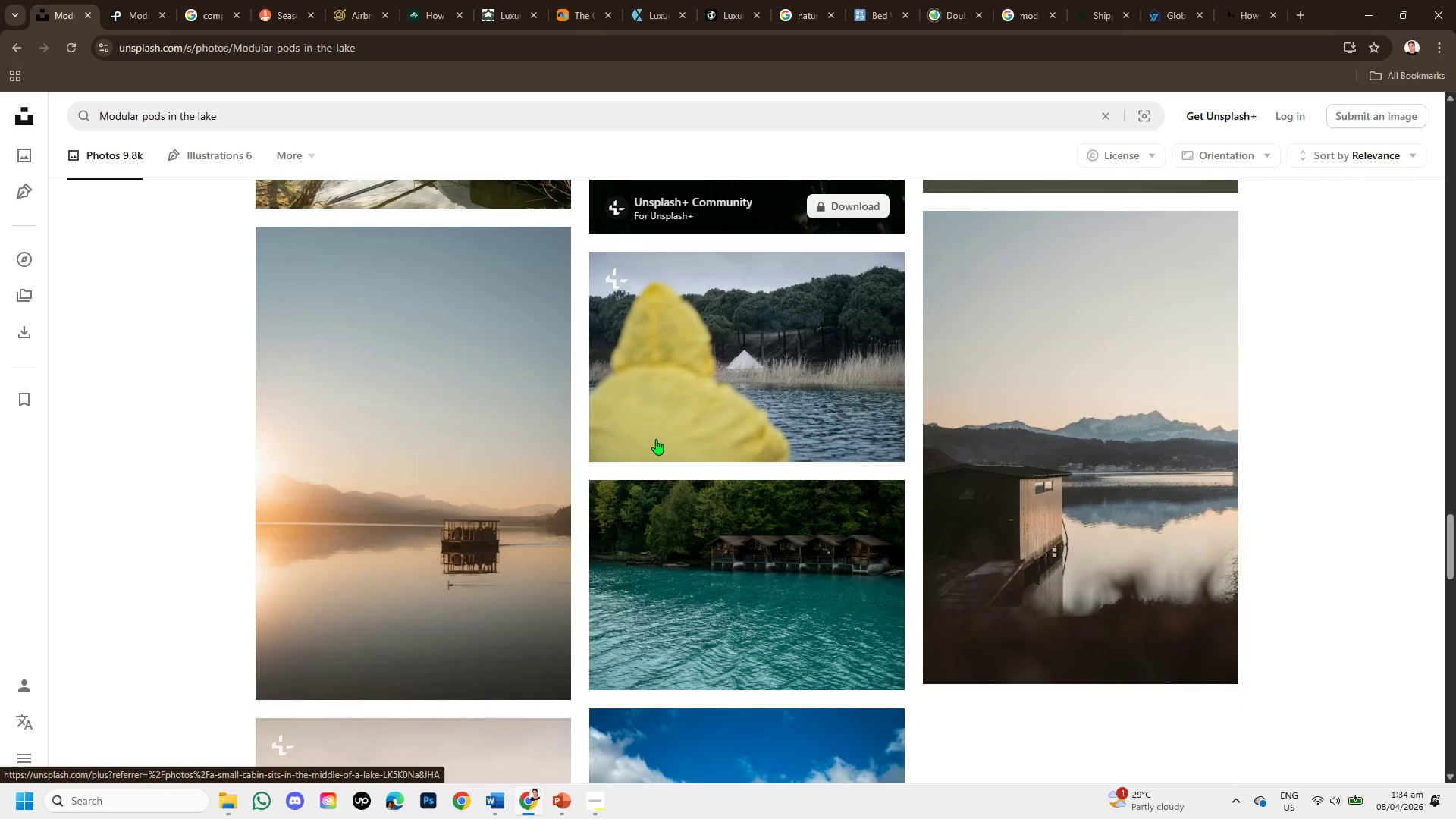 
mouse_move([672, 419])
 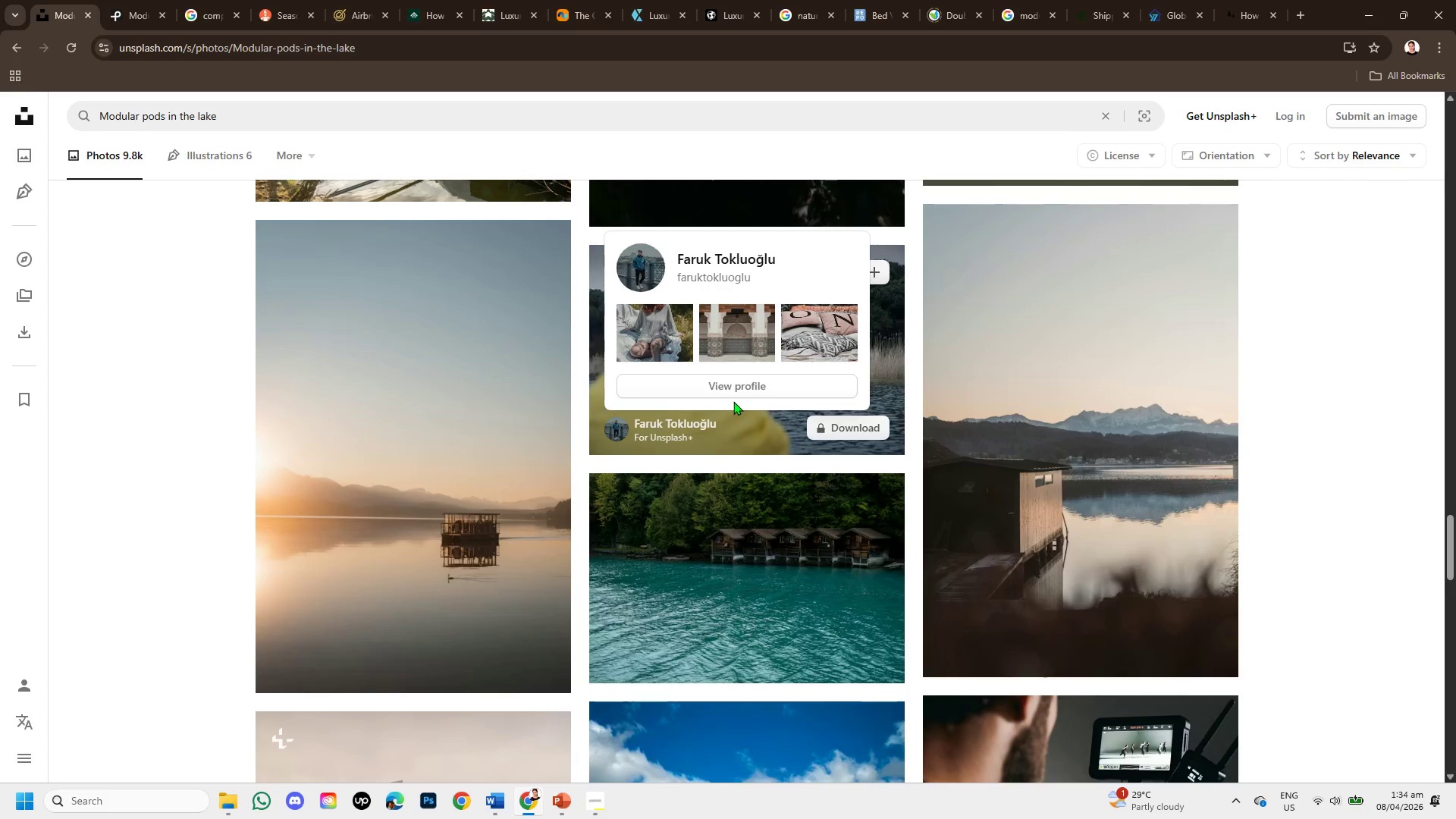 
scroll: coordinate [733, 419], scroll_direction: down, amount: 5.0
 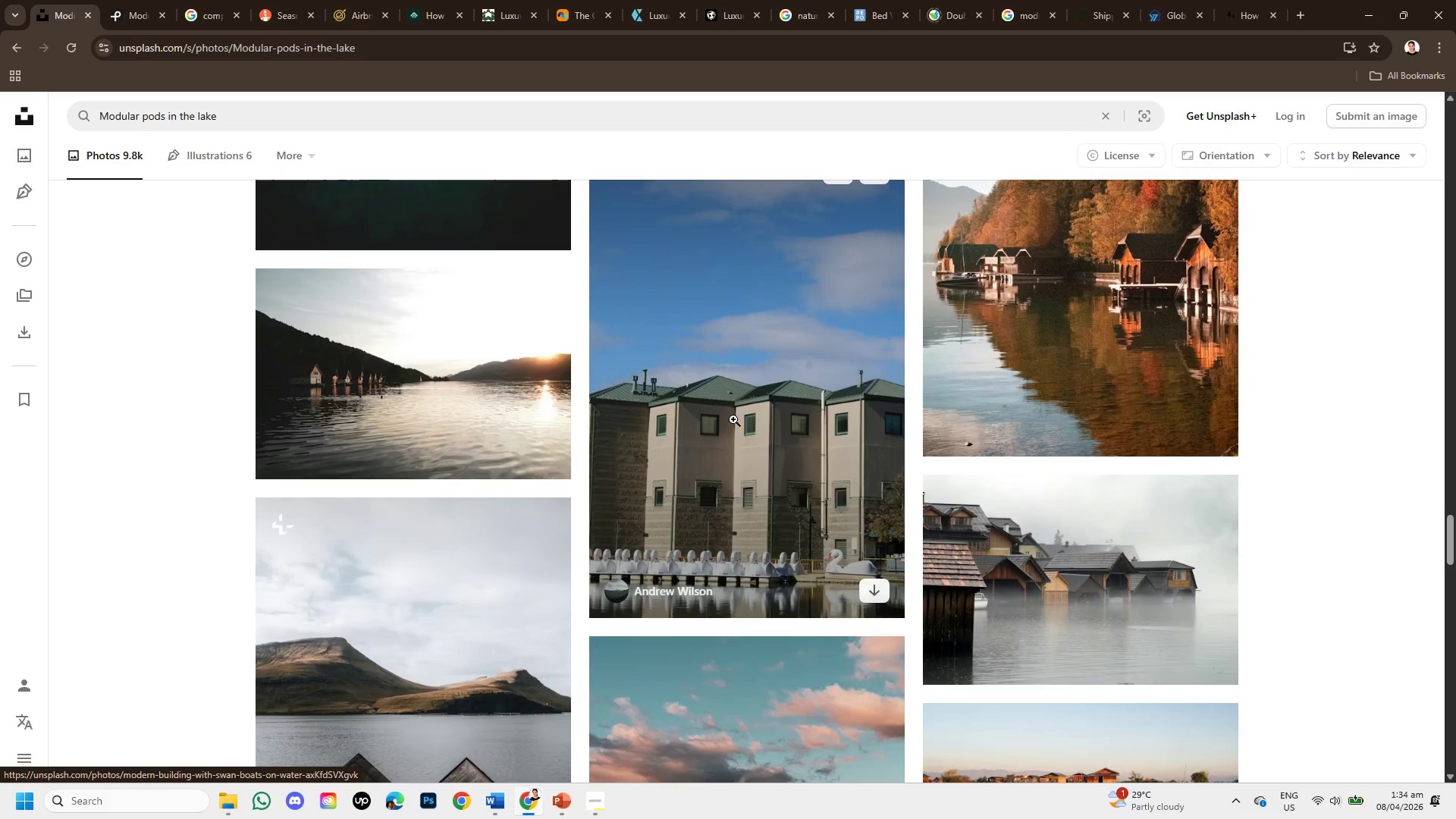 
mouse_move([802, 419])
 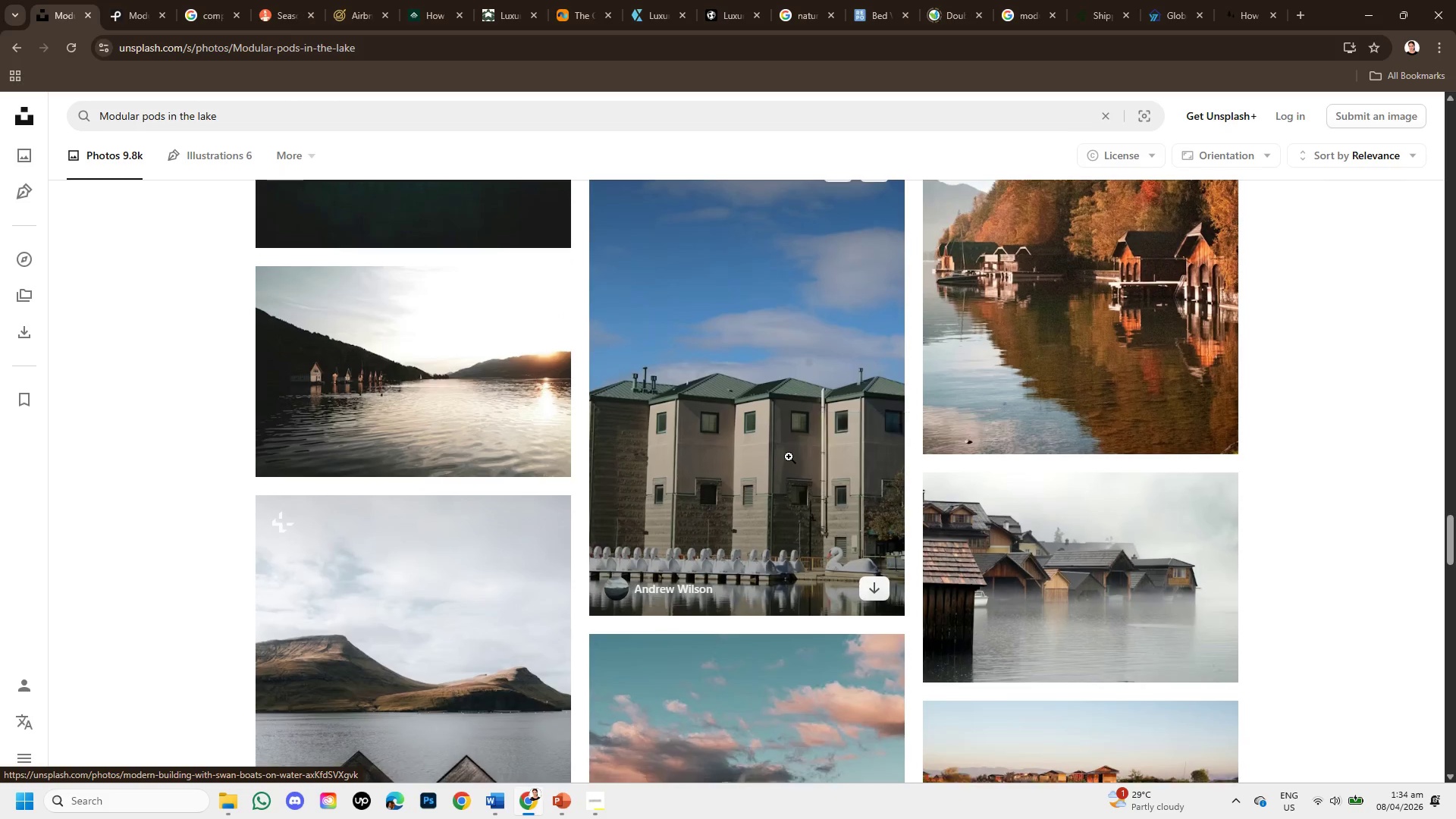 
scroll: coordinate [884, 557], scroll_direction: down, amount: 7.0
 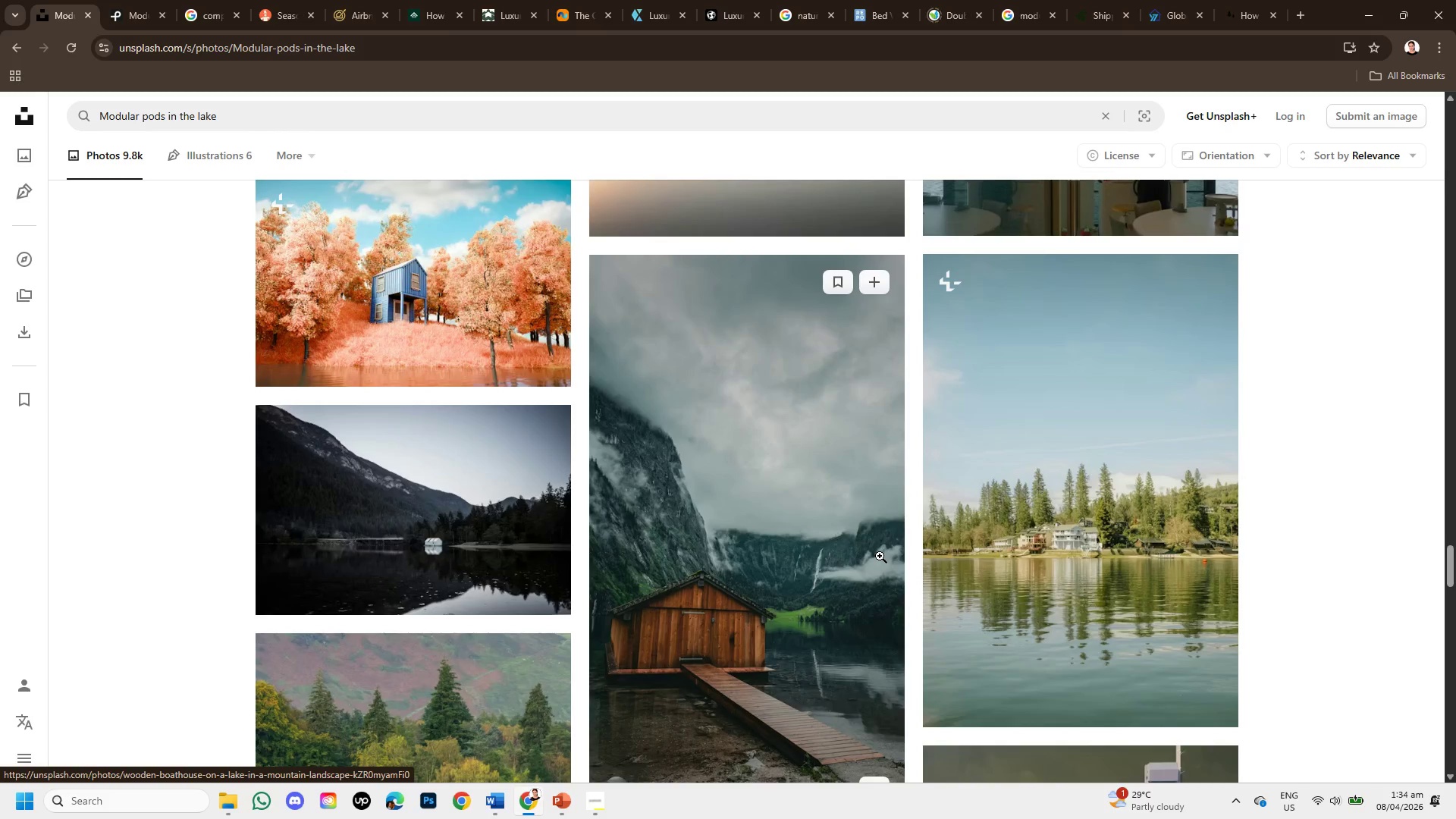 
scroll: coordinate [880, 556], scroll_direction: up, amount: 1.0
 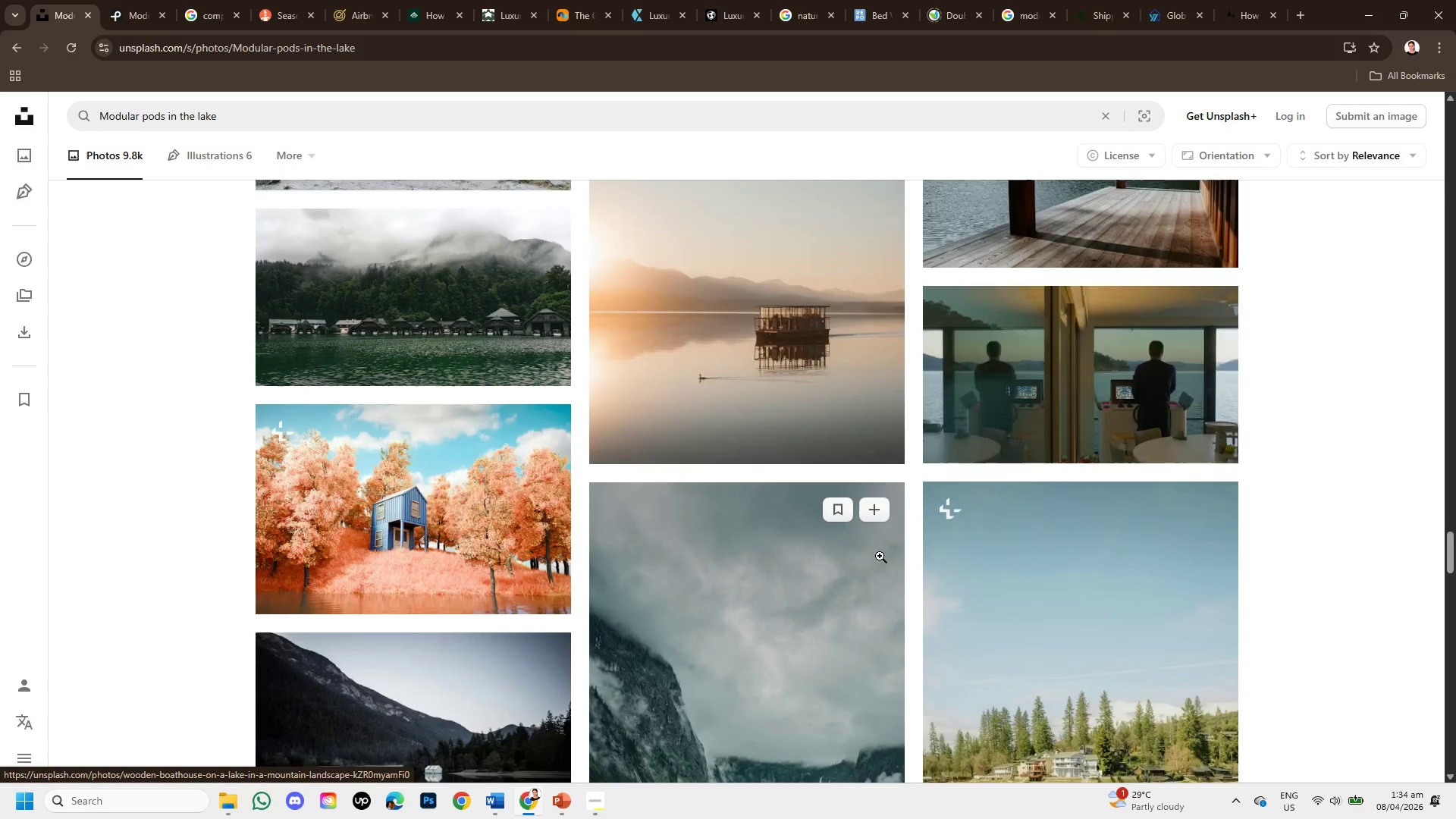 
scroll: coordinate [880, 556], scroll_direction: down, amount: 1.0
 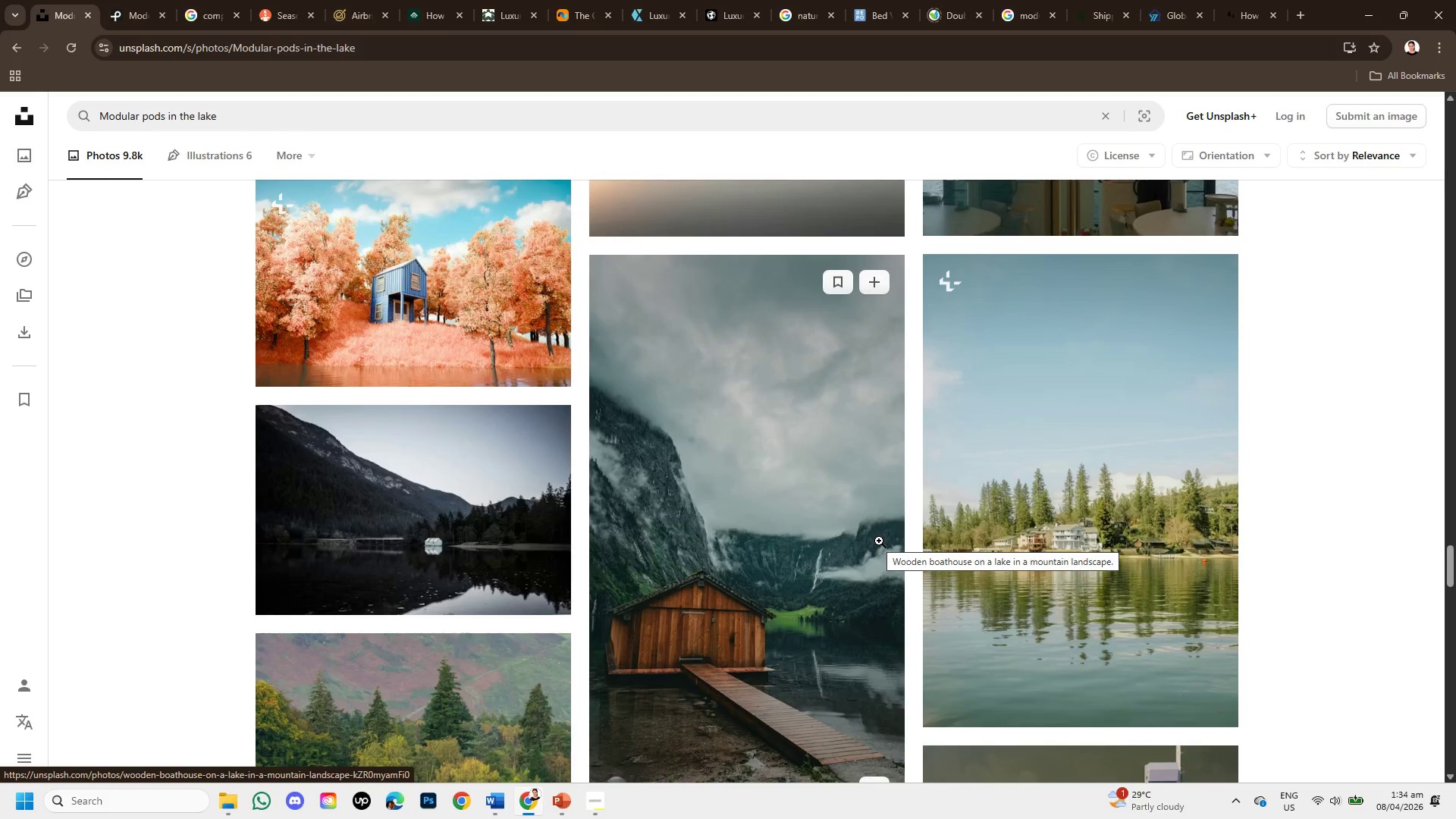 
wait(5.87)
 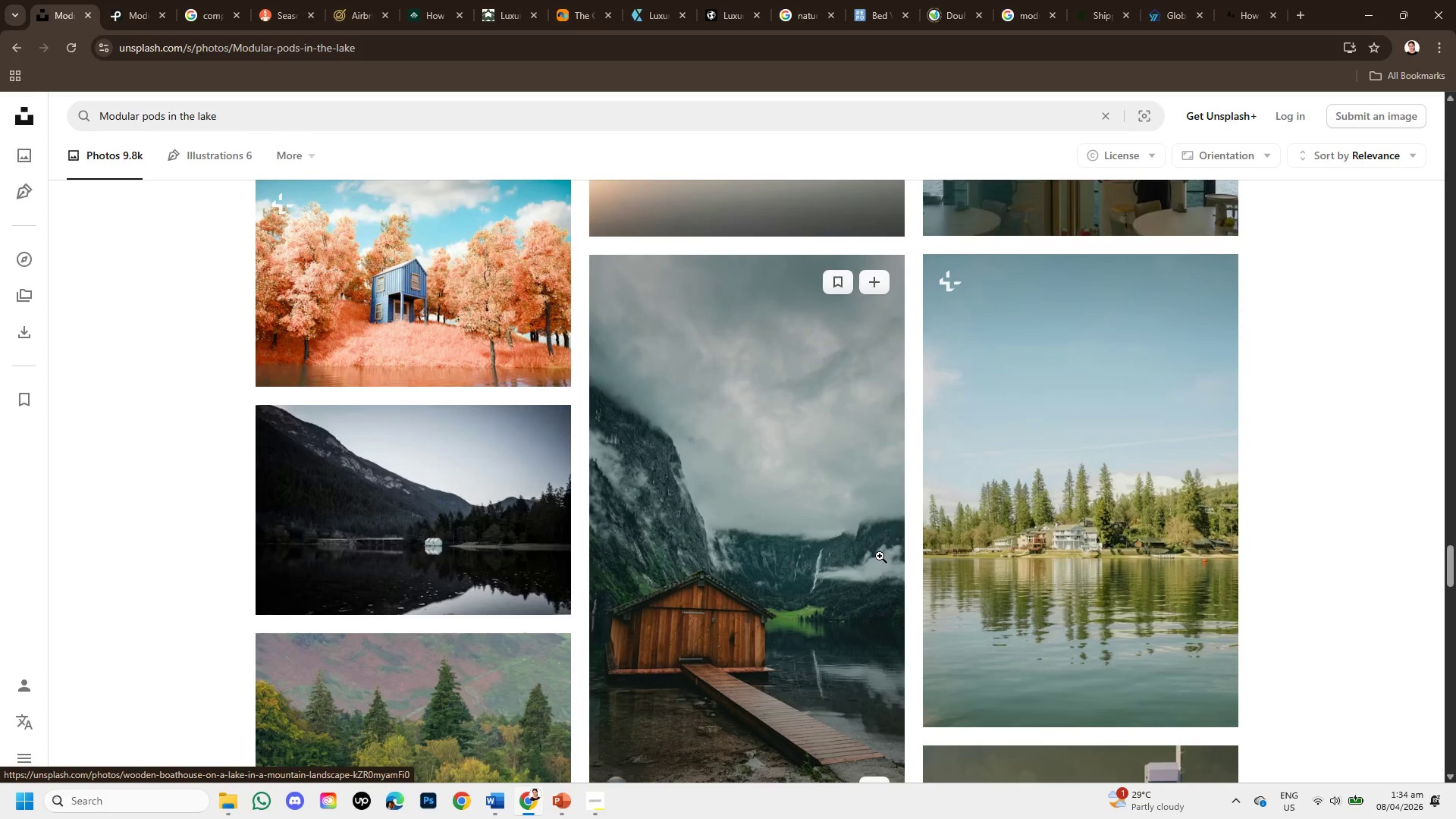 
scroll: coordinate [1015, 460], scroll_direction: down, amount: 7.0
 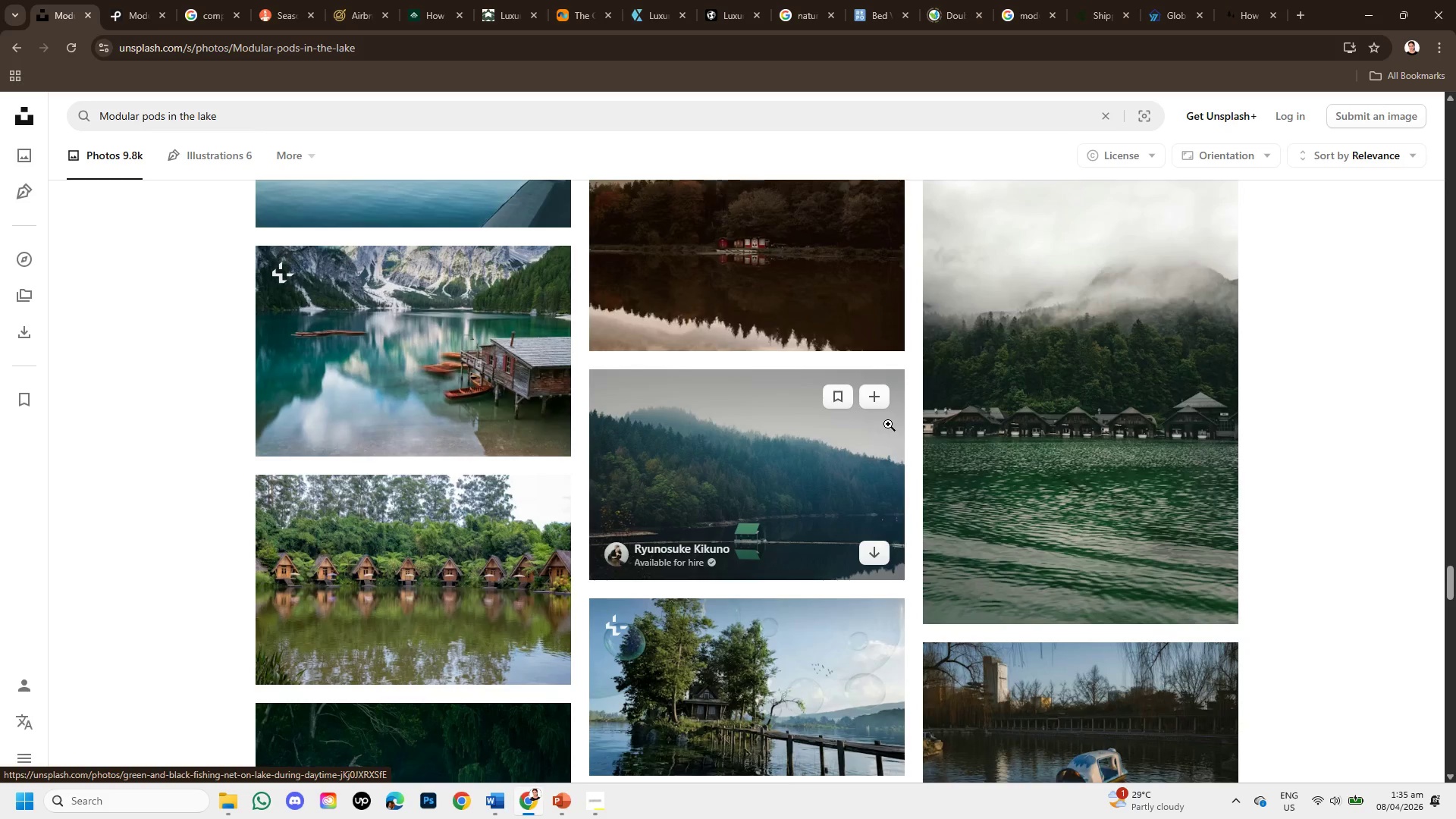 
wait(6.95)
 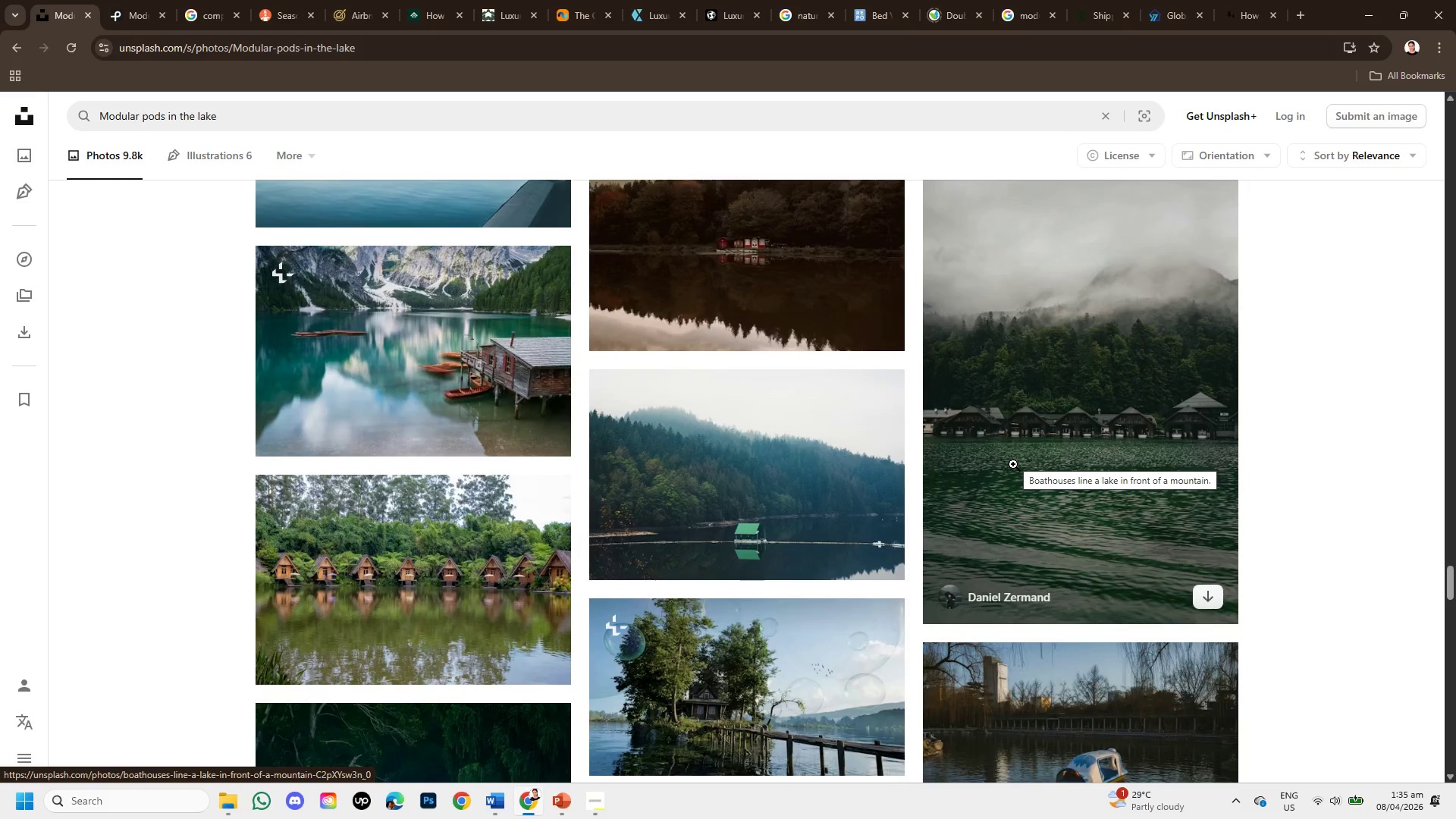 
scroll: coordinate [758, 513], scroll_direction: down, amount: 5.0
 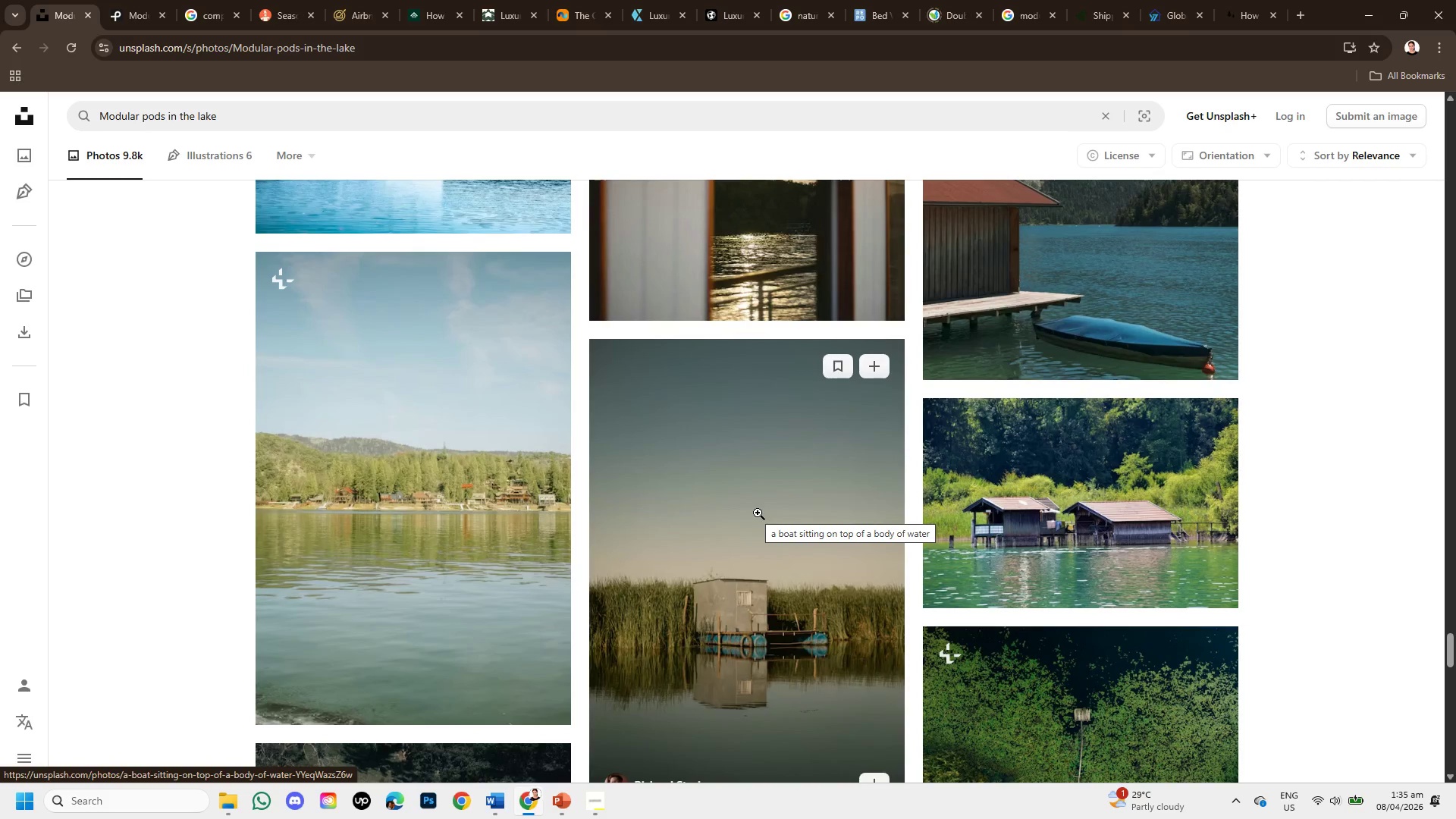 
scroll: coordinate [835, 516], scroll_direction: down, amount: 3.0
 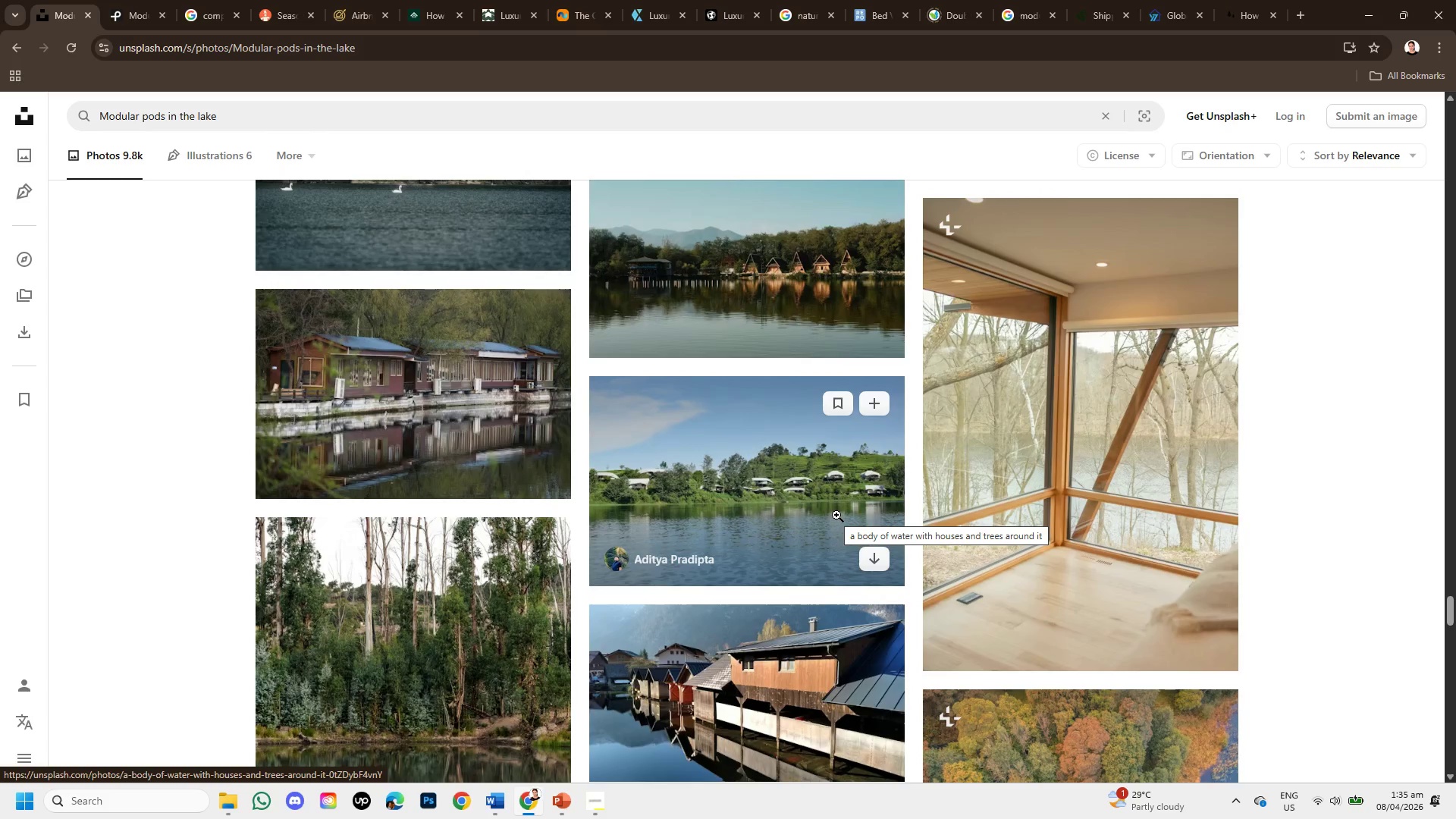 
wait(8.71)
 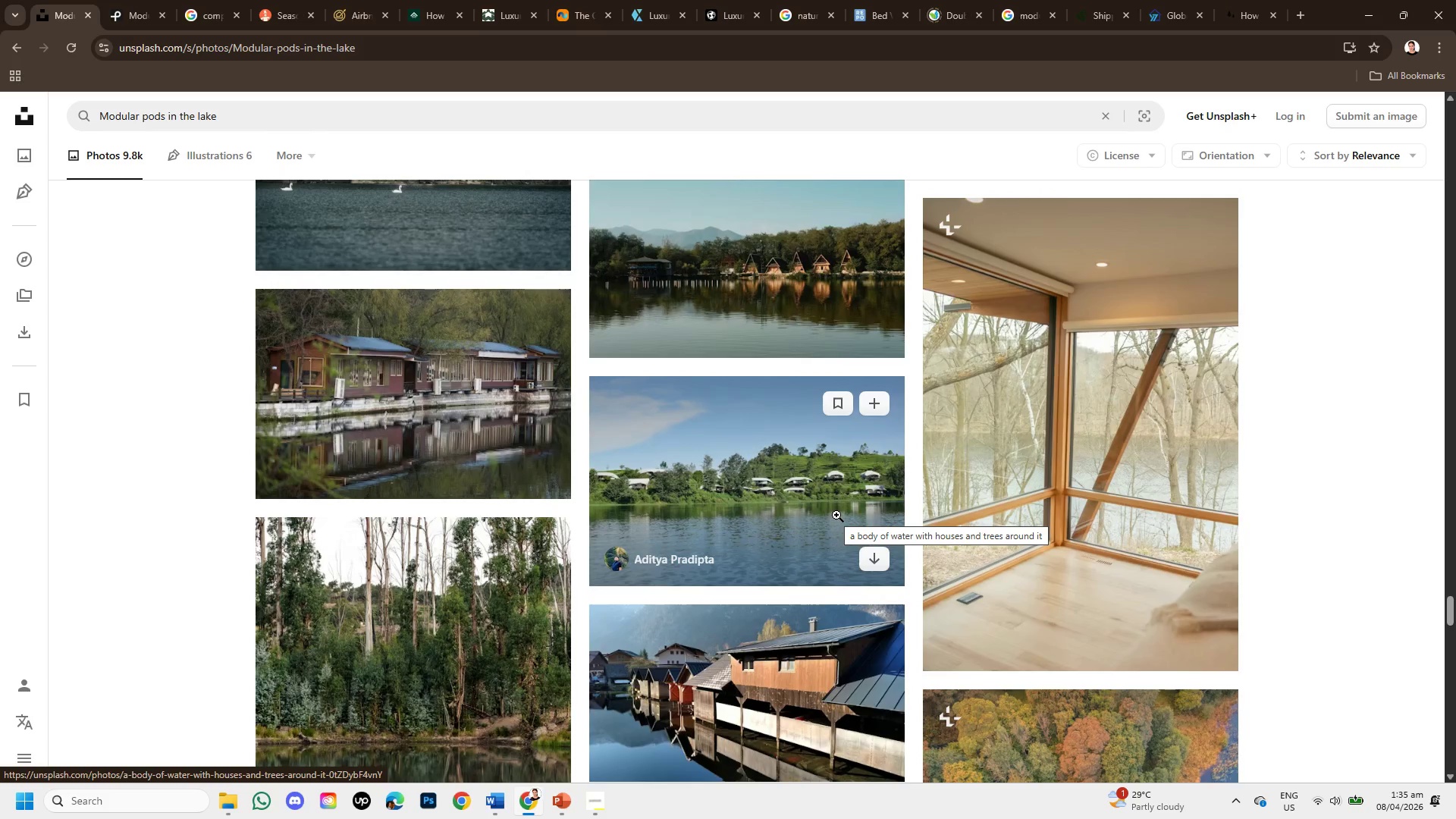 
scroll: coordinate [803, 537], scroll_direction: down, amount: 7.0
 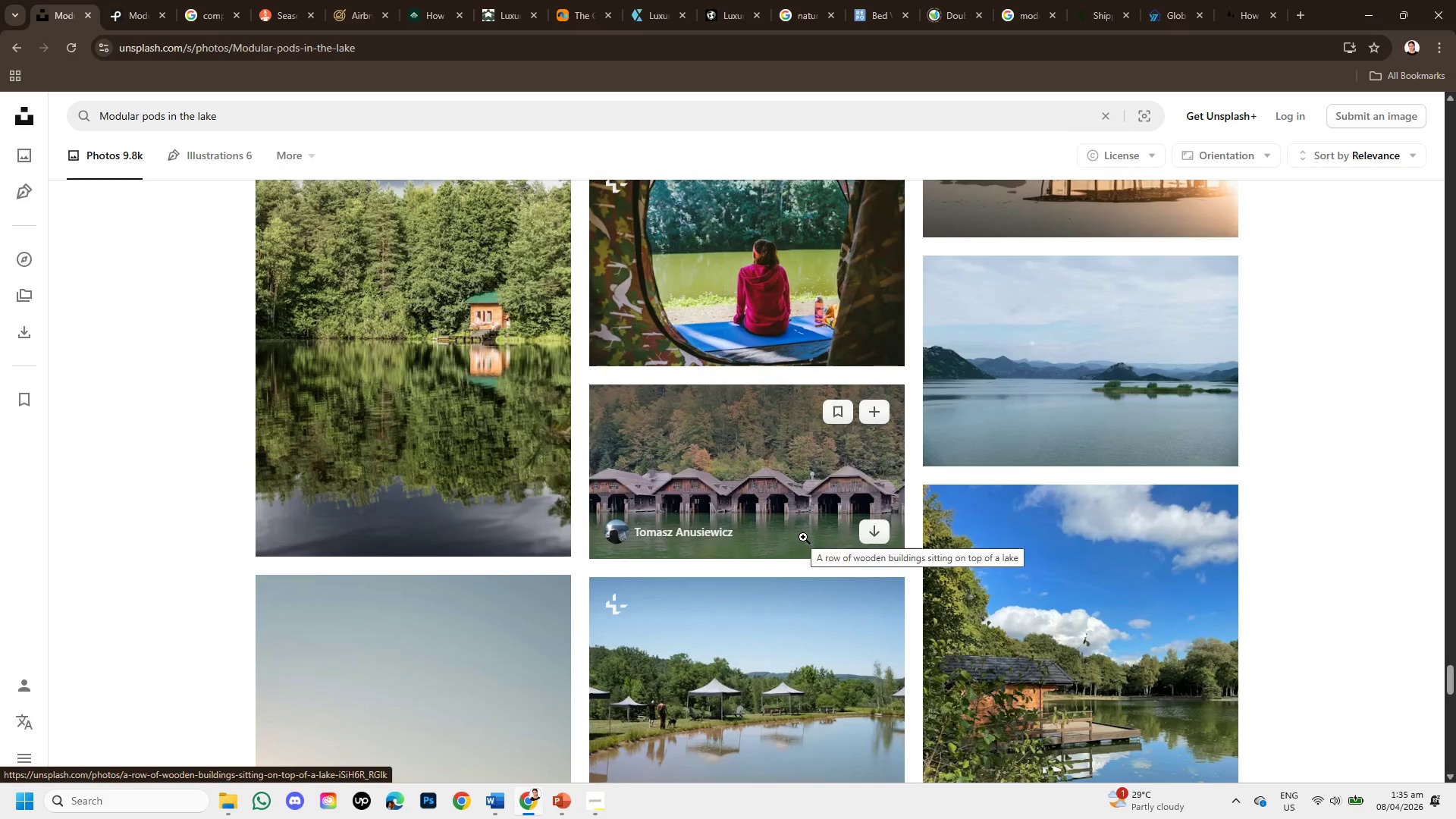 
scroll: coordinate [802, 549], scroll_direction: down, amount: 8.0
 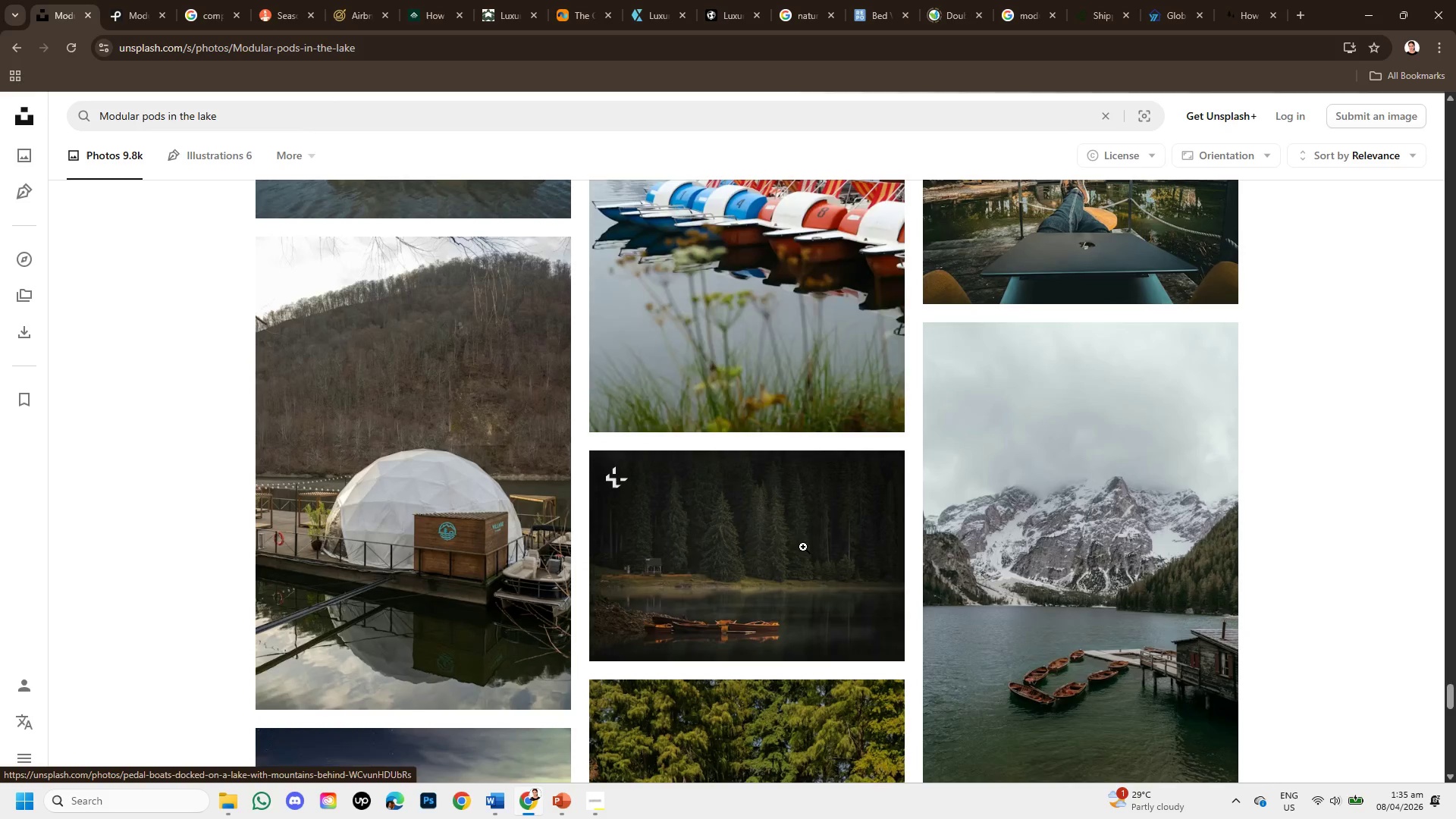 
scroll: coordinate [795, 541], scroll_direction: down, amount: 9.0
 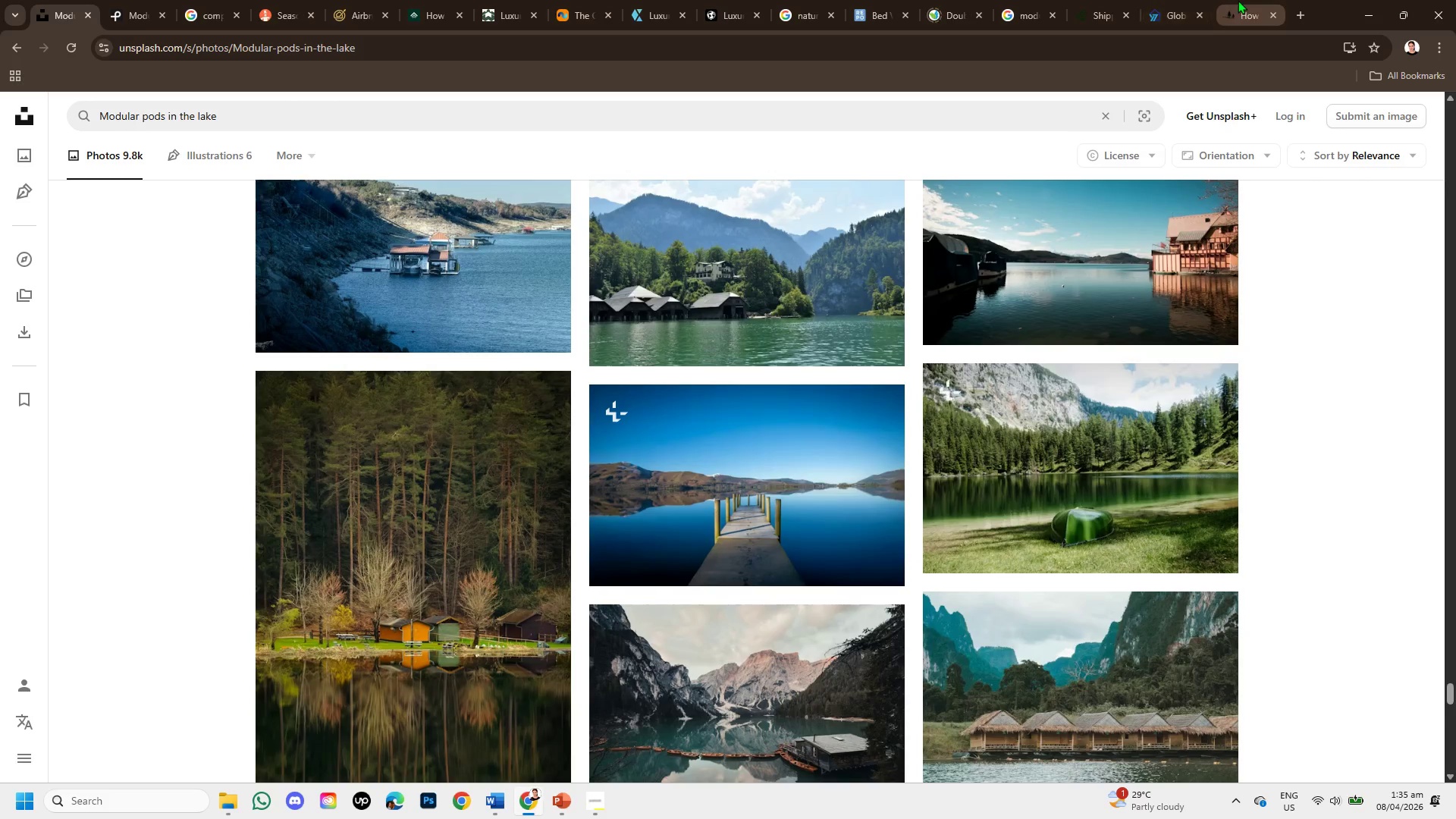 
left_click([1238, 0])
 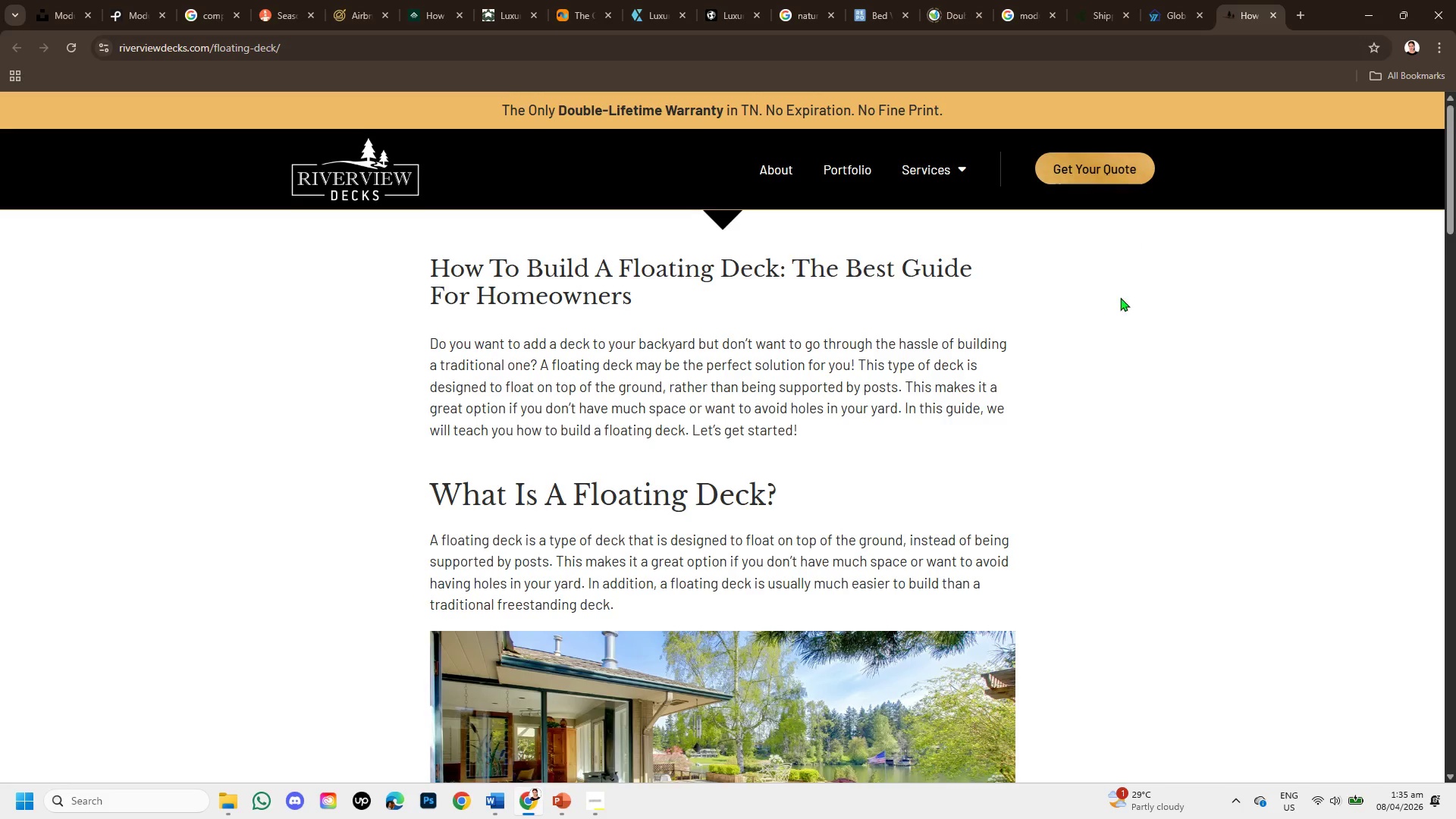 
scroll: coordinate [1040, 490], scroll_direction: down, amount: 8.0
 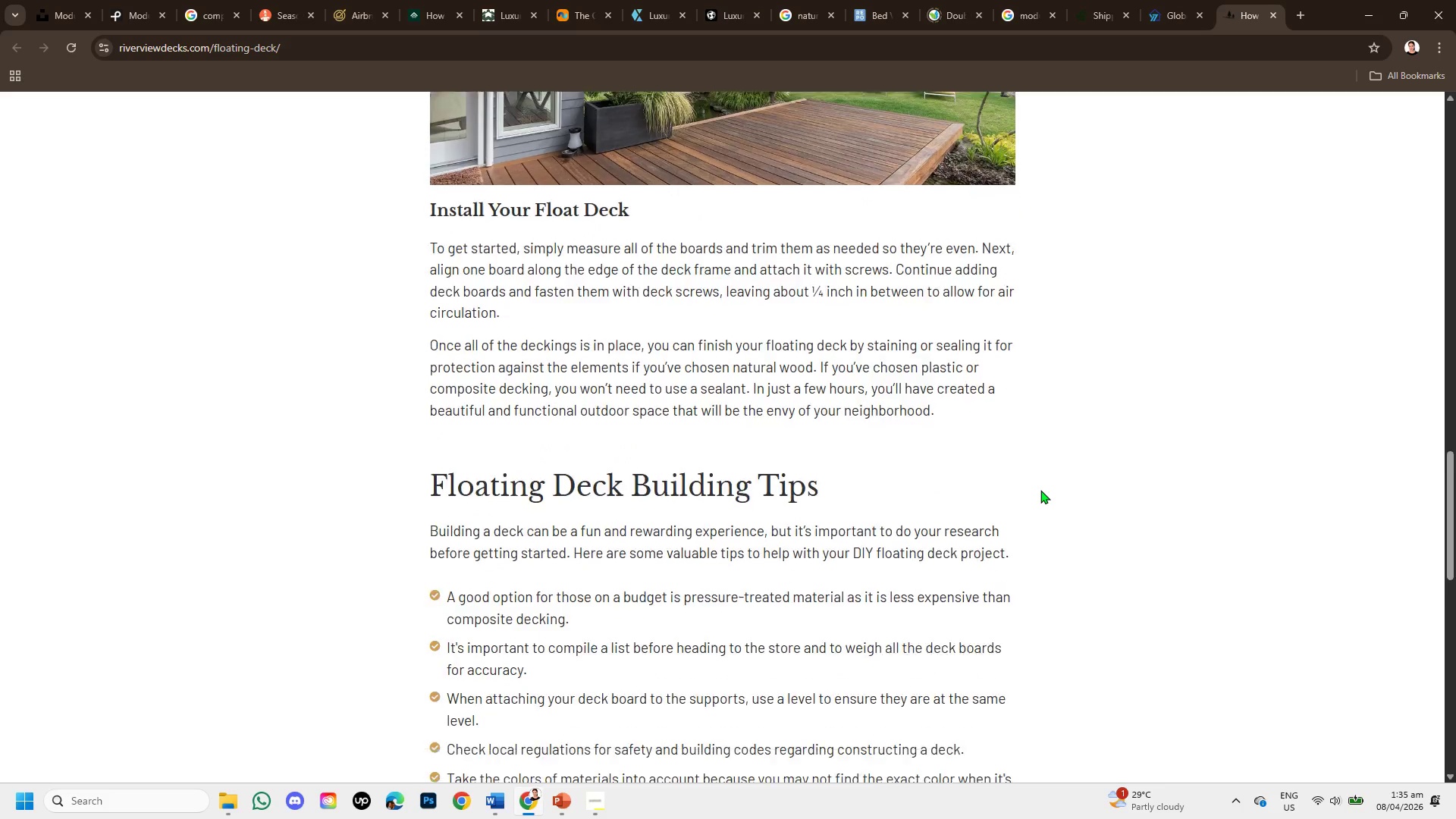 
scroll: coordinate [1040, 490], scroll_direction: up, amount: 1.0
 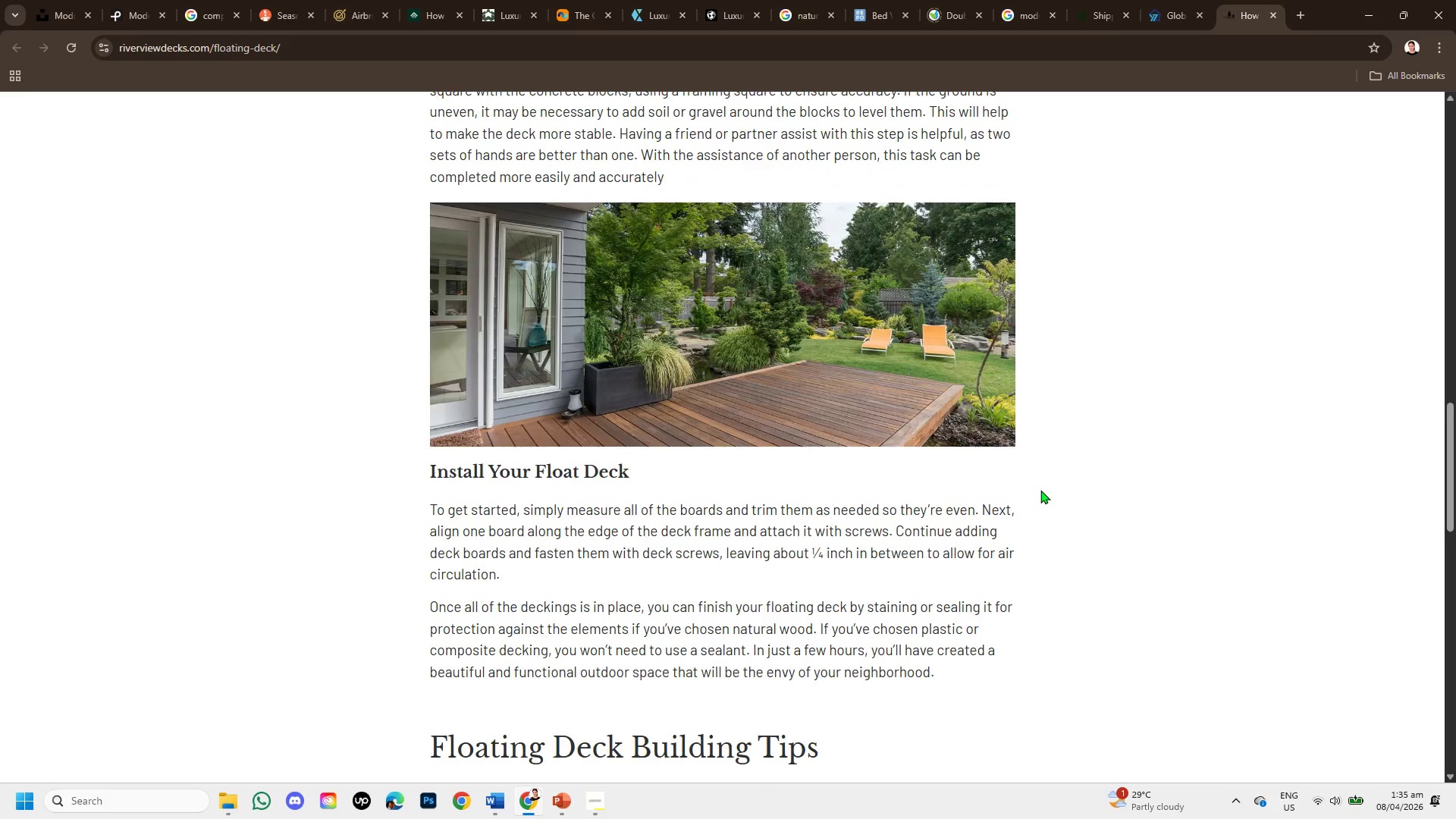 
scroll: coordinate [1040, 490], scroll_direction: down, amount: 4.0
 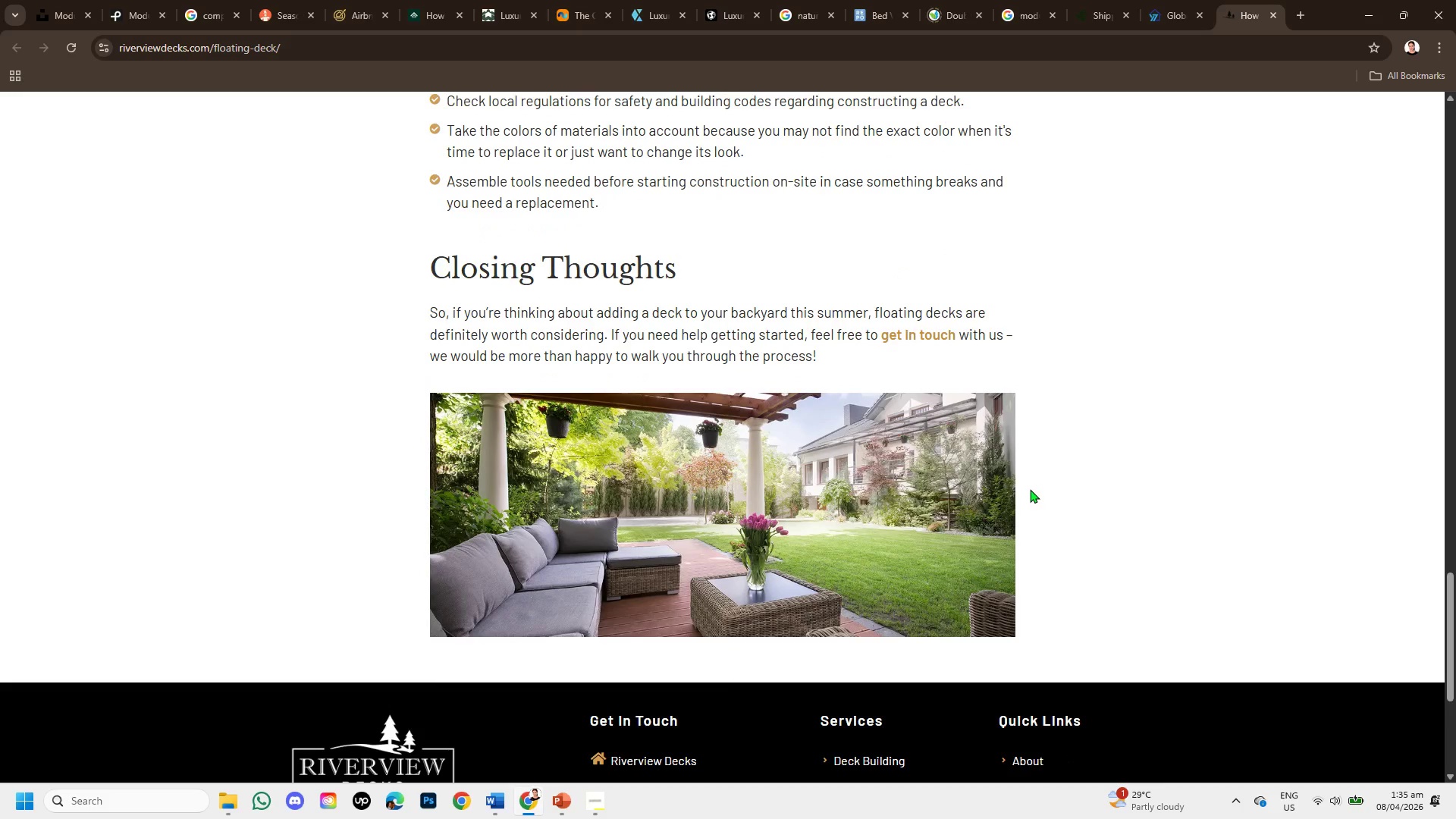 
scroll: coordinate [1030, 448], scroll_direction: up, amount: 10.0
 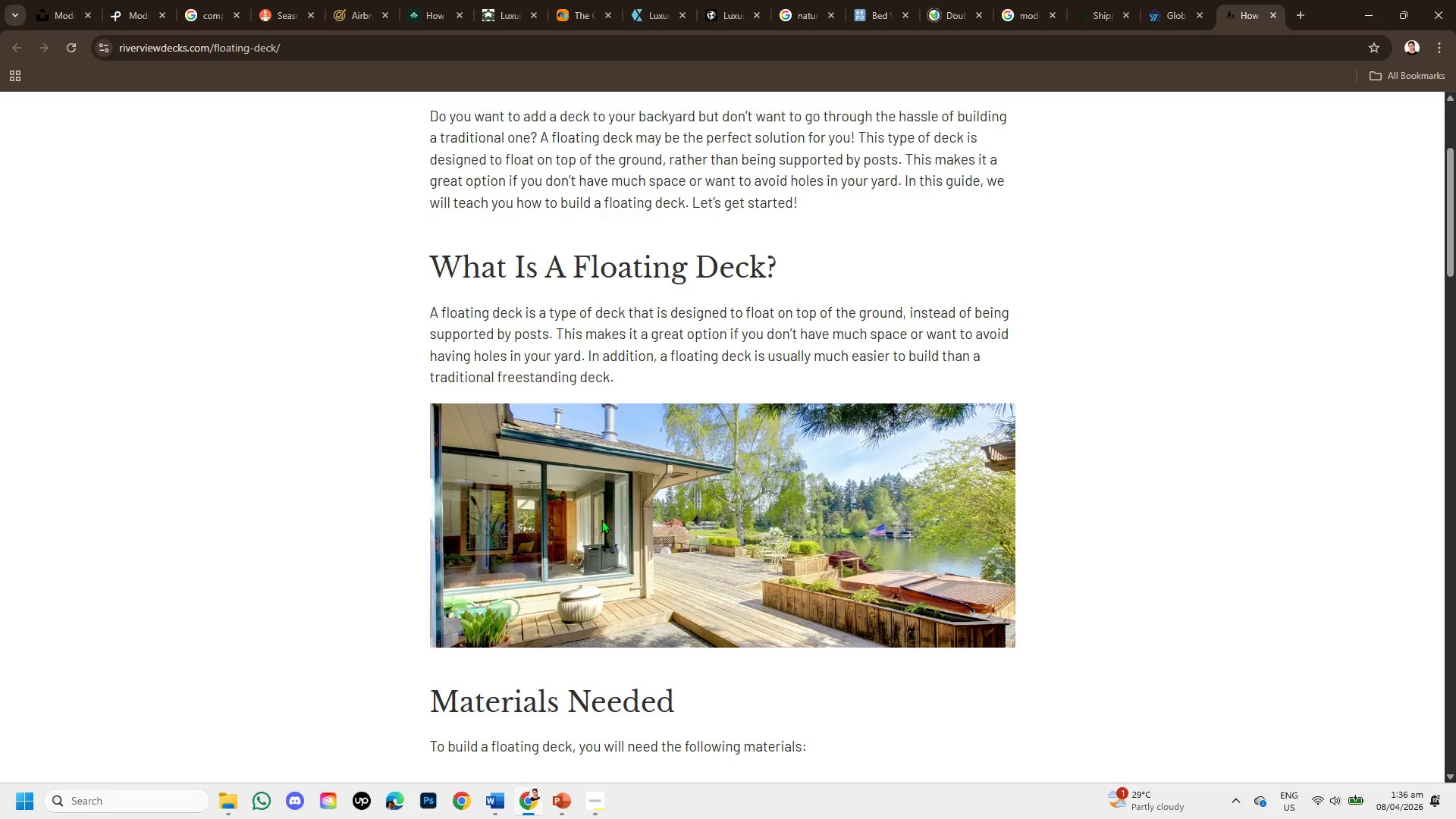 
right_click([673, 491])
 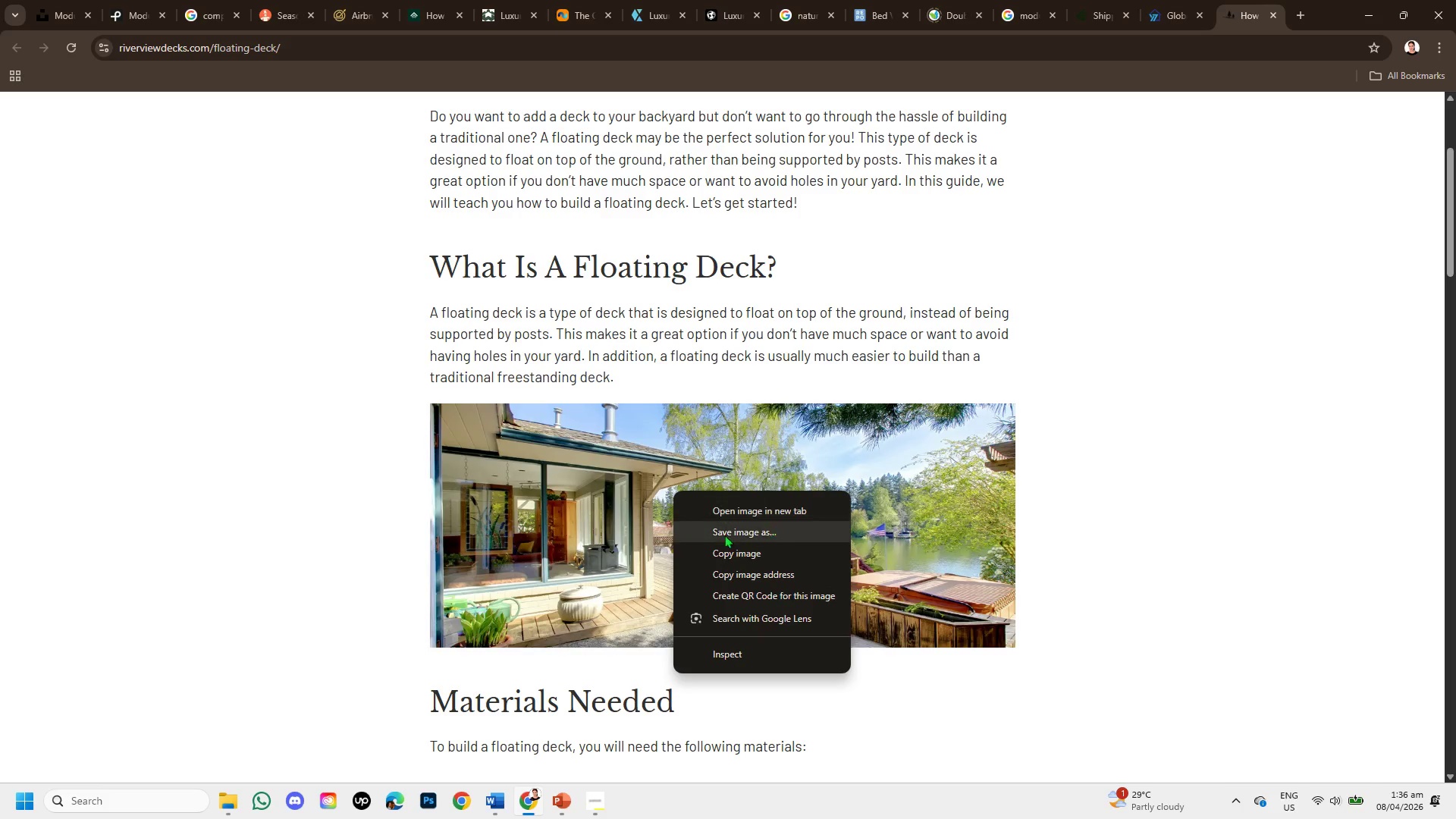 
left_click([723, 552])
 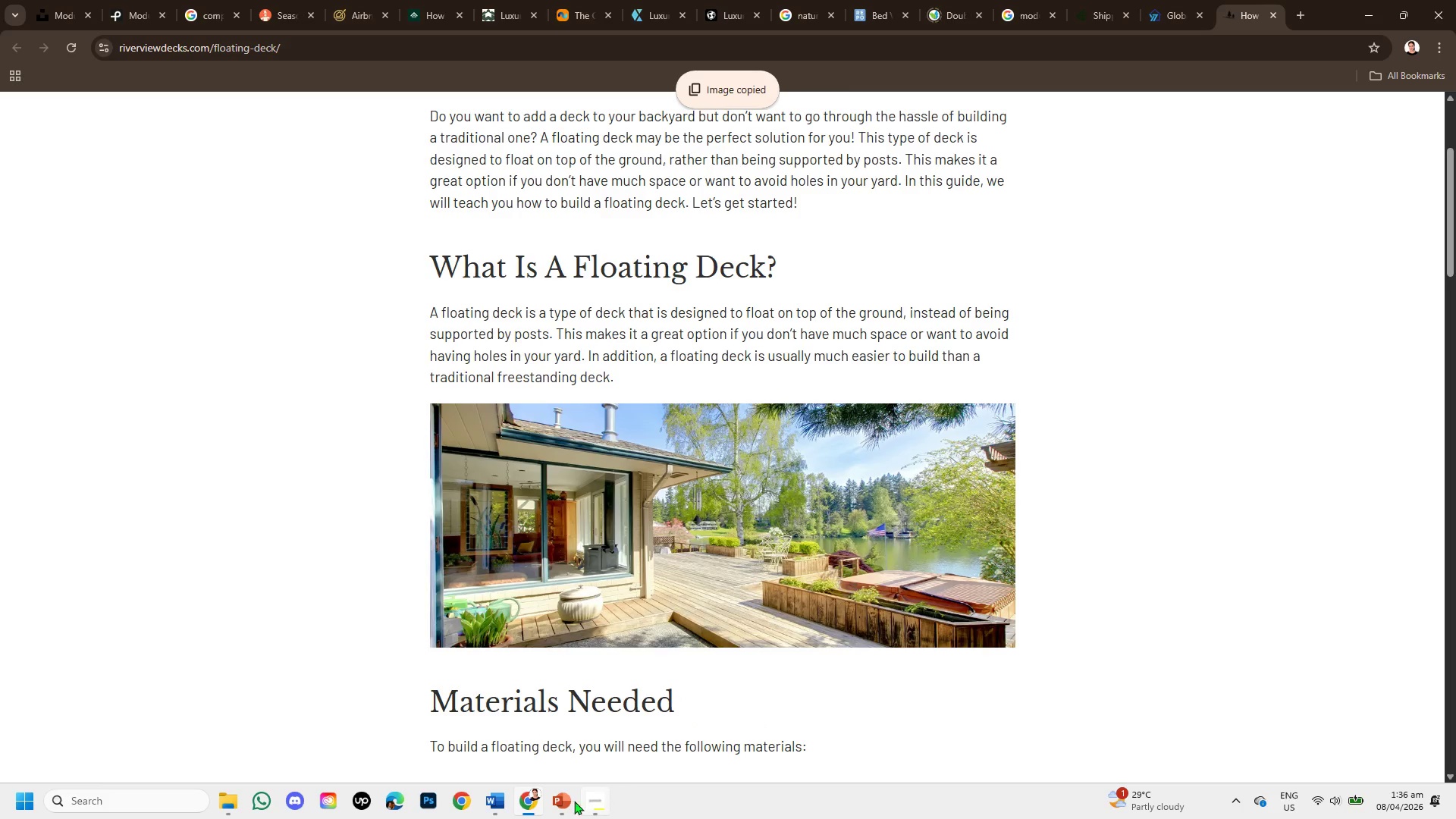 
left_click([563, 801])
 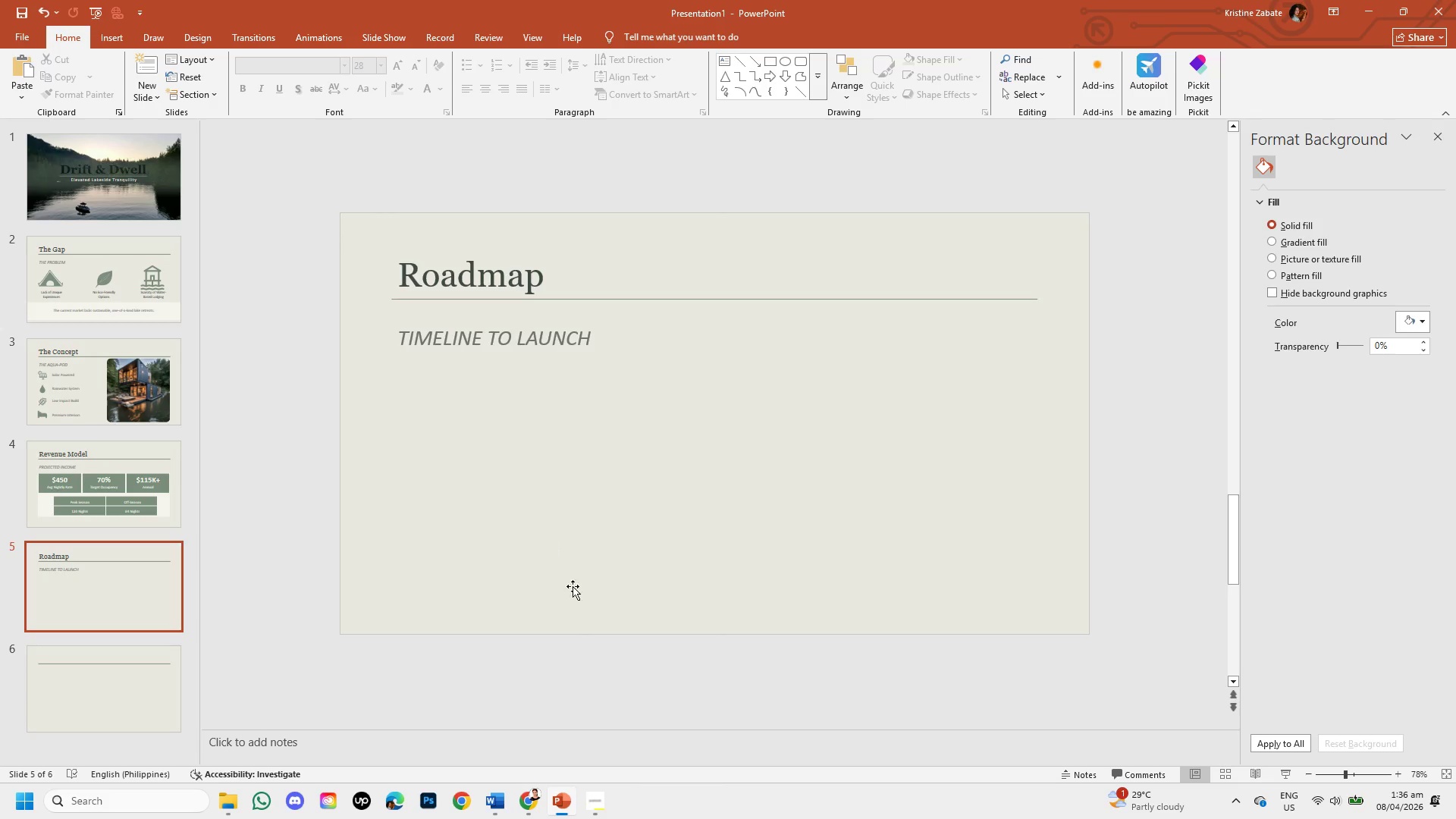 
key(Control+V)
 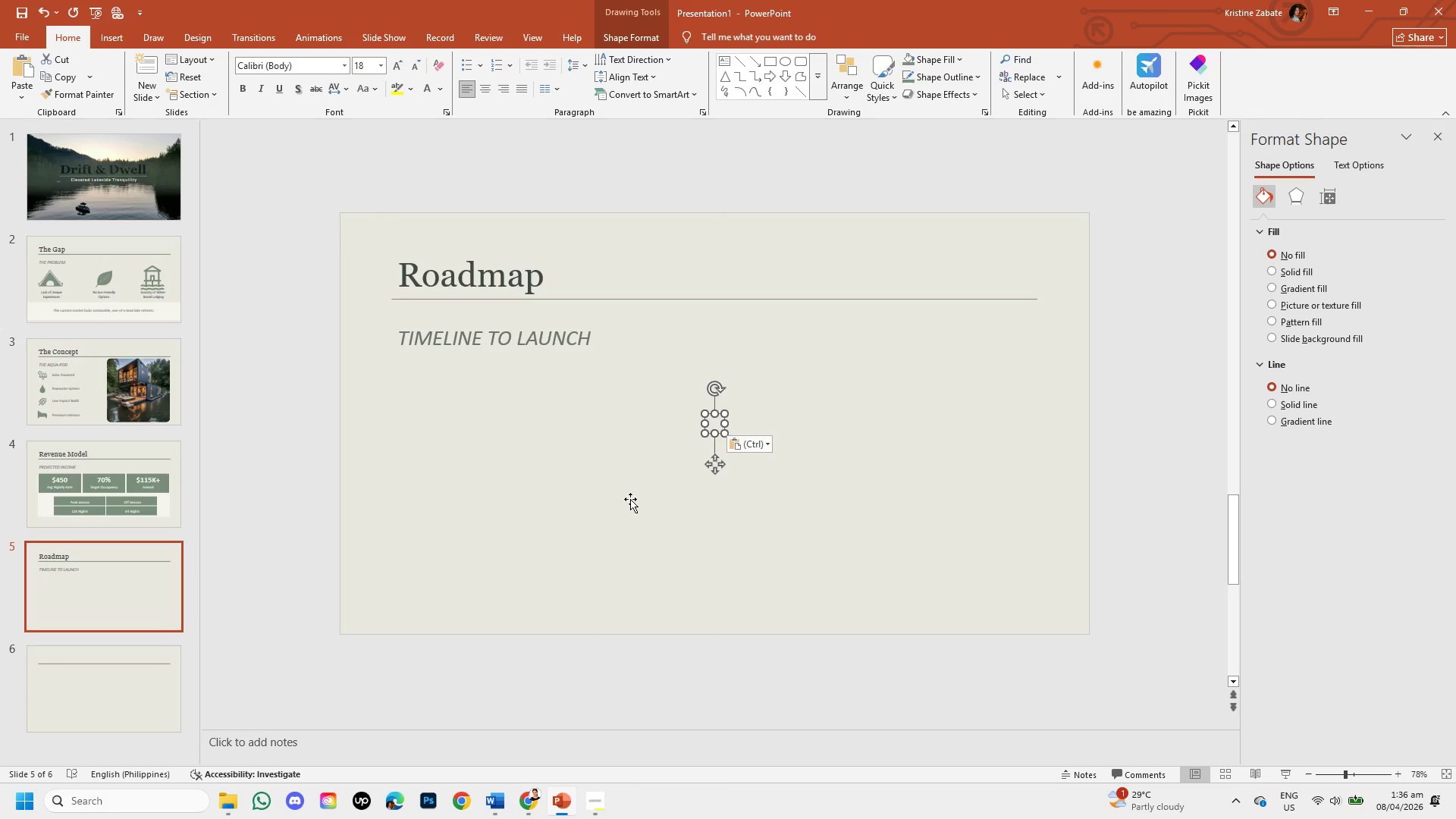 
wait(5.05)
 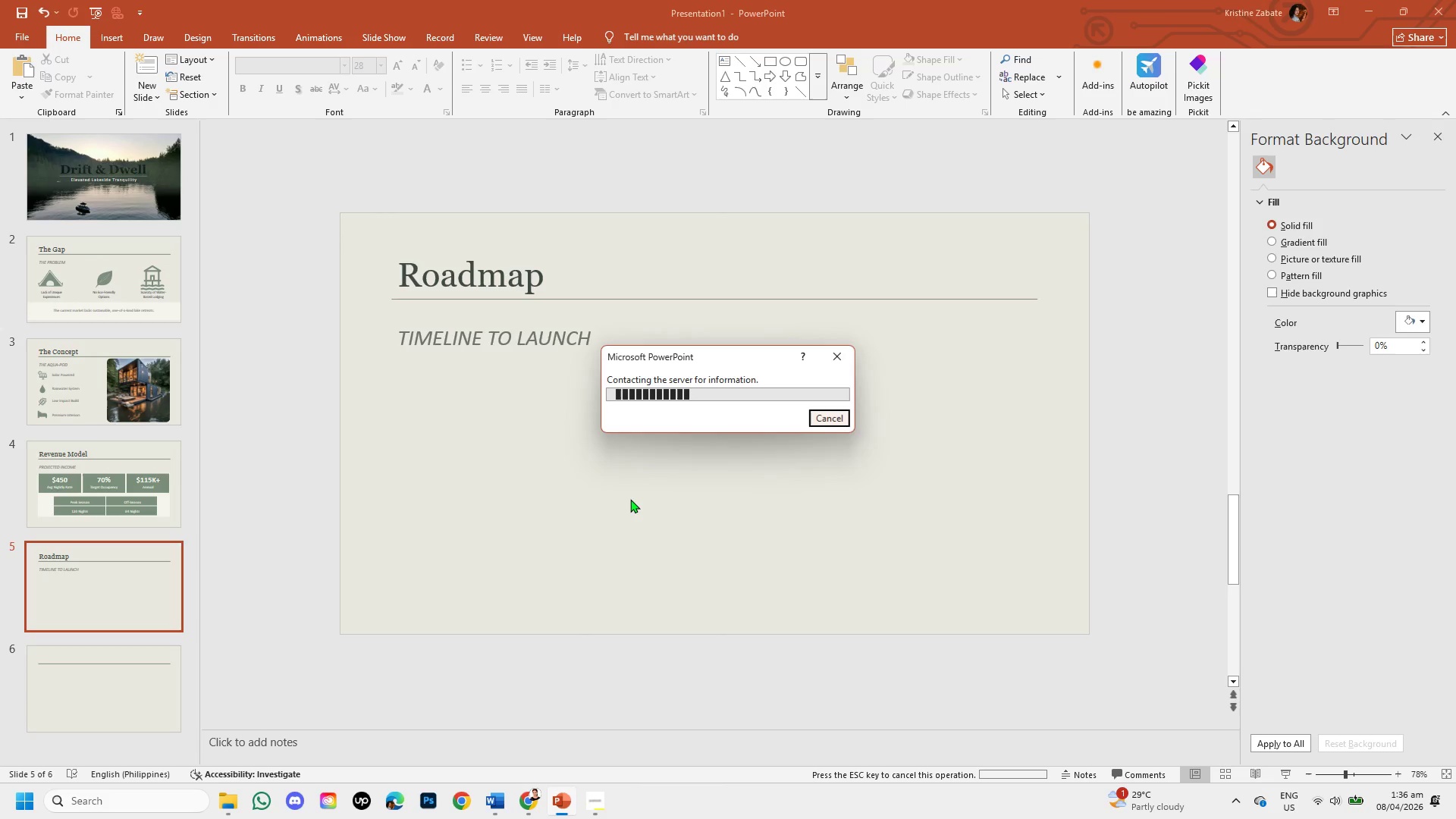 
left_click([758, 441])
 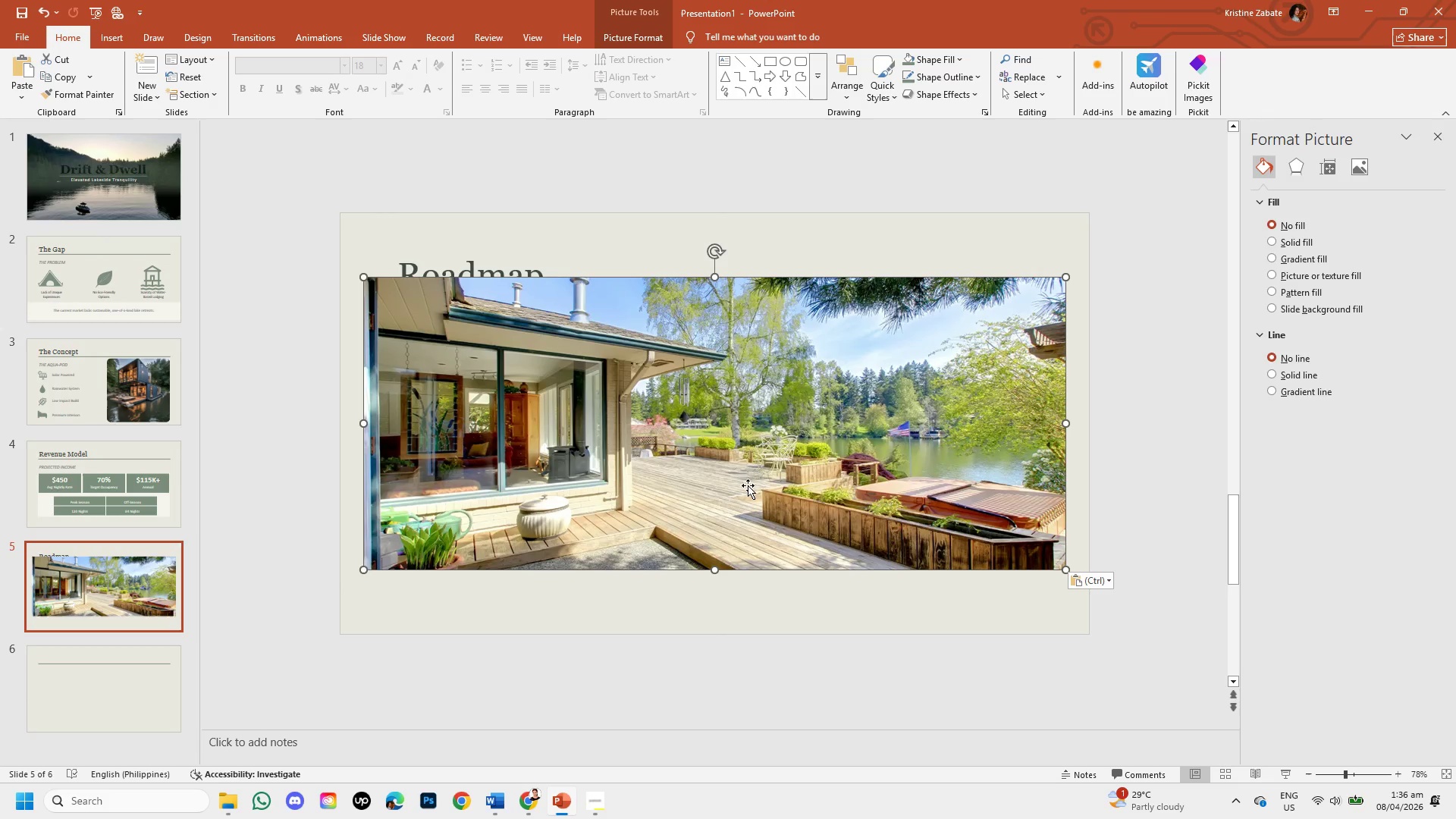 
left_click_drag(start_coordinate=[717, 440], to_coordinate=[694, 510])
 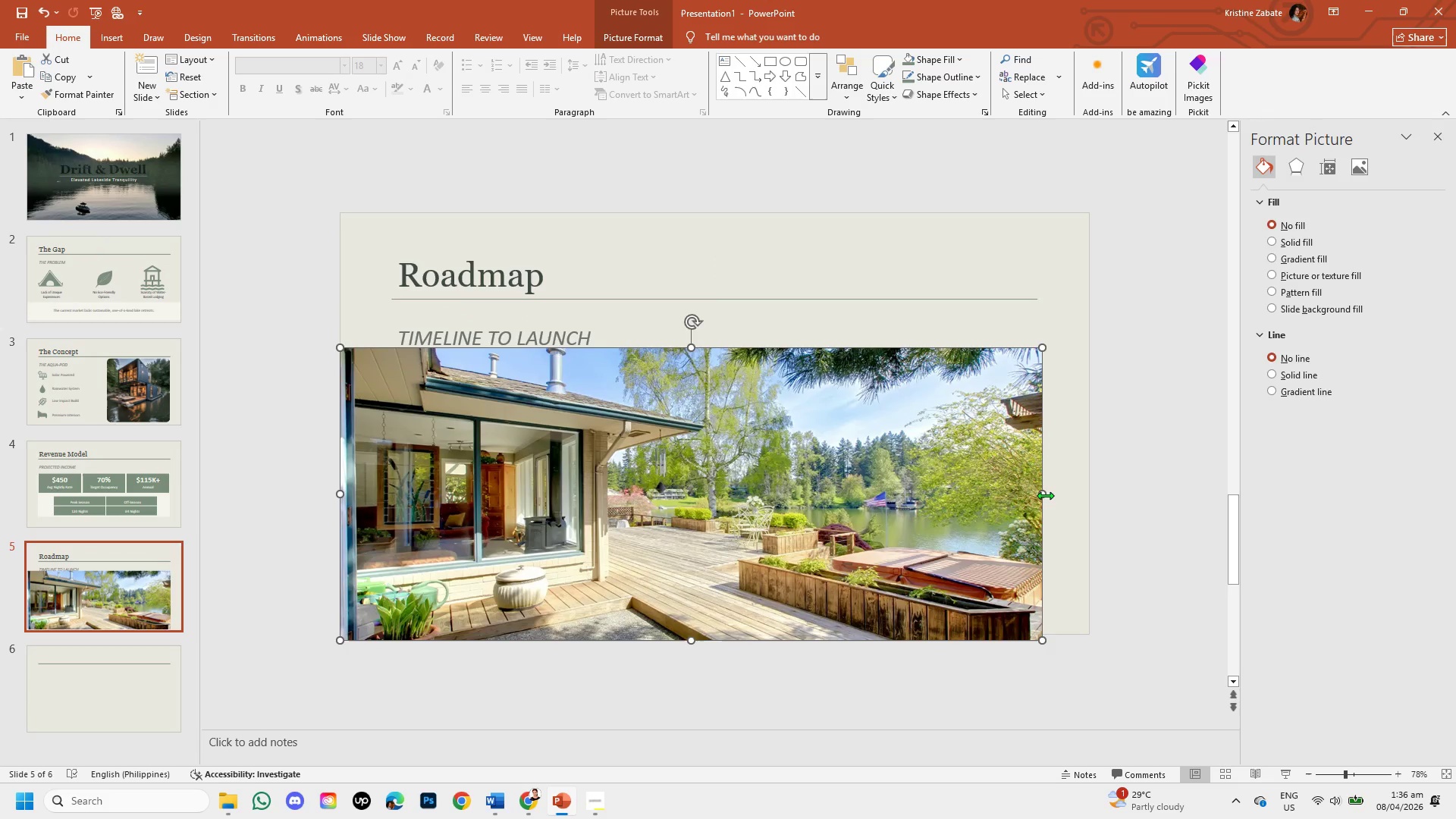 
left_click_drag(start_coordinate=[1043, 494], to_coordinate=[1094, 496])
 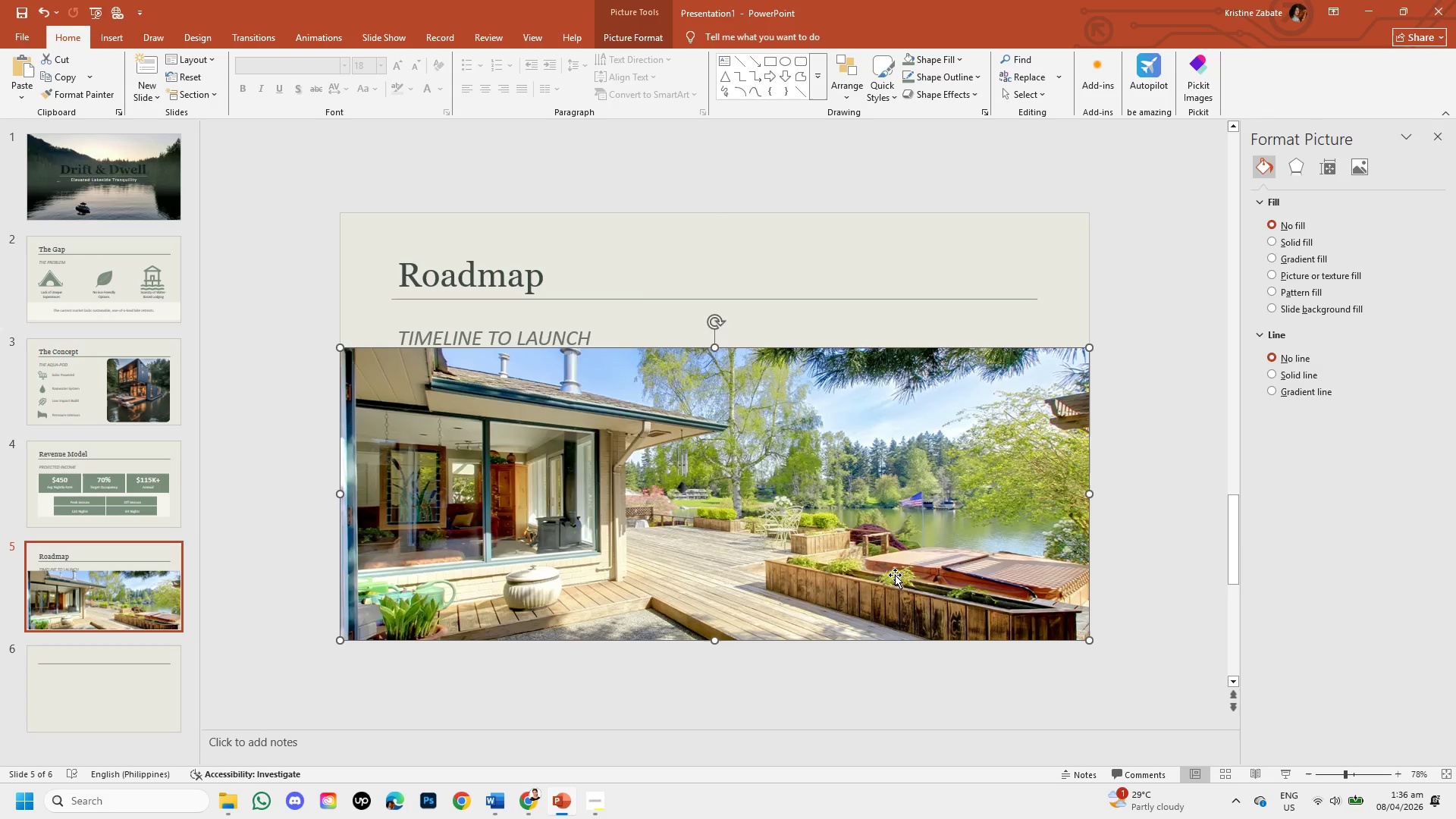 
wait(15.09)
 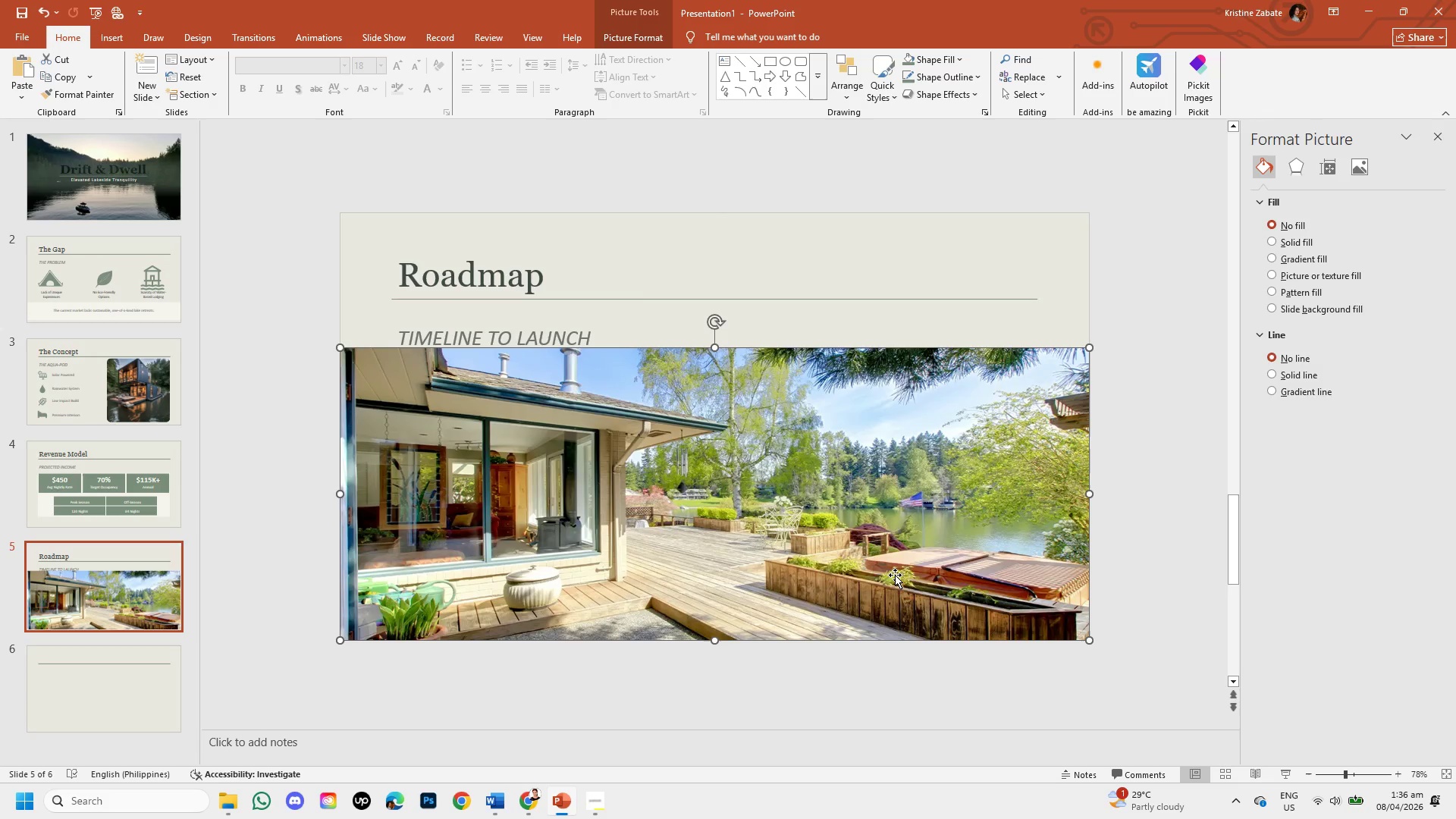 
left_click_drag(start_coordinate=[714, 639], to_coordinate=[726, 519])
 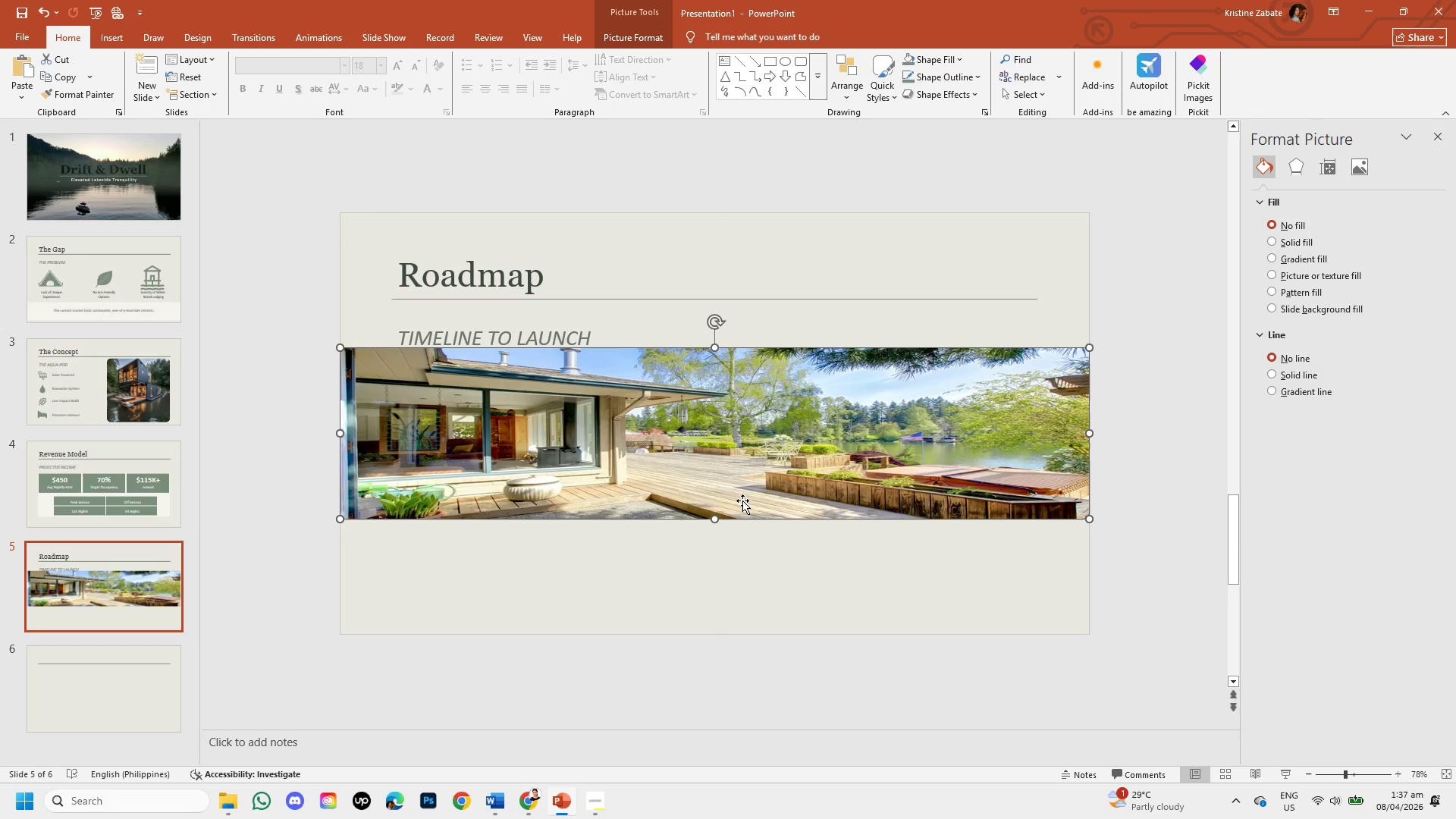 
wait(33.83)
 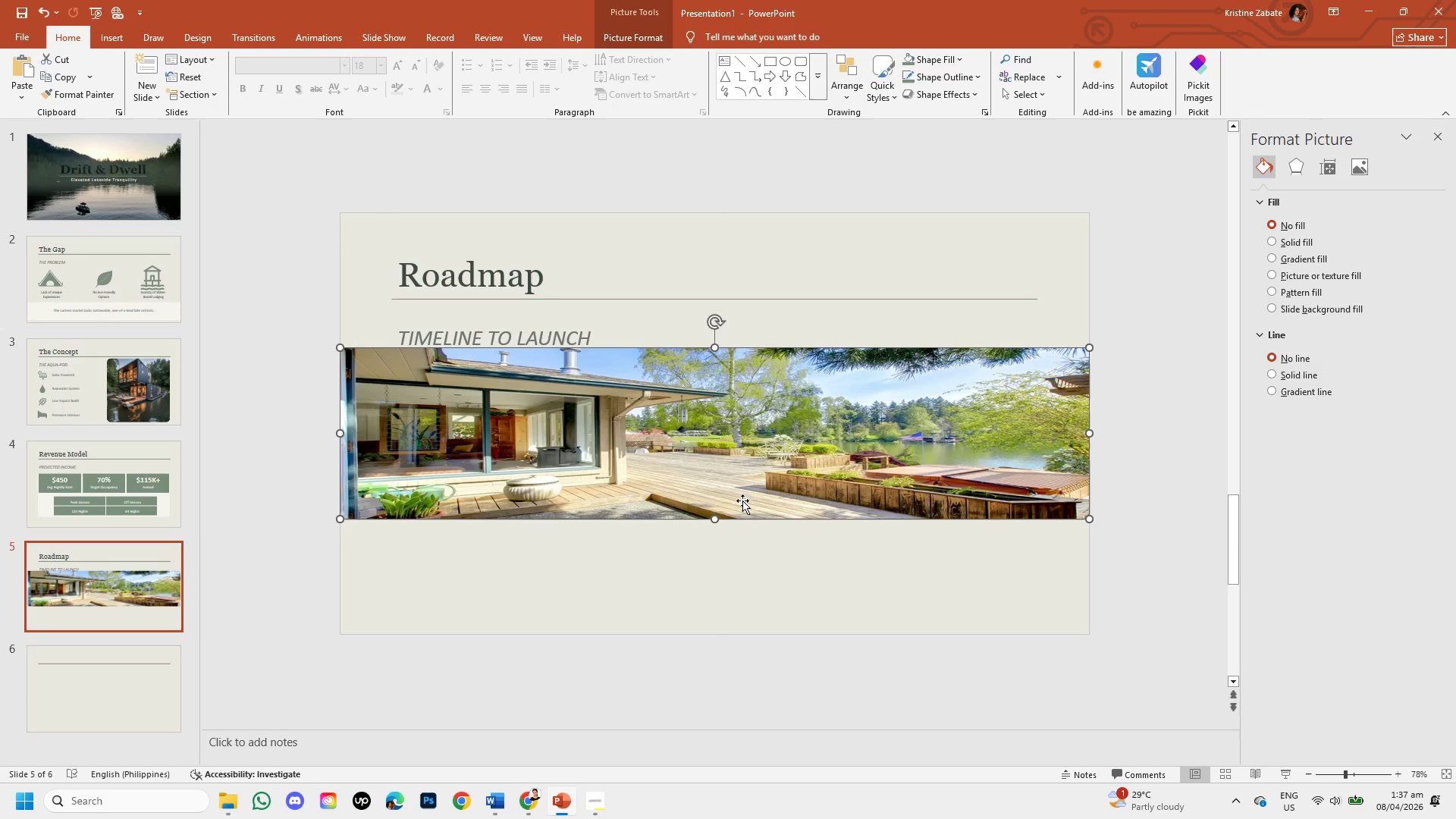 
left_click([537, 795])
 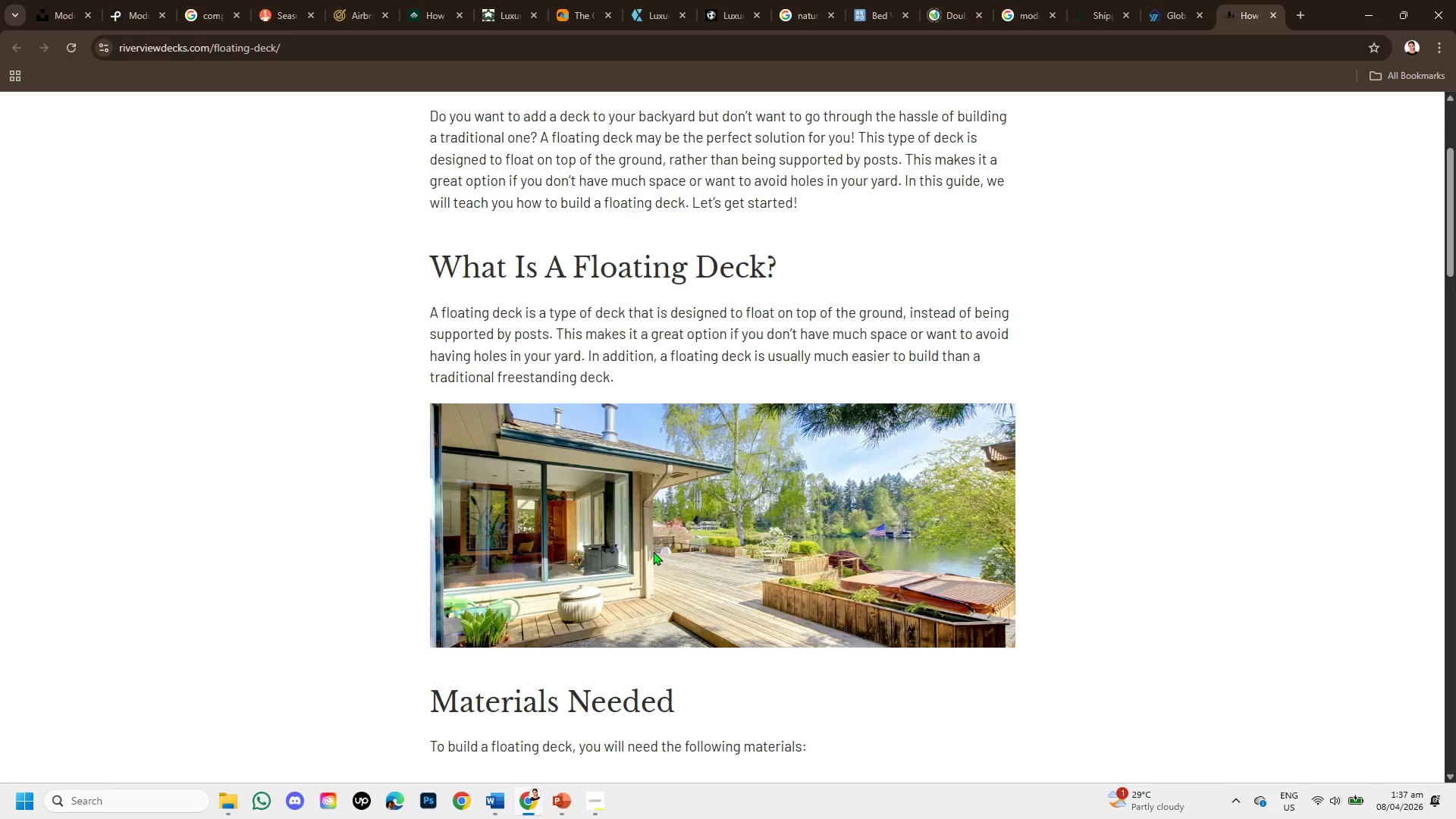 
scroll: coordinate [671, 559], scroll_direction: down, amount: 1.0
 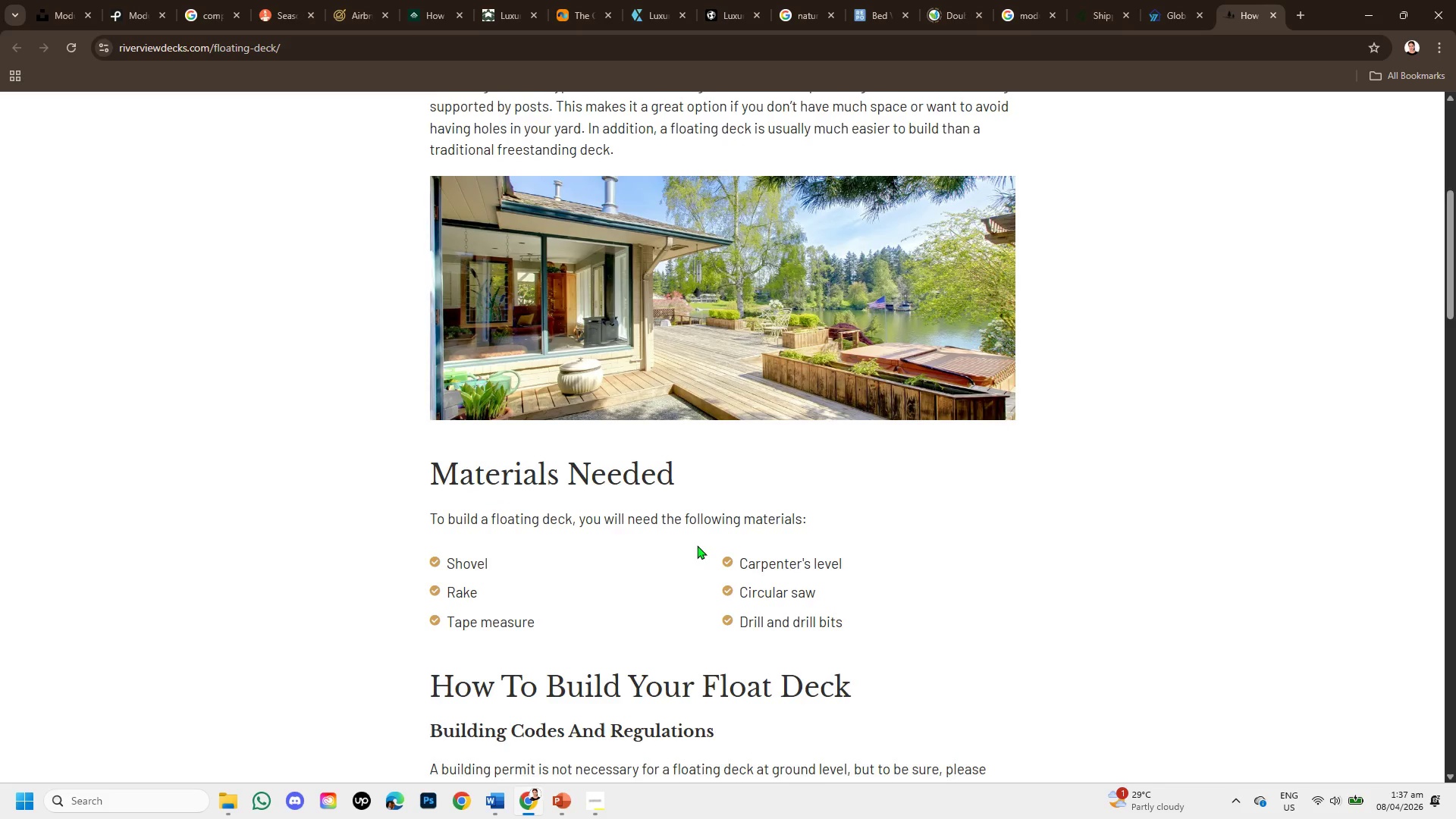 
scroll: coordinate [723, 506], scroll_direction: up, amount: 6.0
 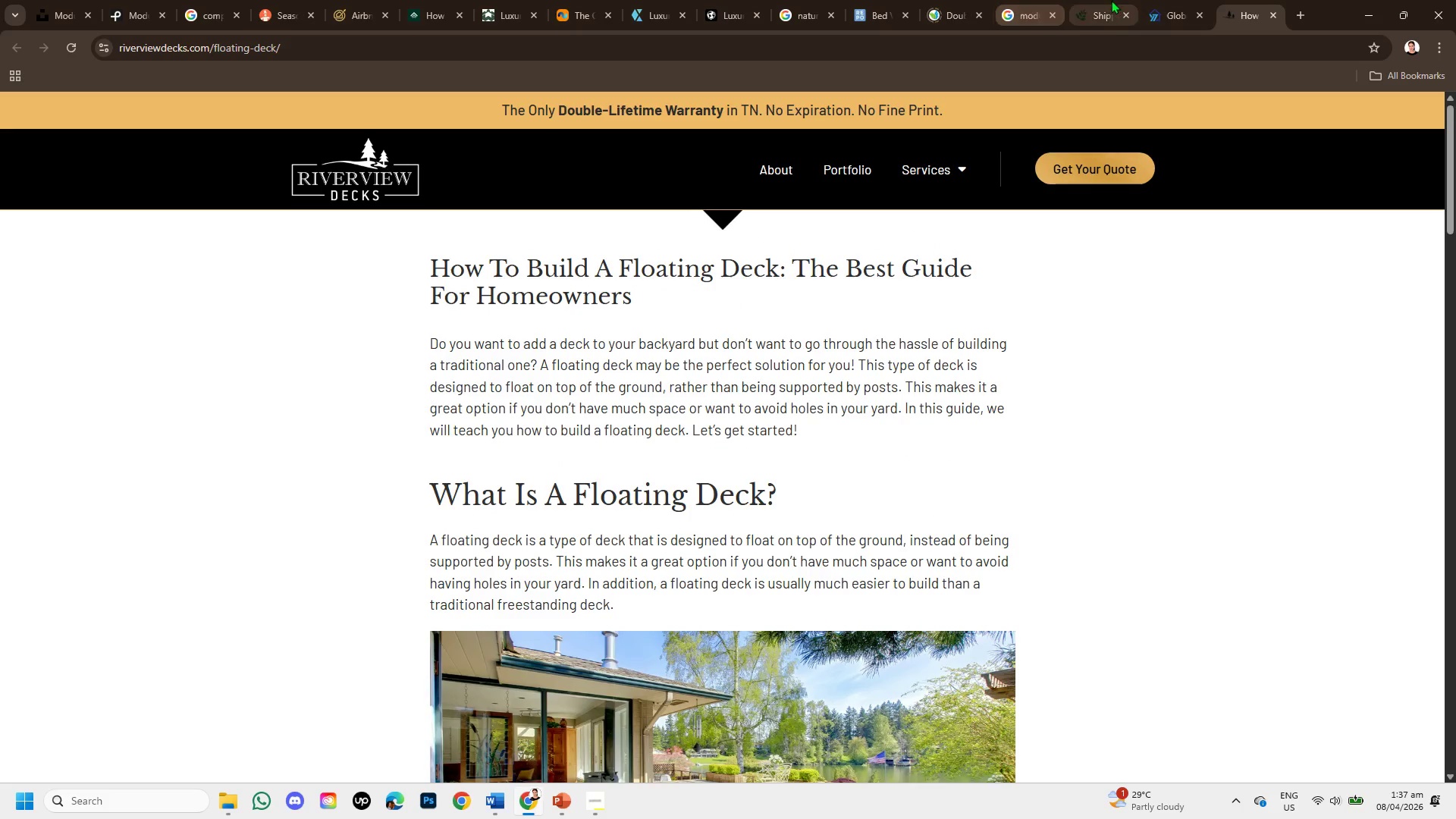 
left_click([1169, 0])
 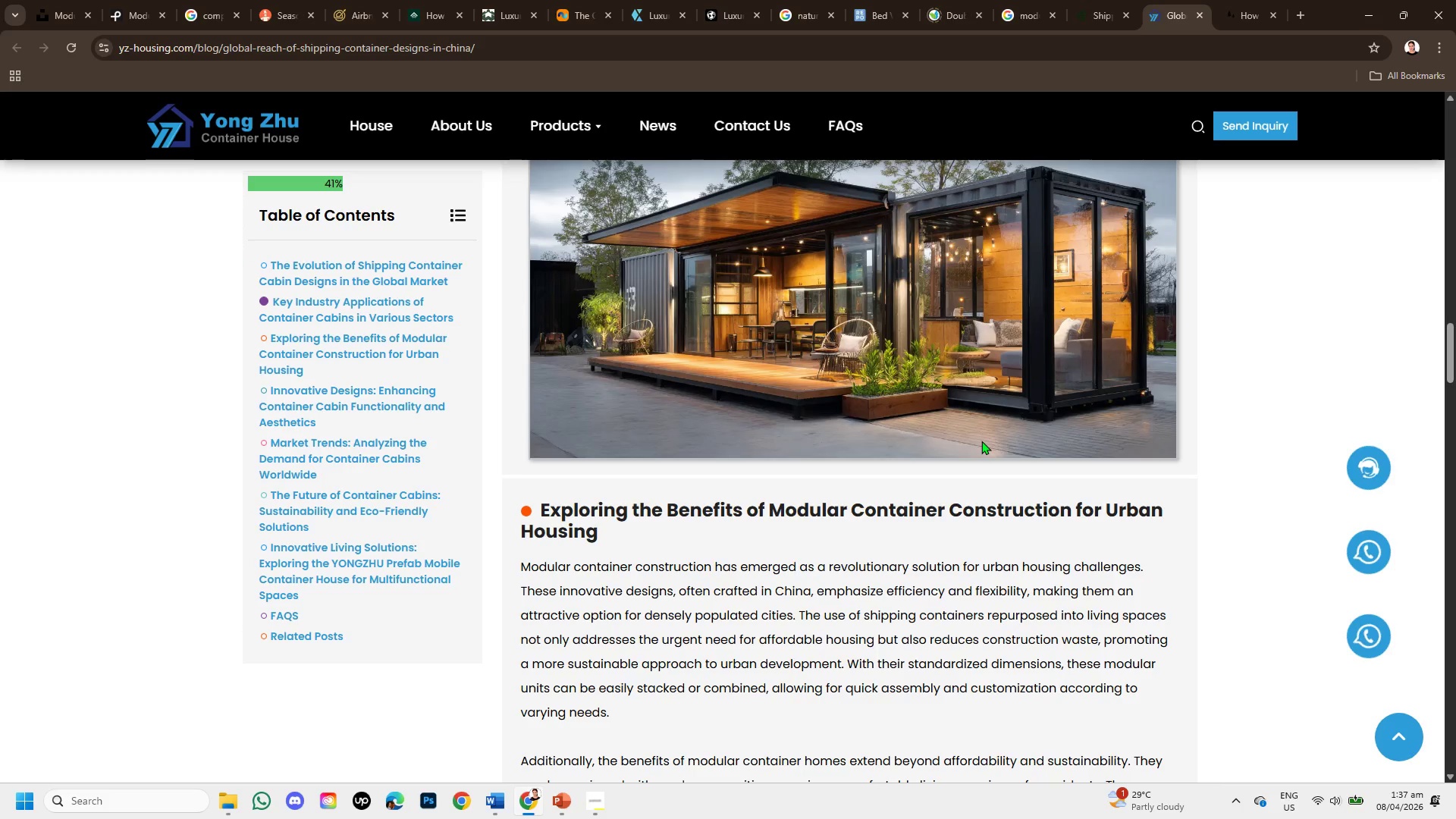 
scroll: coordinate [982, 442], scroll_direction: up, amount: 1.0
 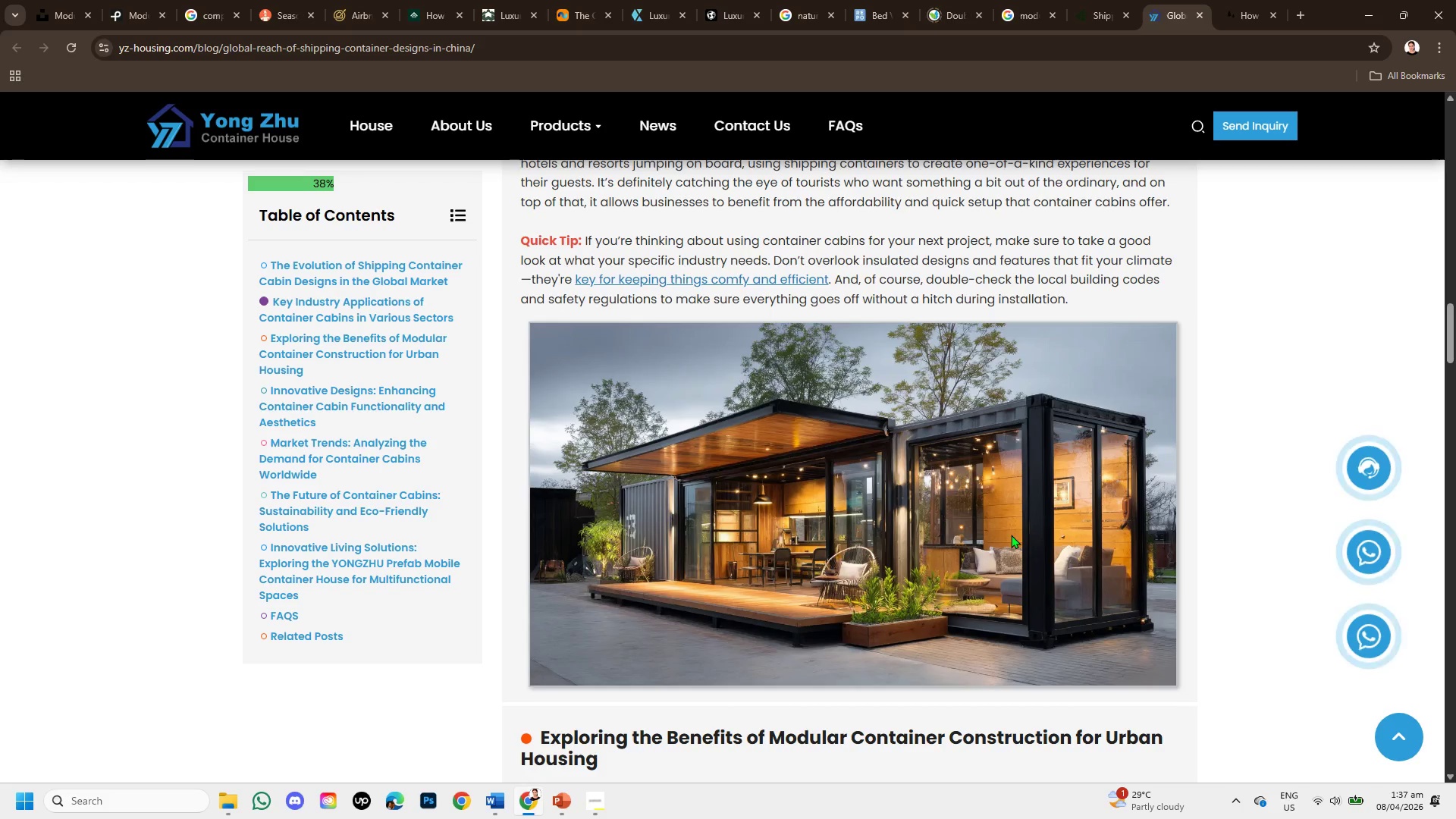 
wait(7.28)
 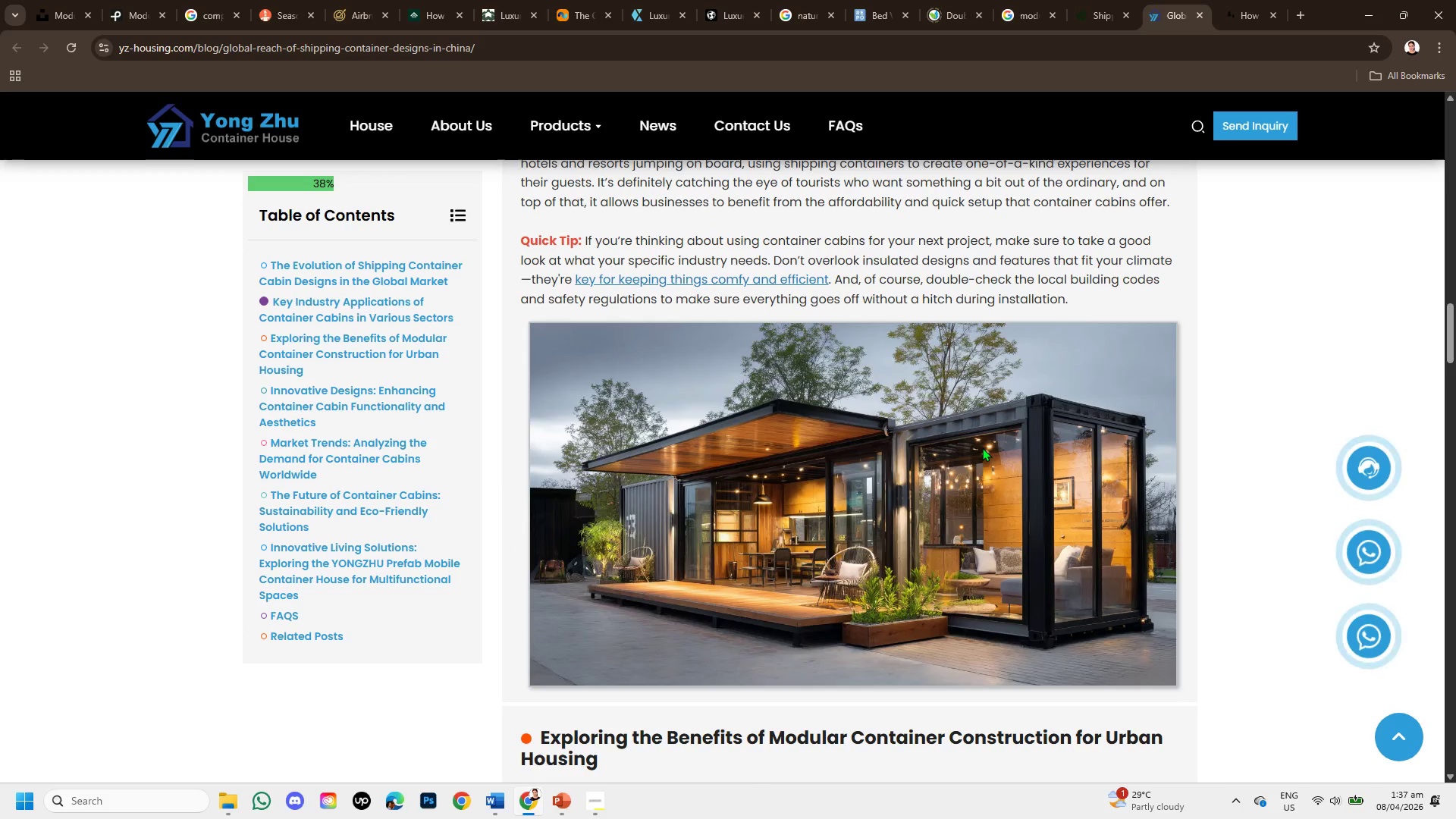 
scroll: coordinate [998, 571], scroll_direction: down, amount: 7.0
 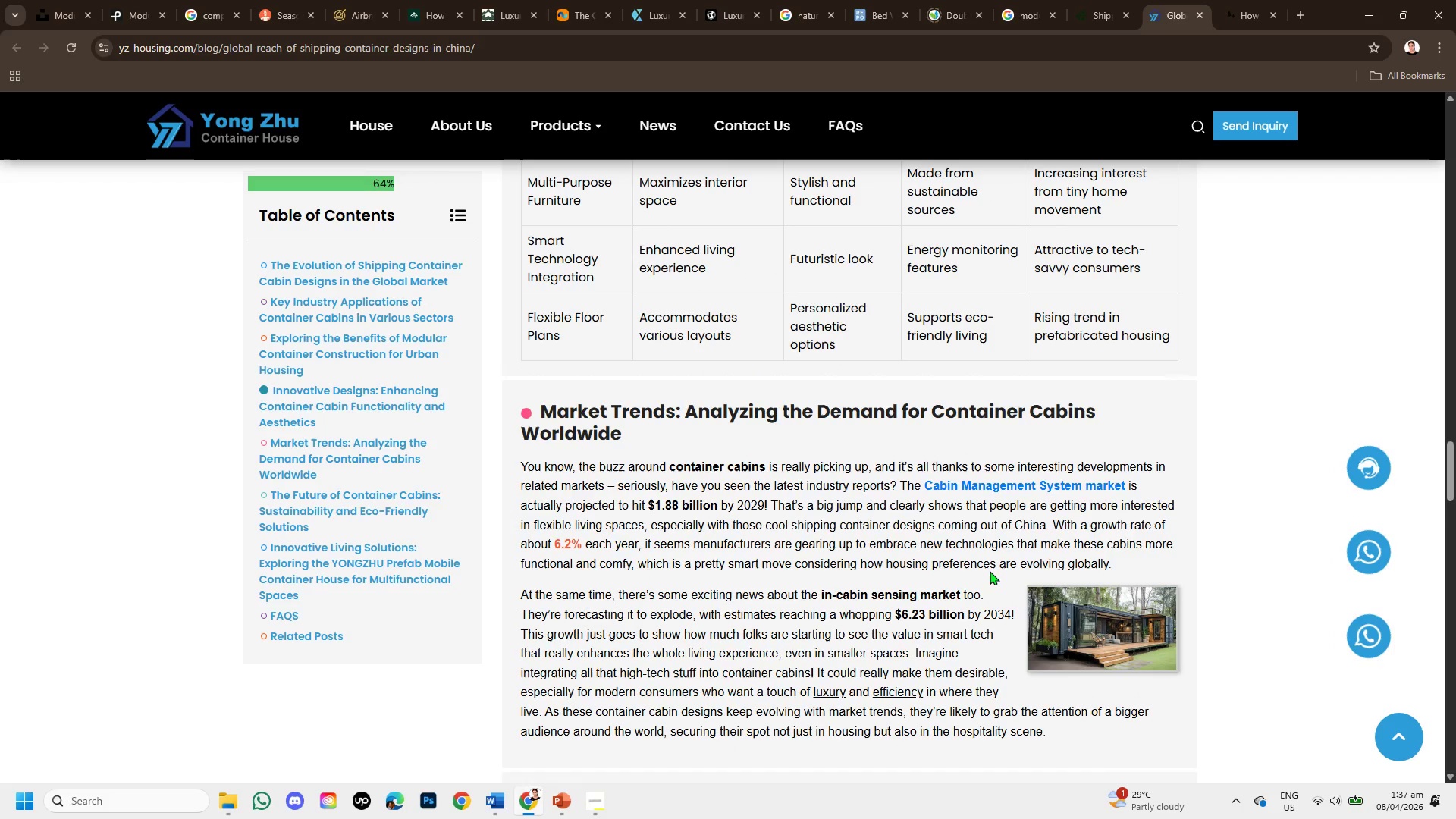 
scroll: coordinate [991, 566], scroll_direction: up, amount: 9.0
 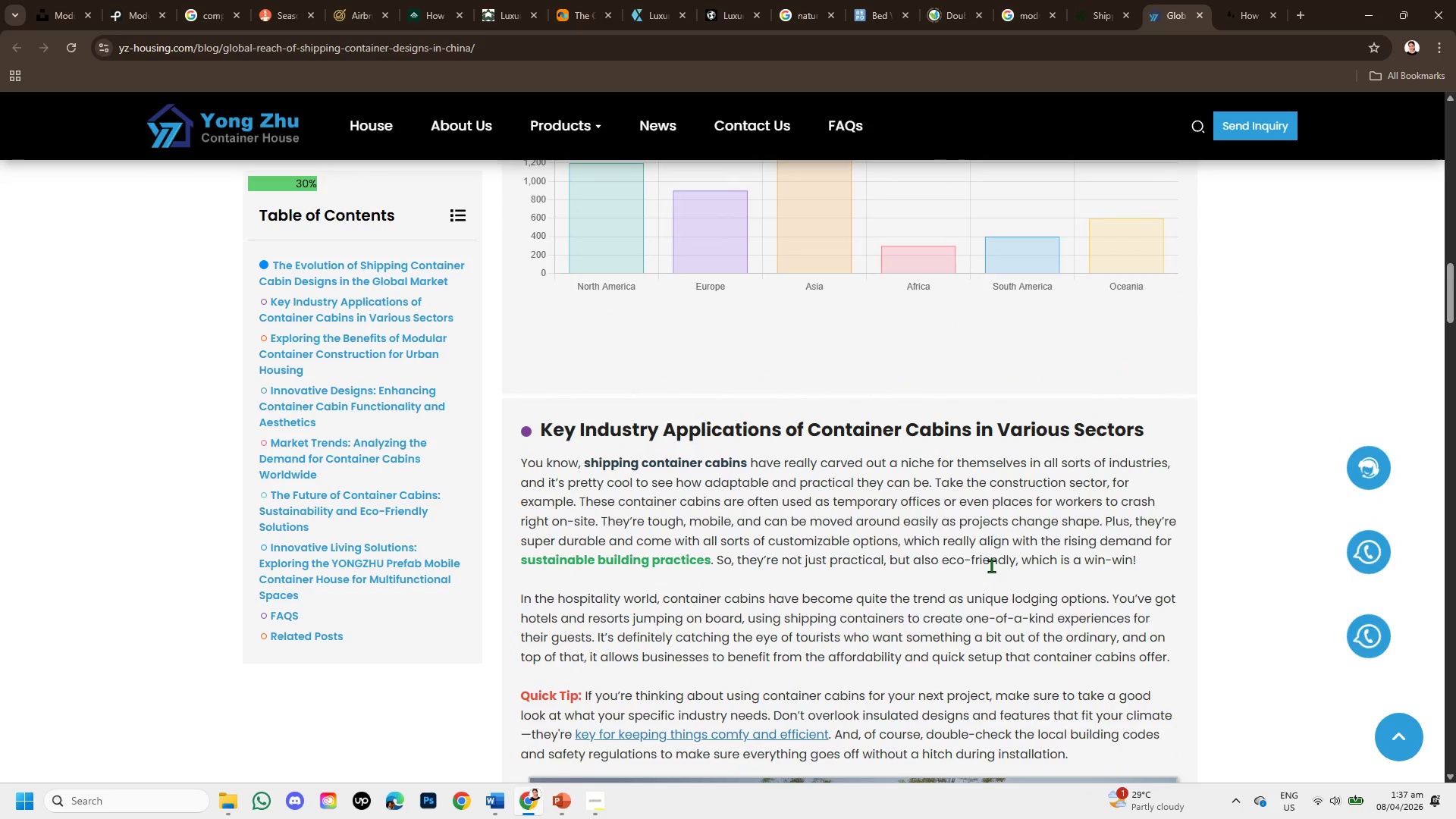 
scroll: coordinate [991, 566], scroll_direction: down, amount: 2.0
 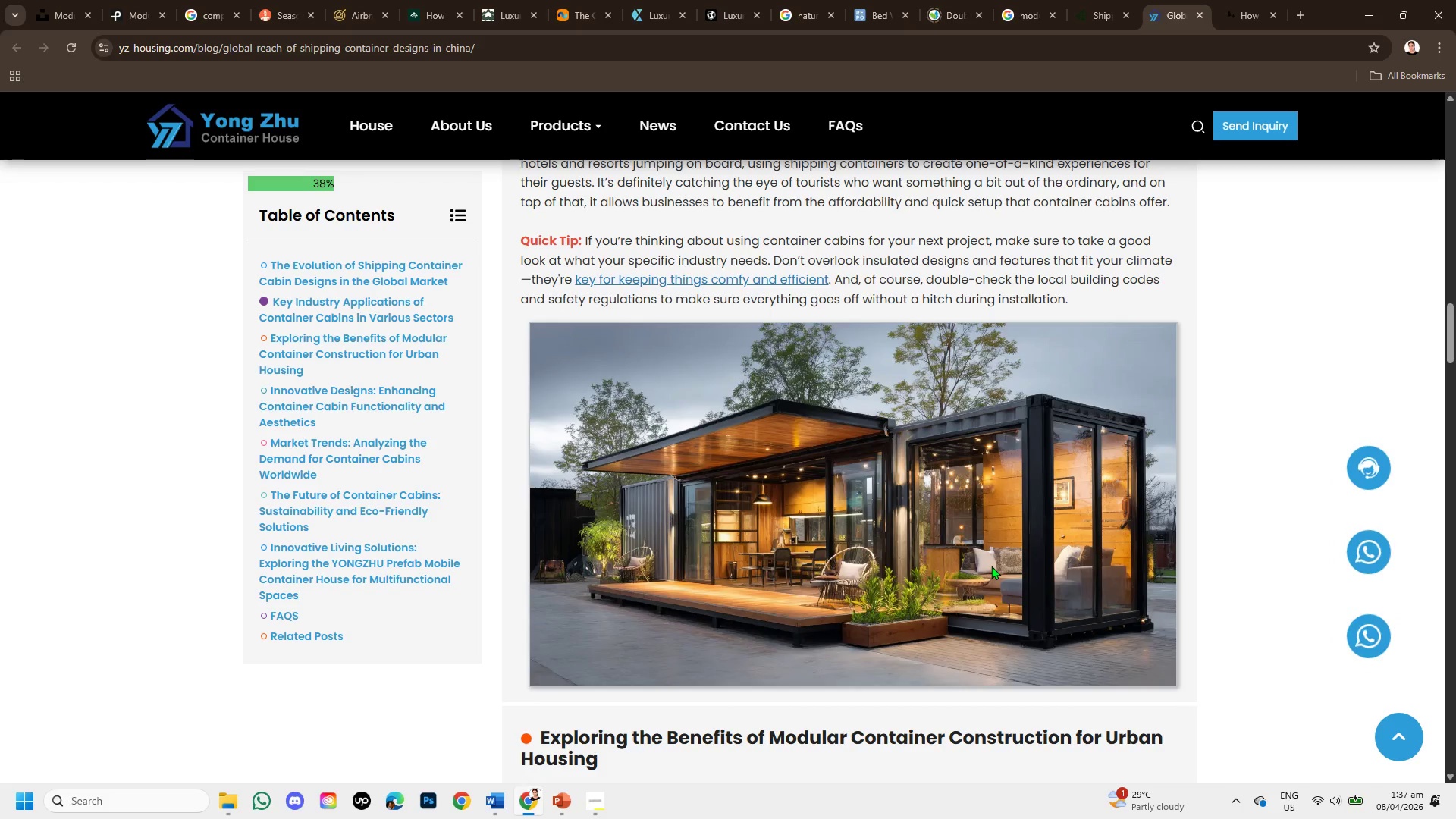 
wait(13.04)
 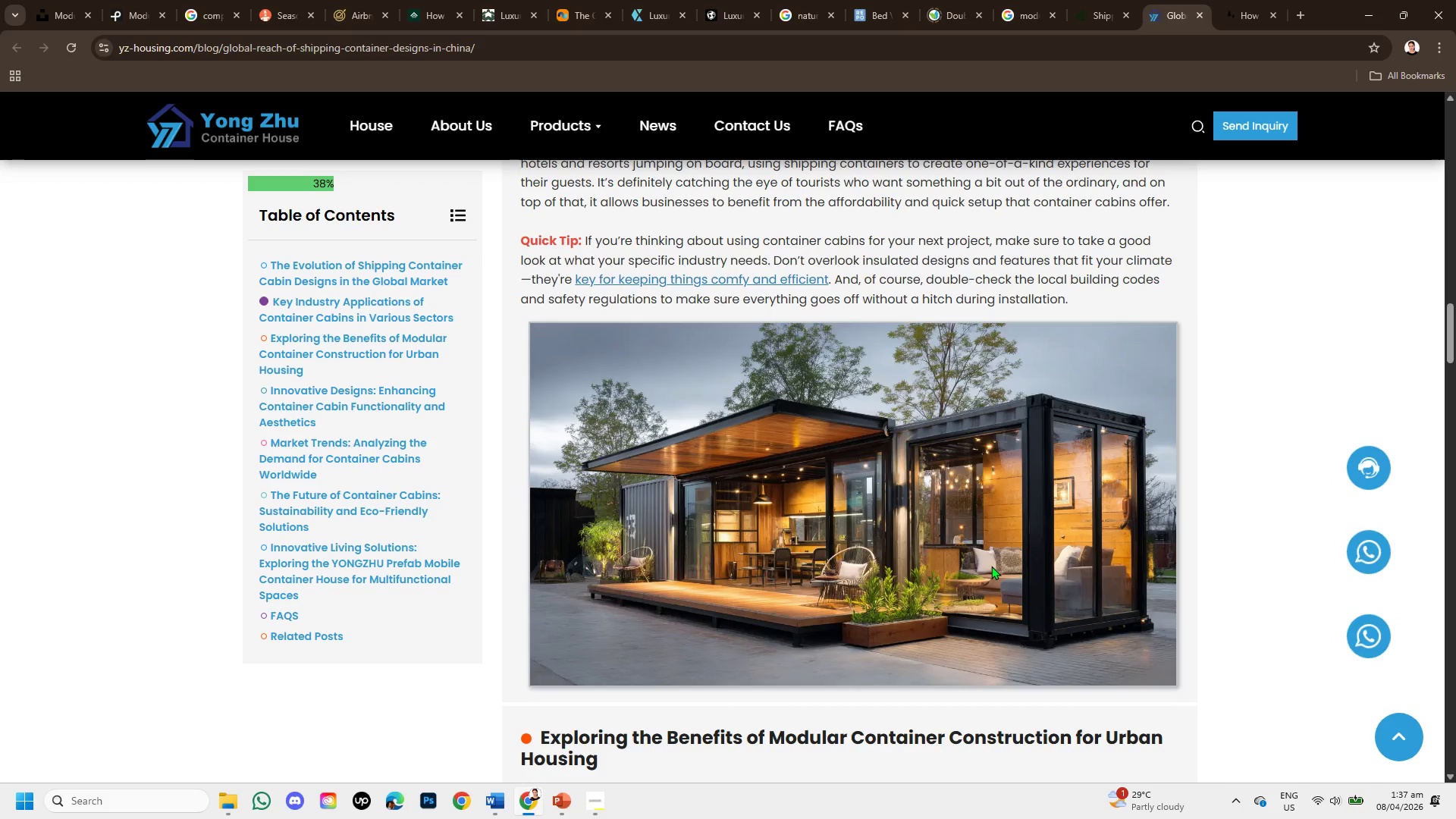 
left_click([1033, 2])
 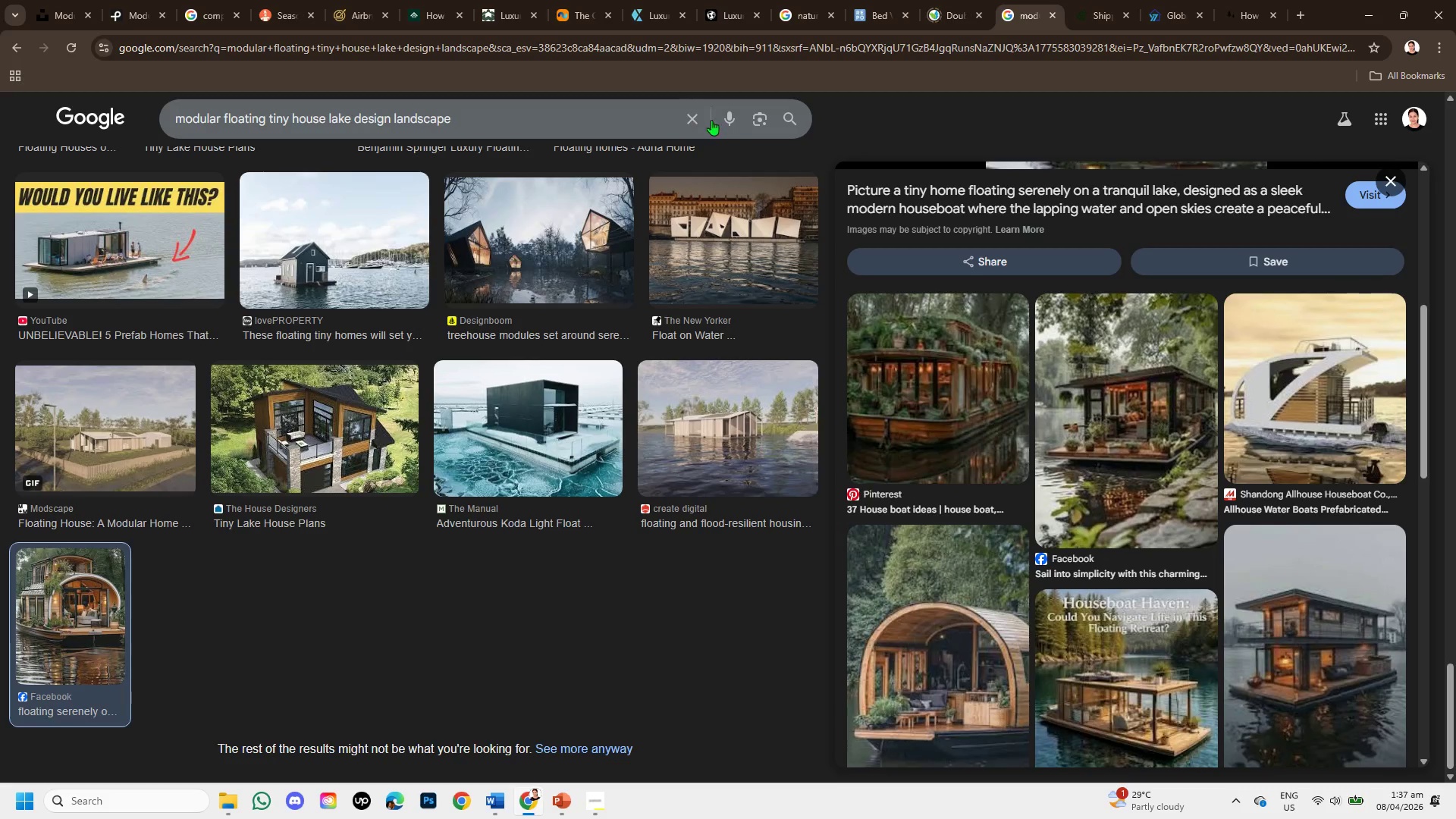 
left_click([689, 107])
 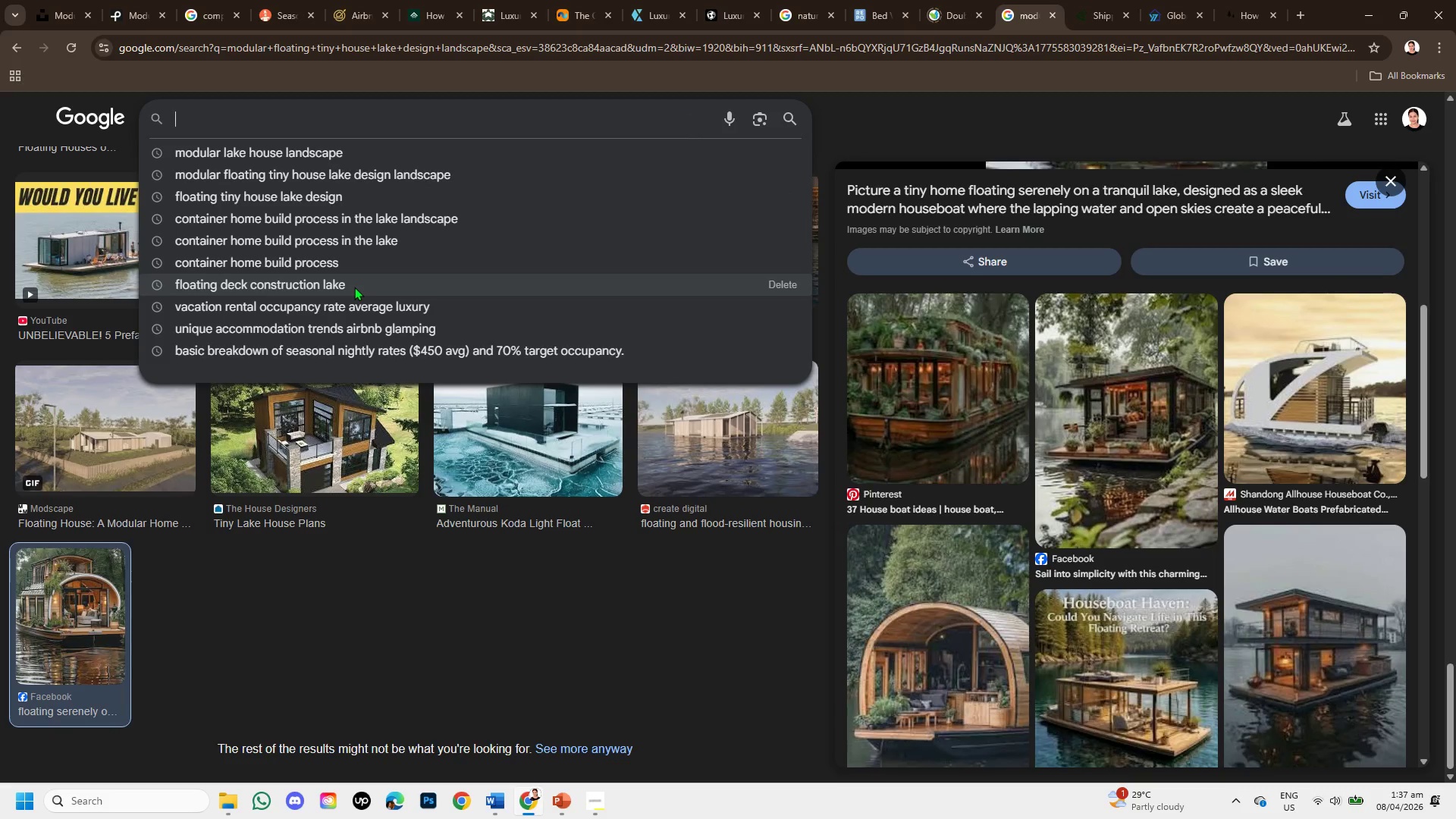 
wait(5.91)
 